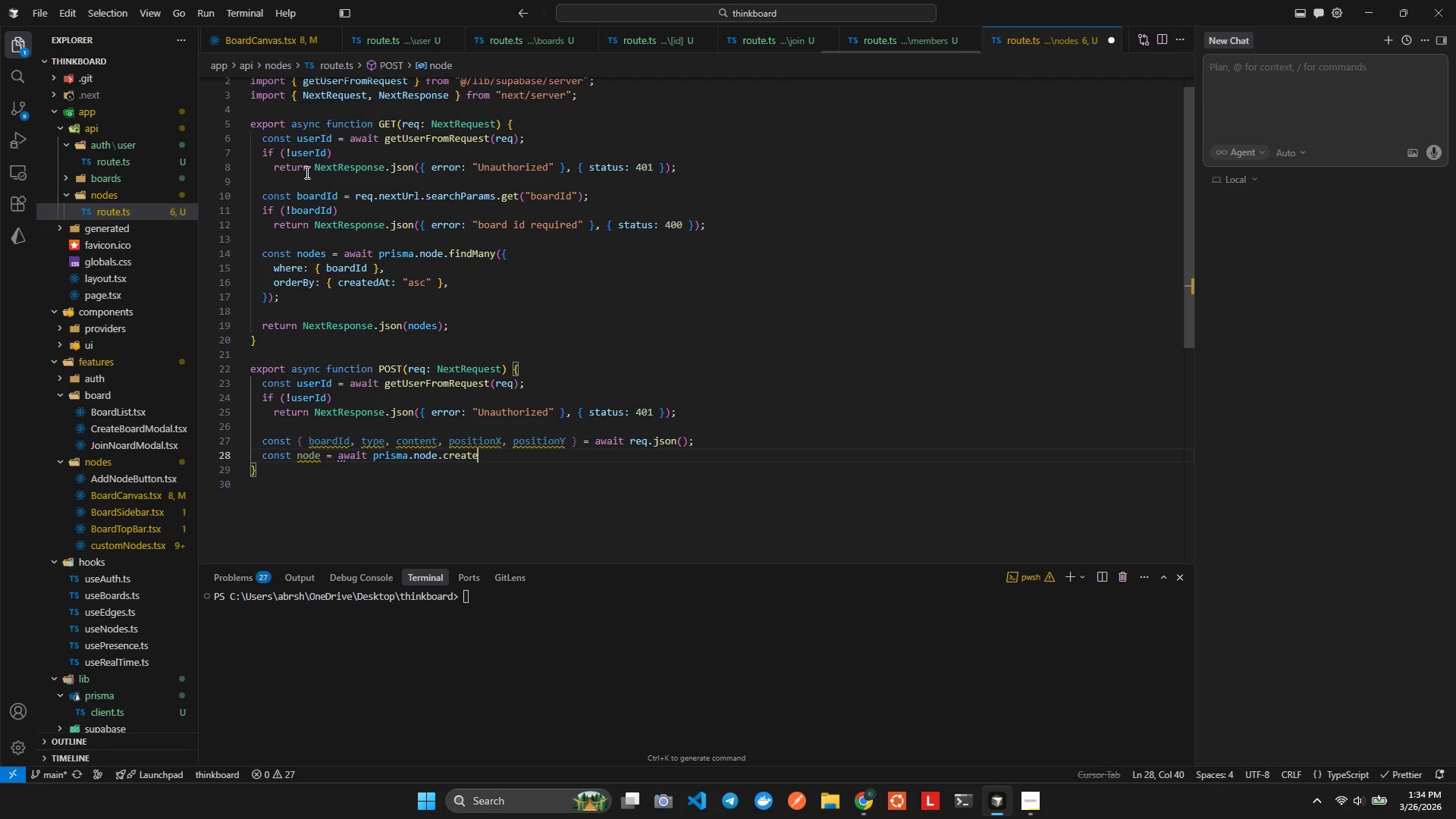 
key(Shift+9)
 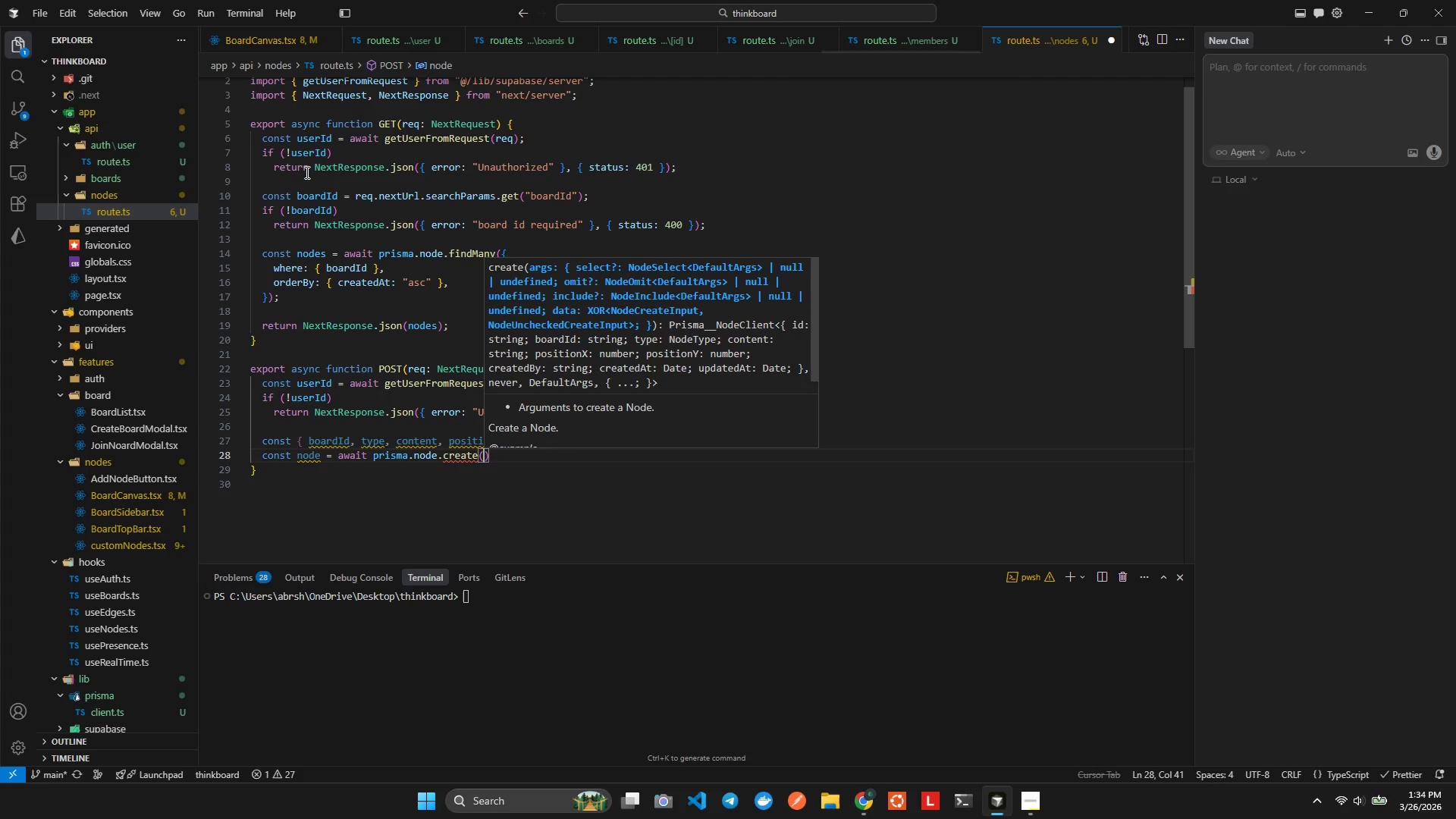 
hold_key(key=ShiftLeft, duration=0.66)
 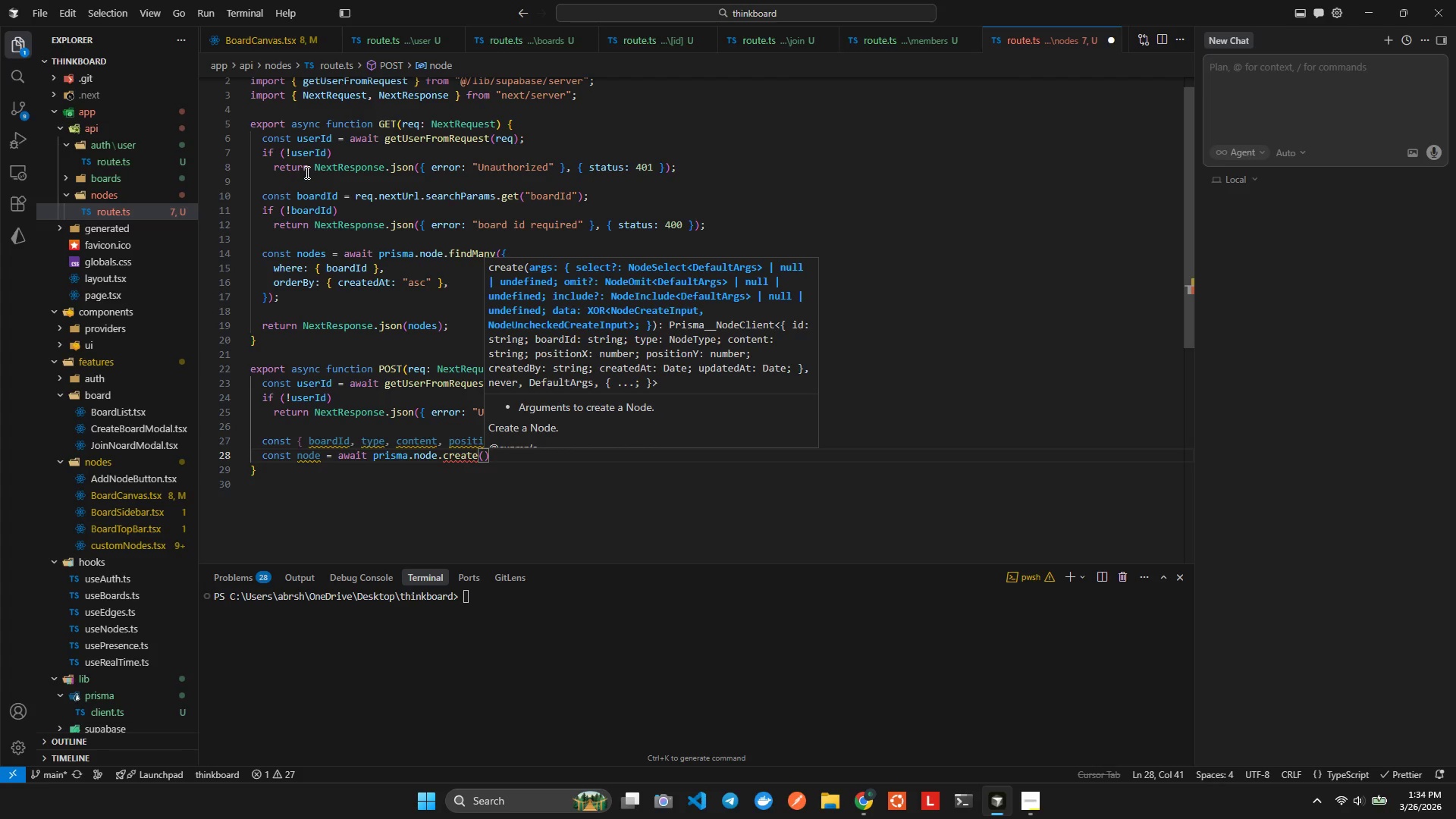 
key(Shift+BracketLeft)
 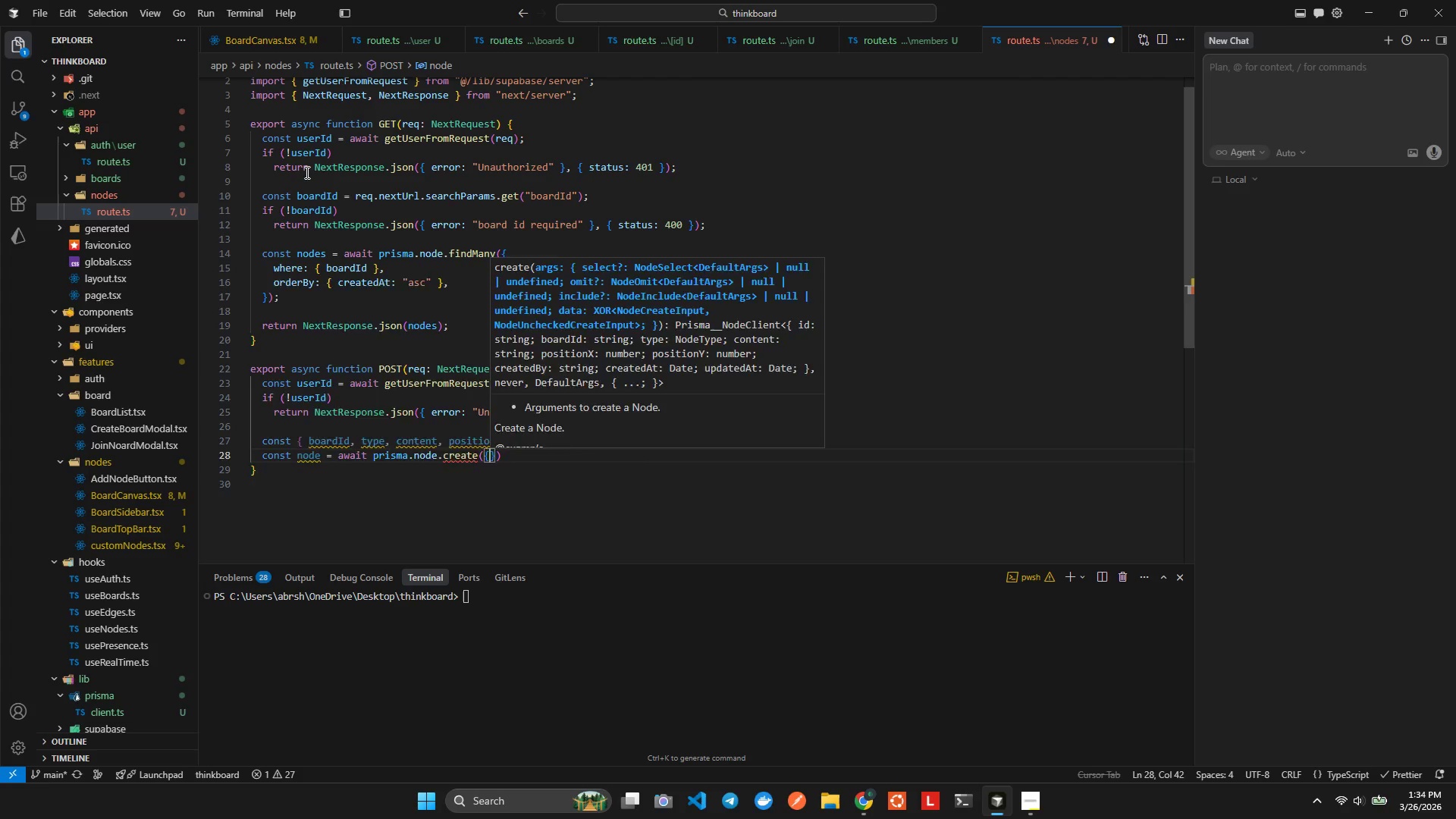 
key(Enter)
 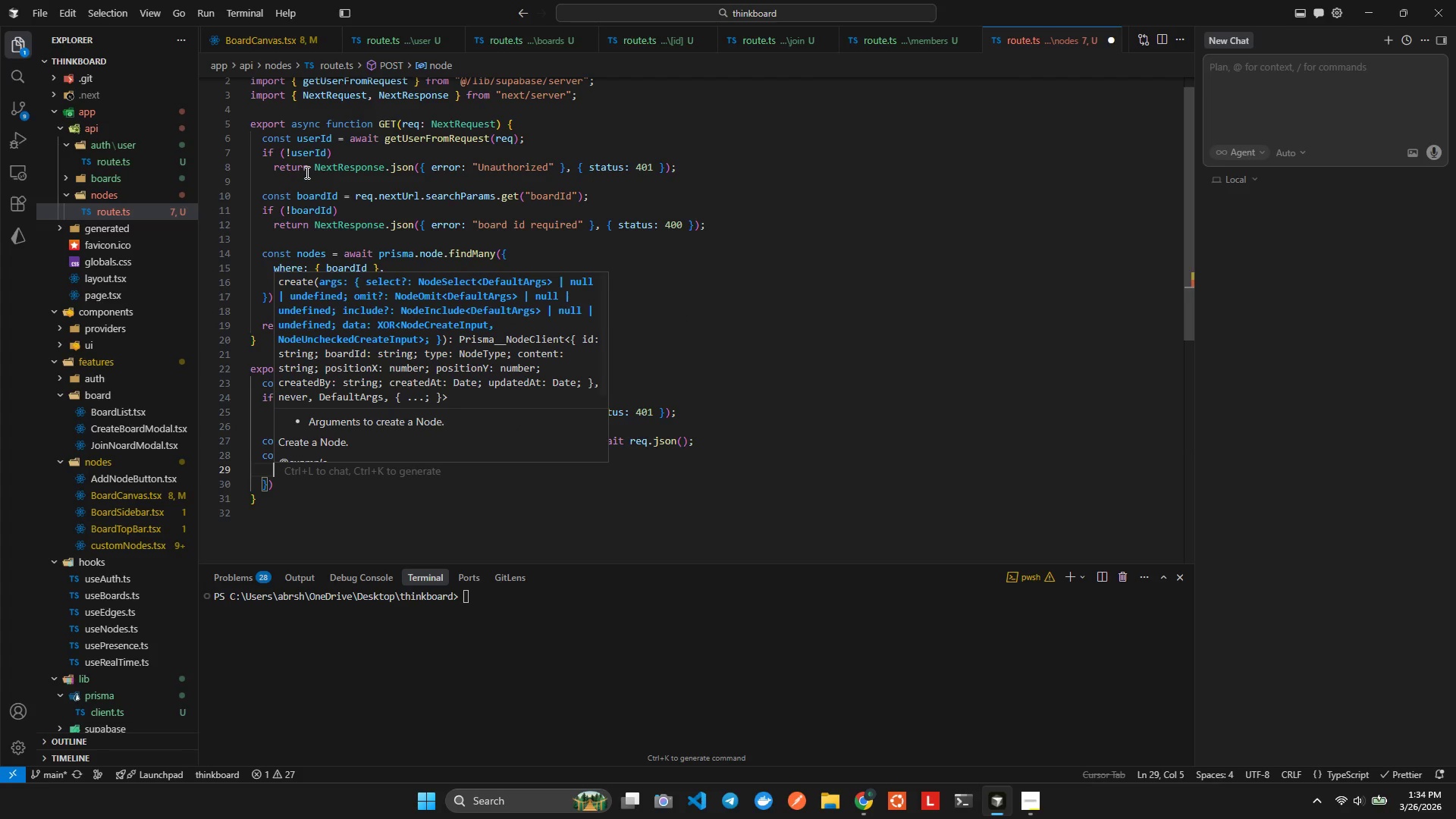 
type(da)
 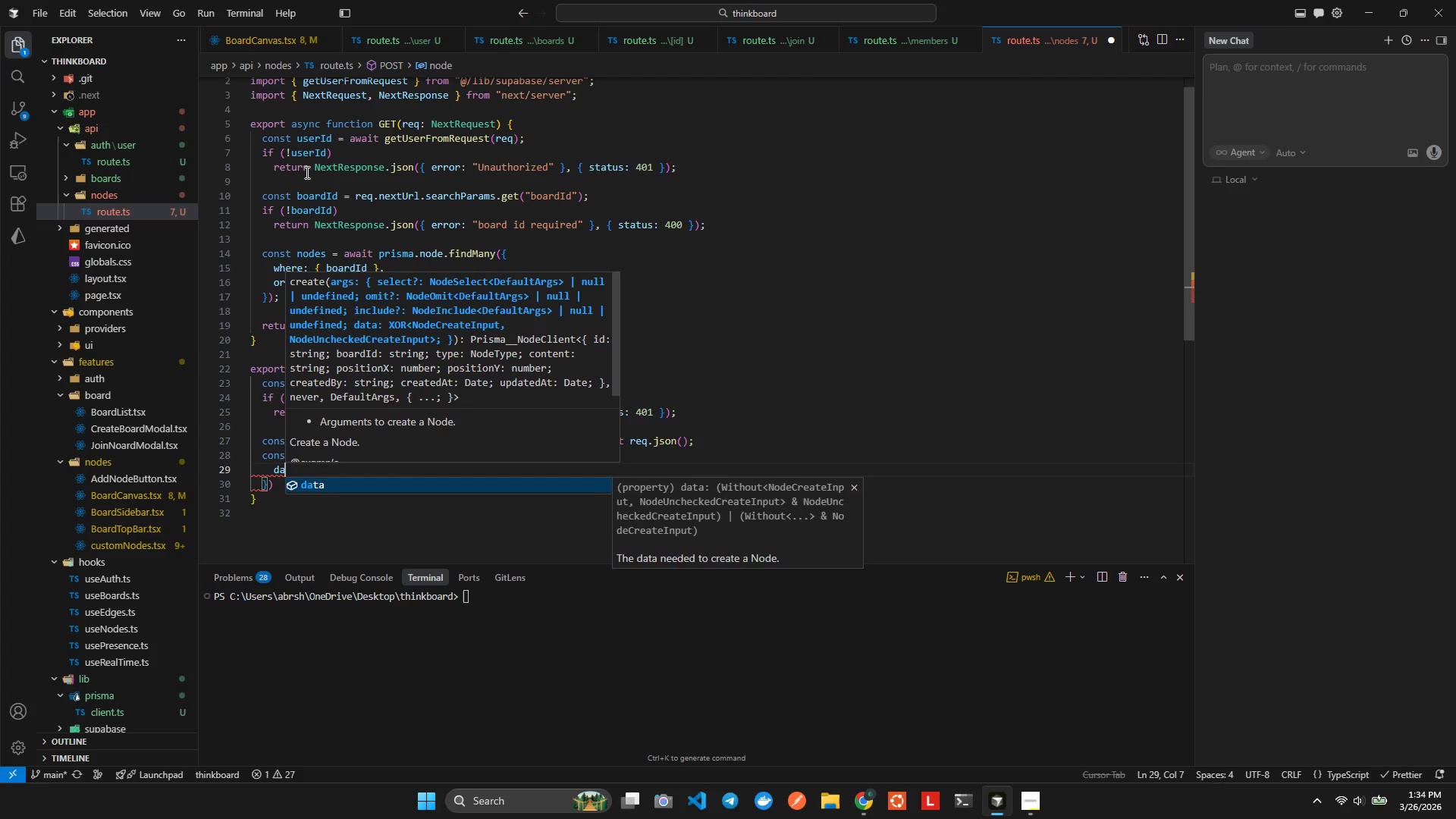 
key(Enter)
 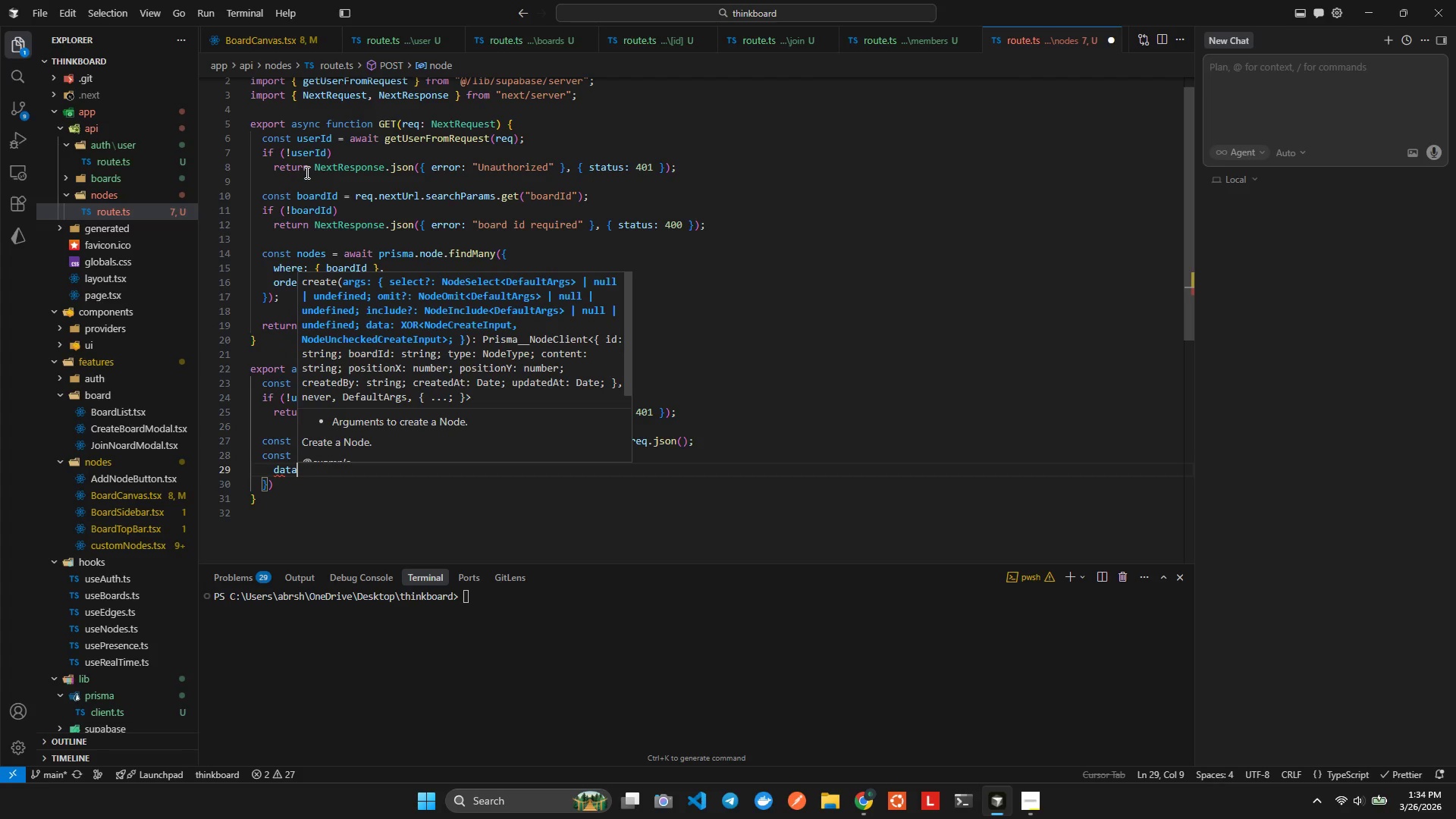 
key(Shift+ShiftLeft)
 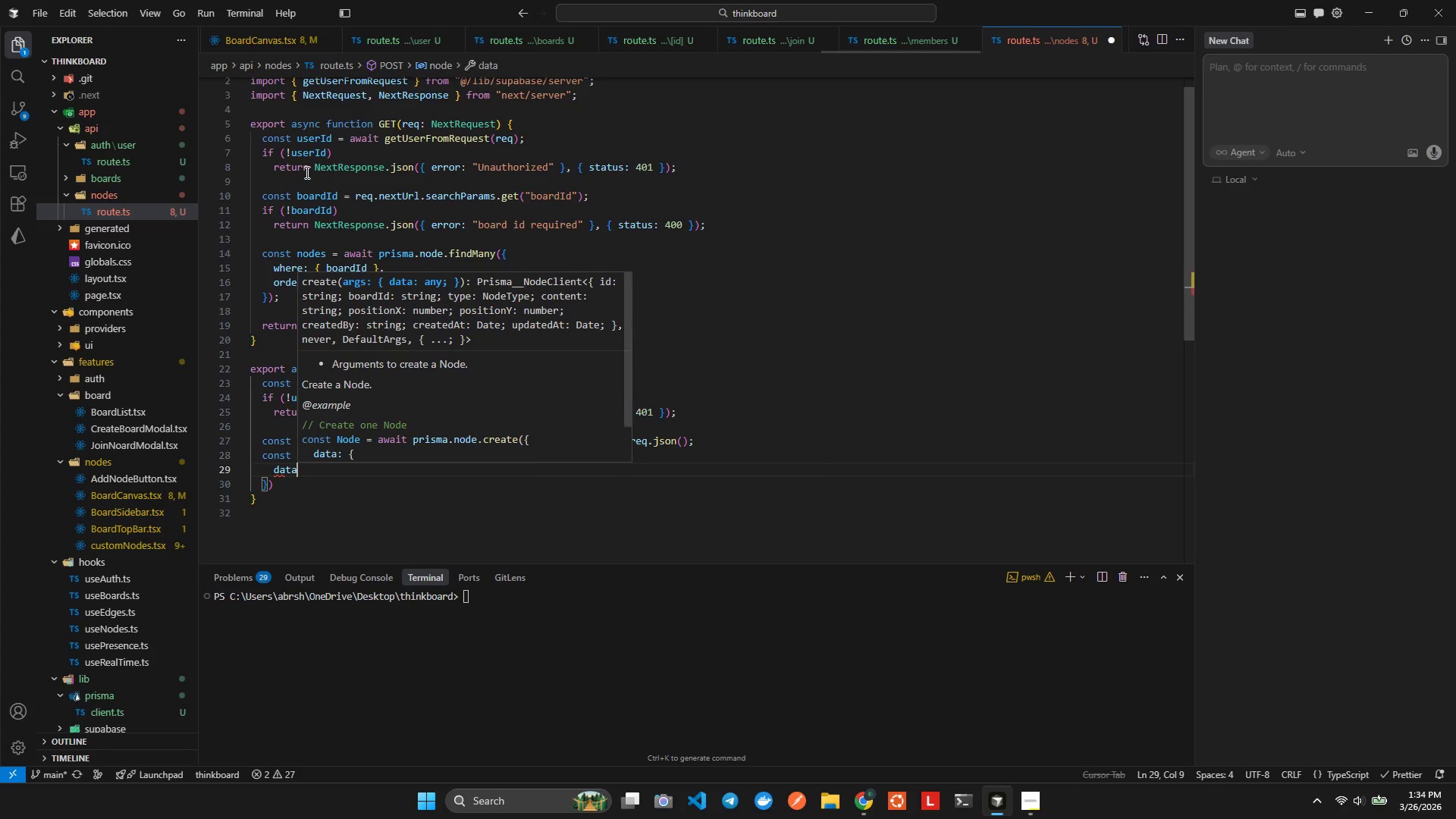 
key(Shift+Semicolon)
 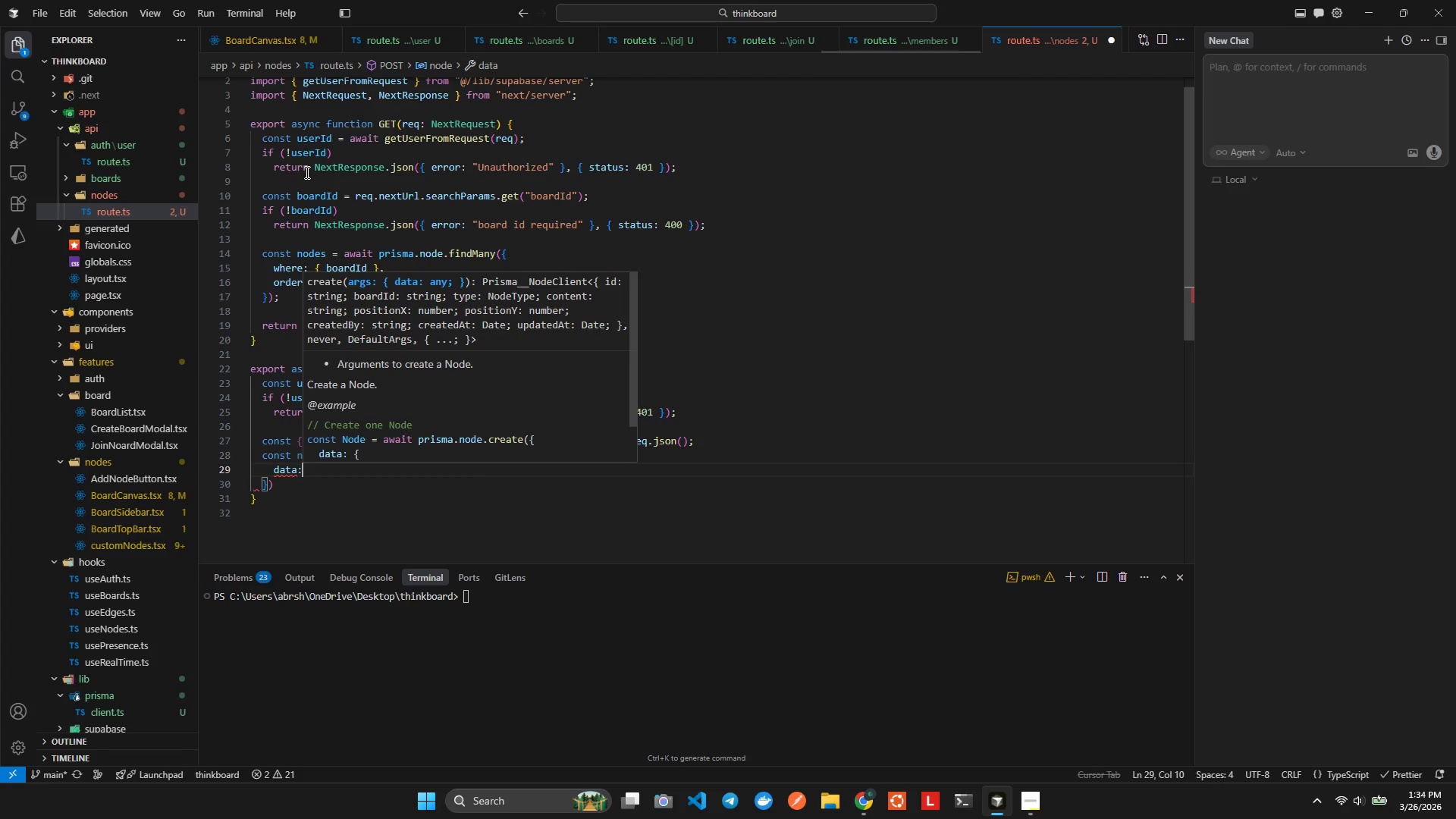 
key(Space)
 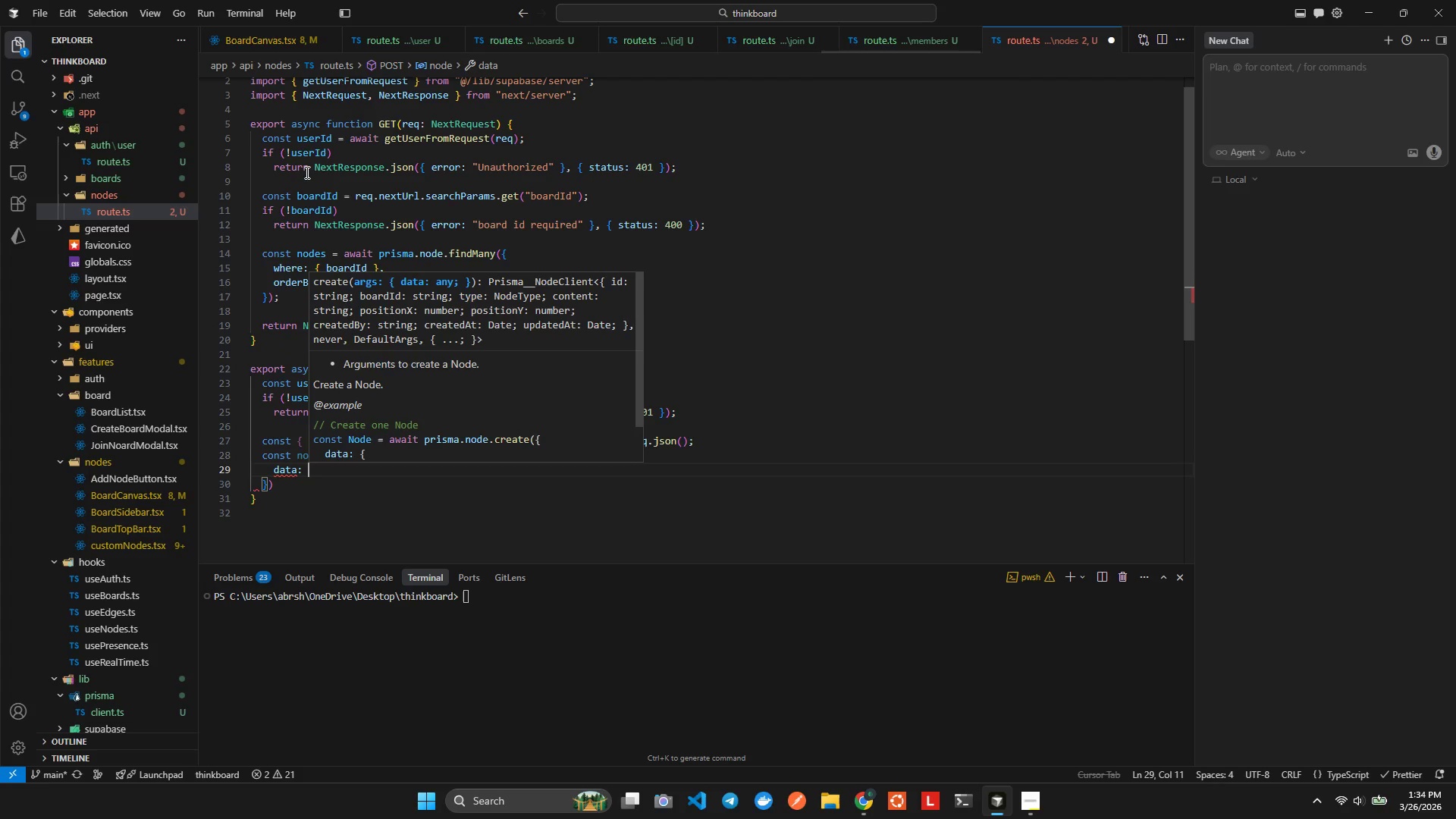 
key(Shift+BracketLeft)
 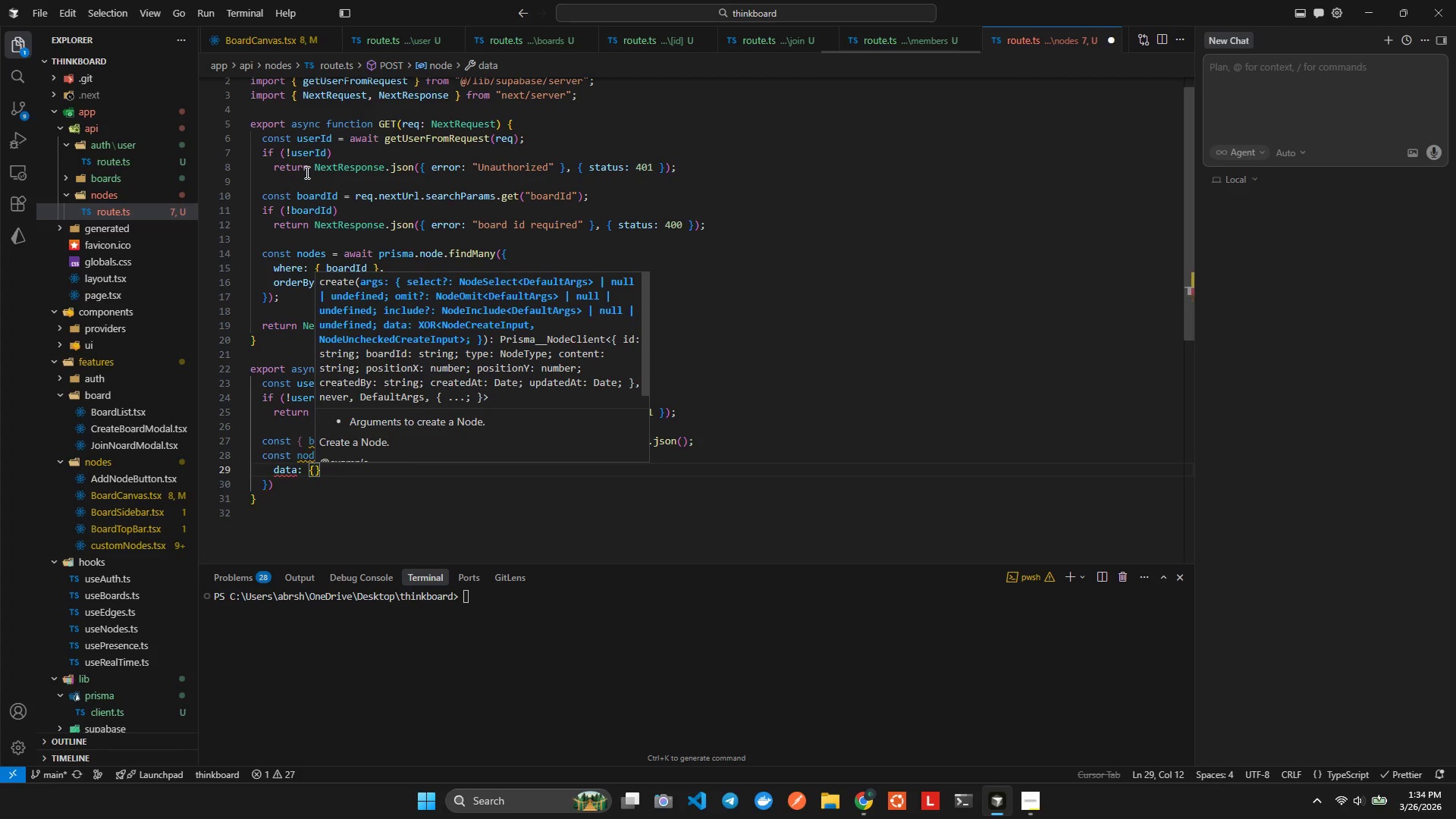 
key(Enter)
 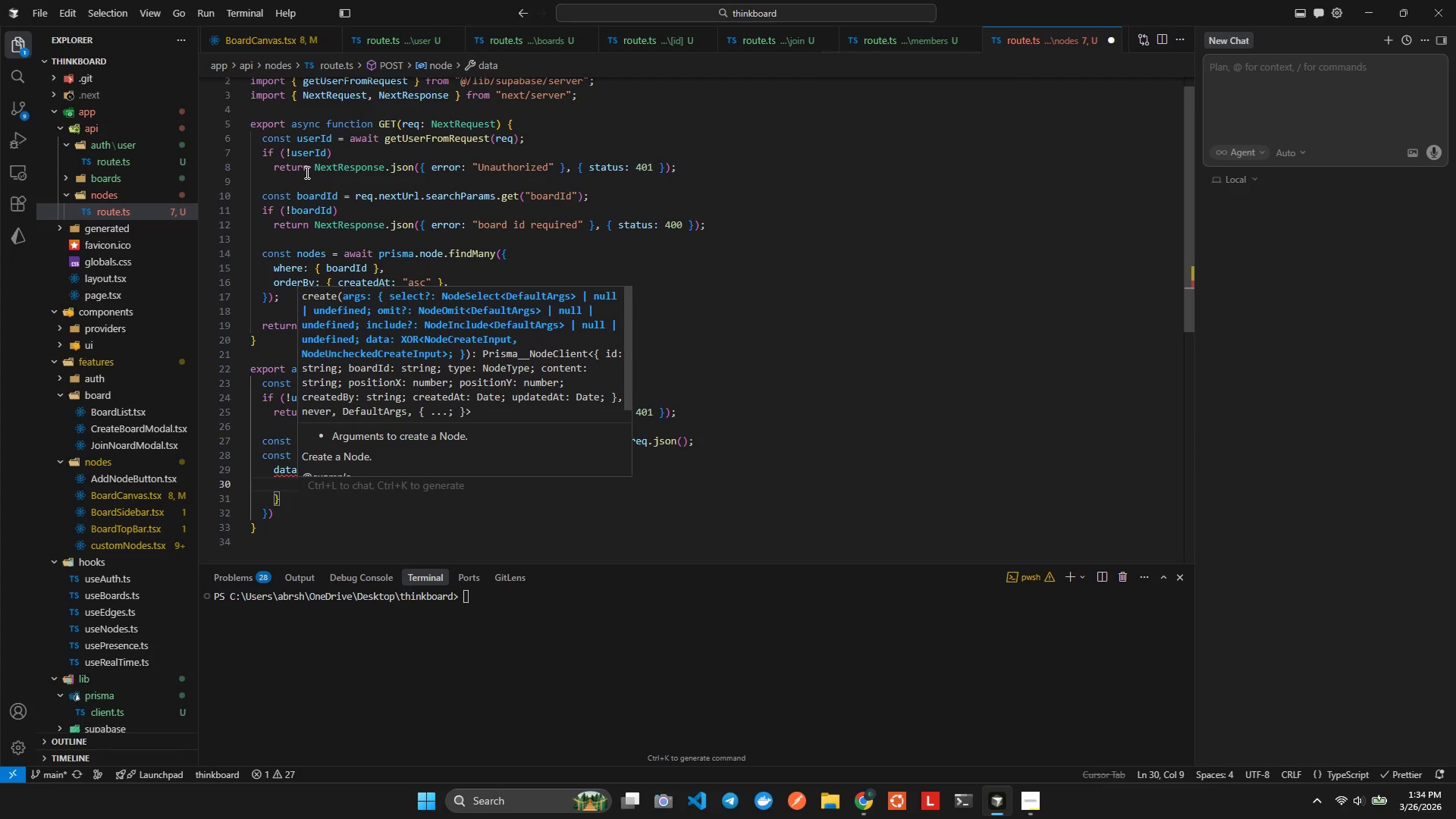 
type(n)
key(Backspace)
type(bp)
key(Backspace)
type(o)
 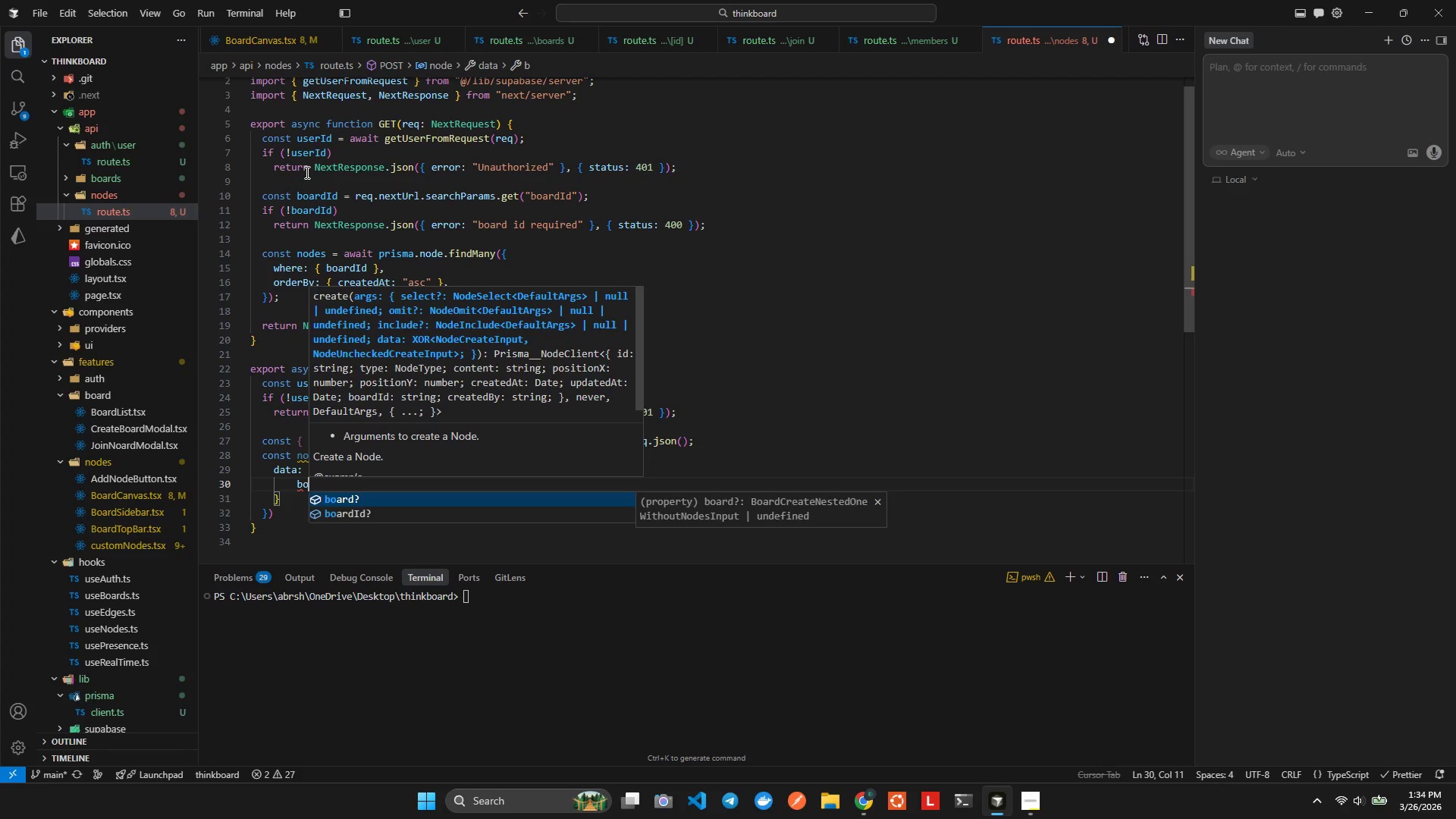 
key(Enter)
 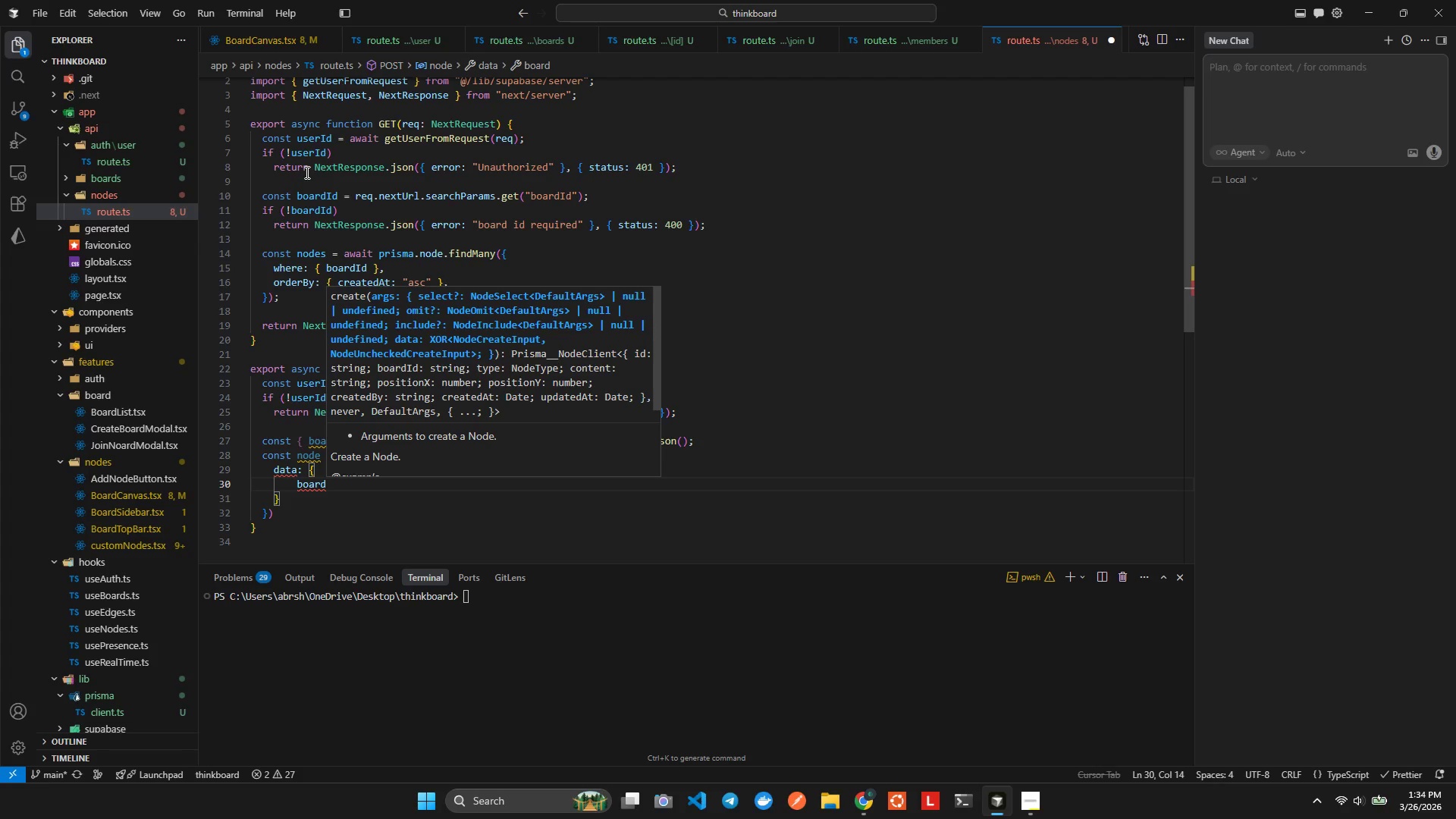 
type(id)
 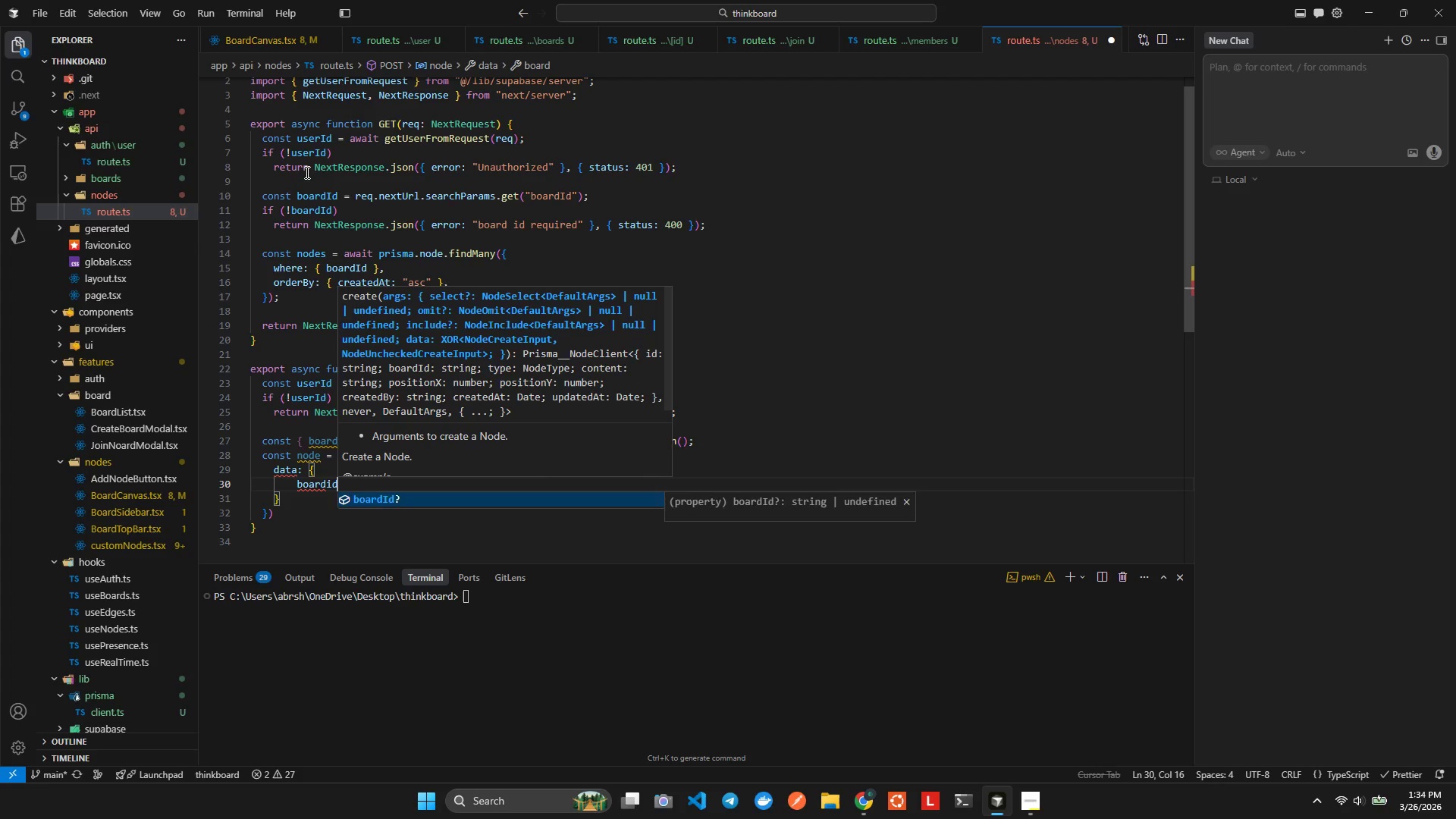 
key(Enter)
 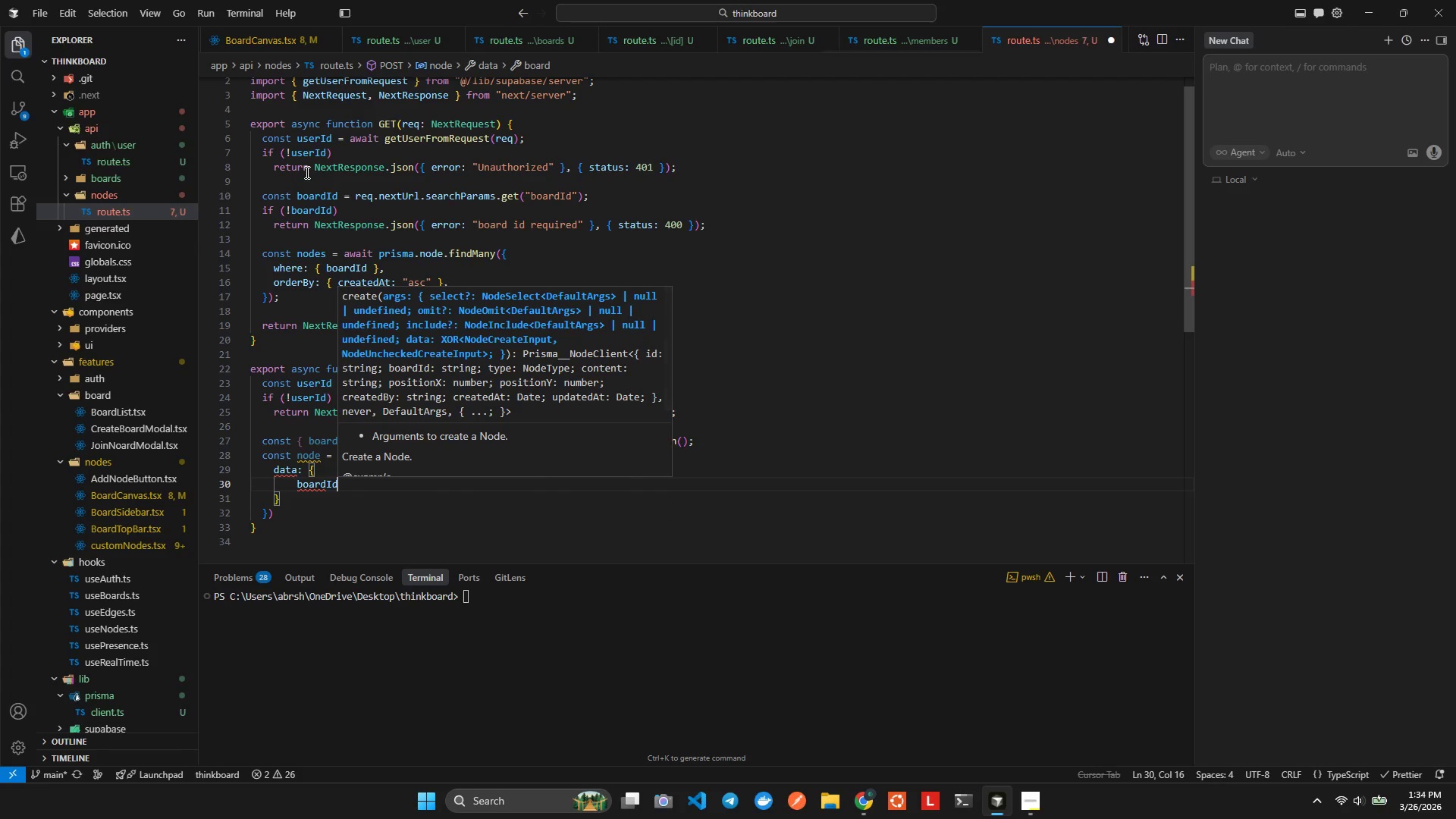 
key(Comma)
 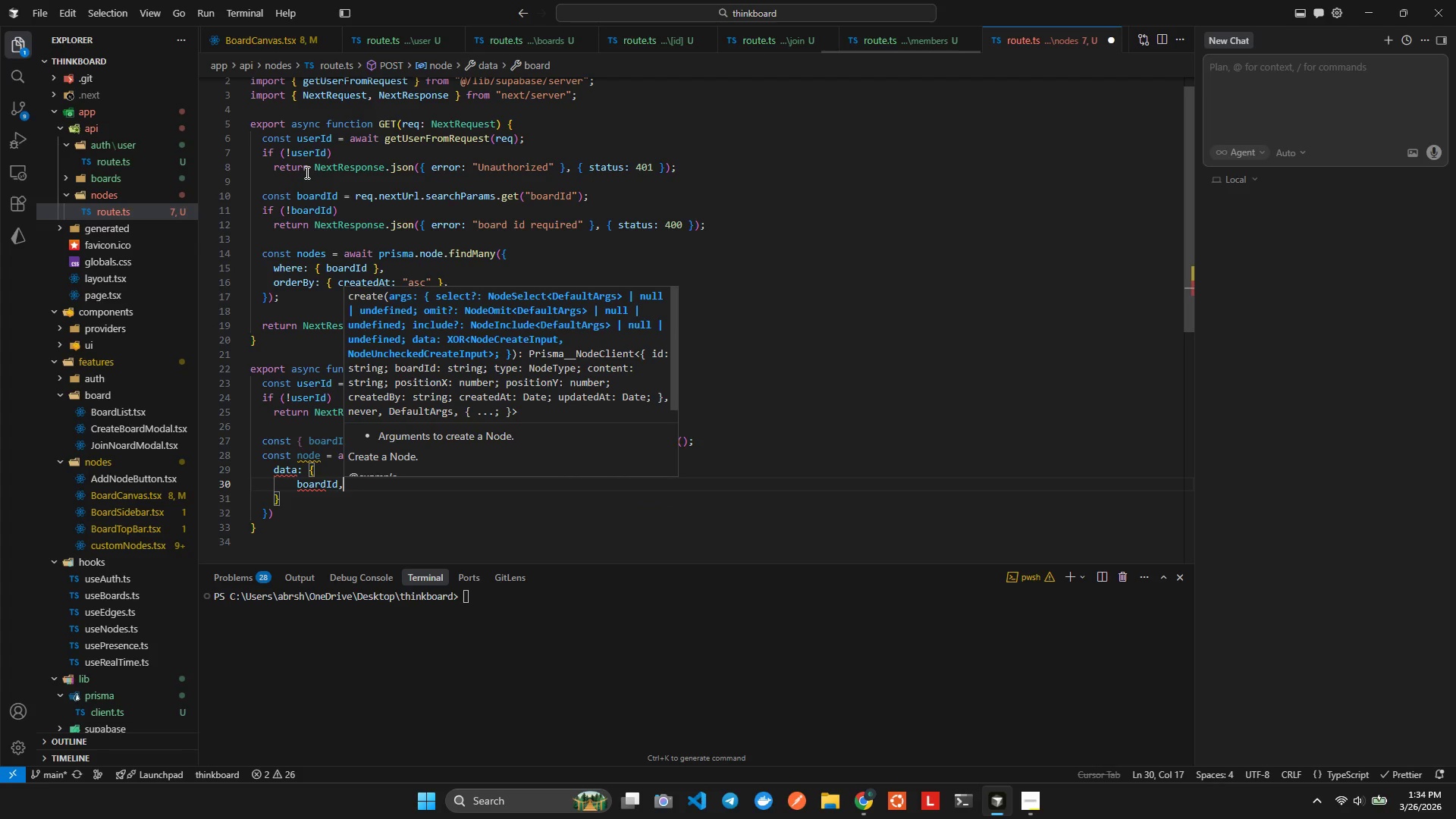 
key(Space)
 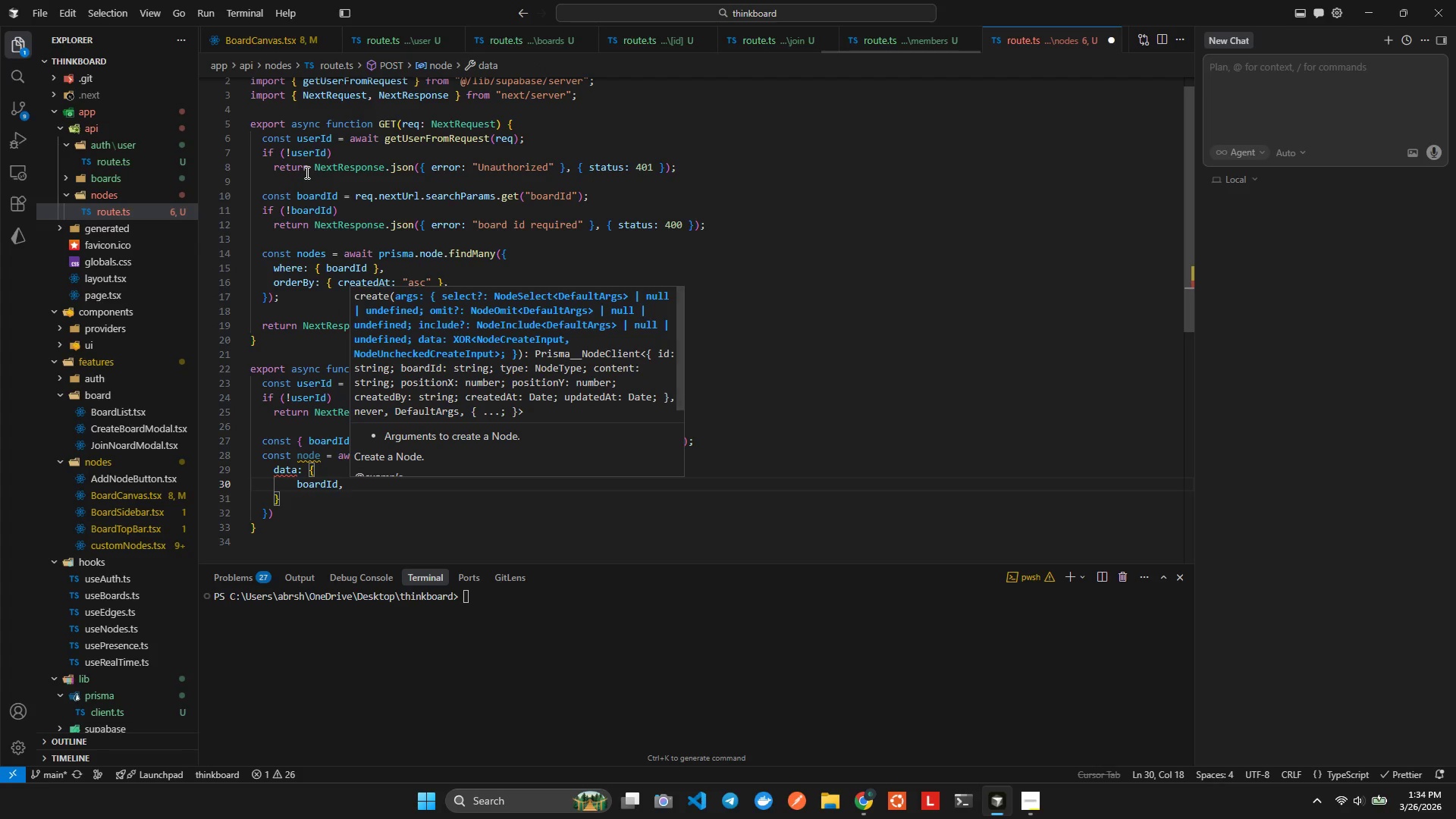 
key(R)
 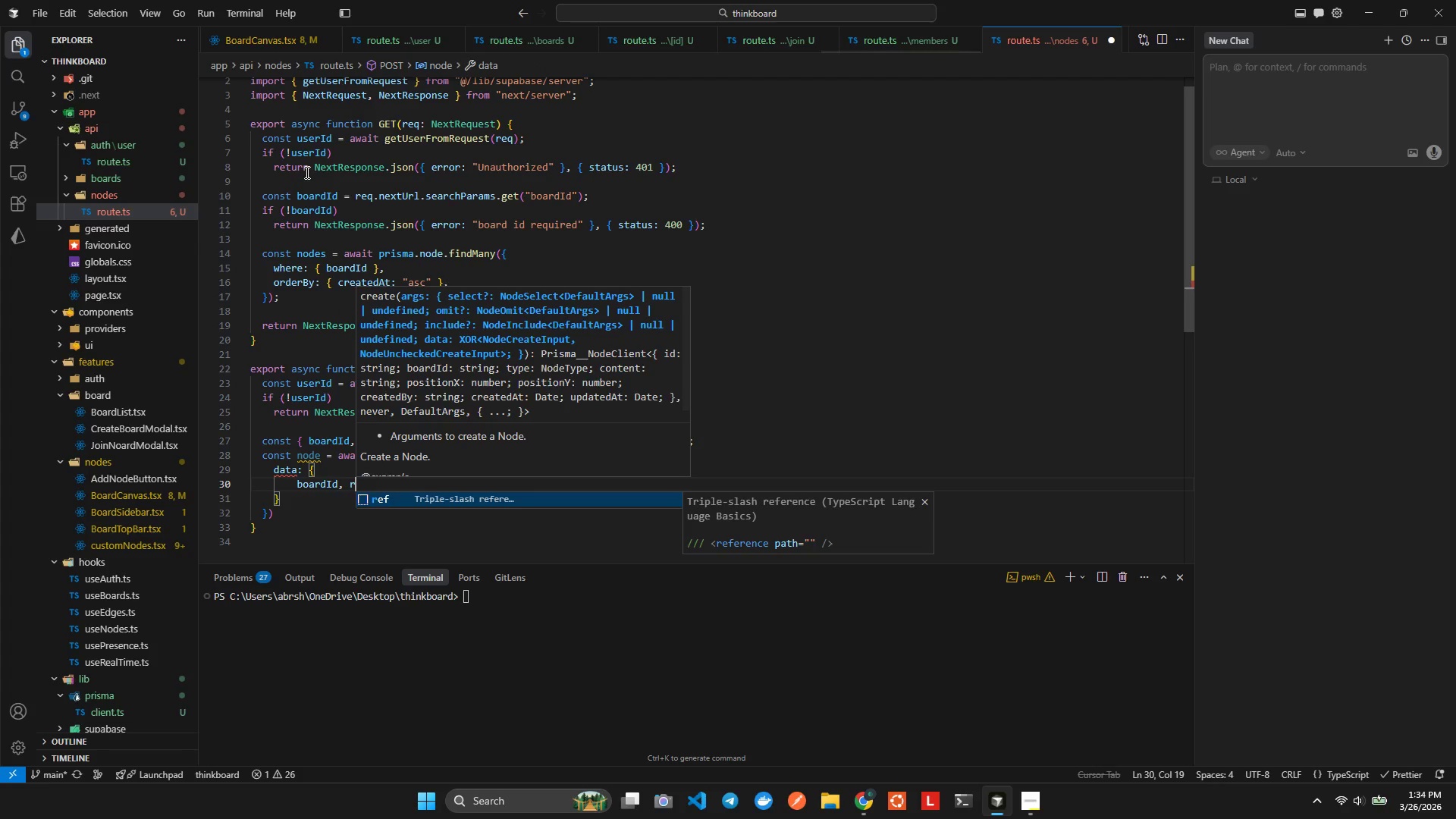 
key(Backspace)
 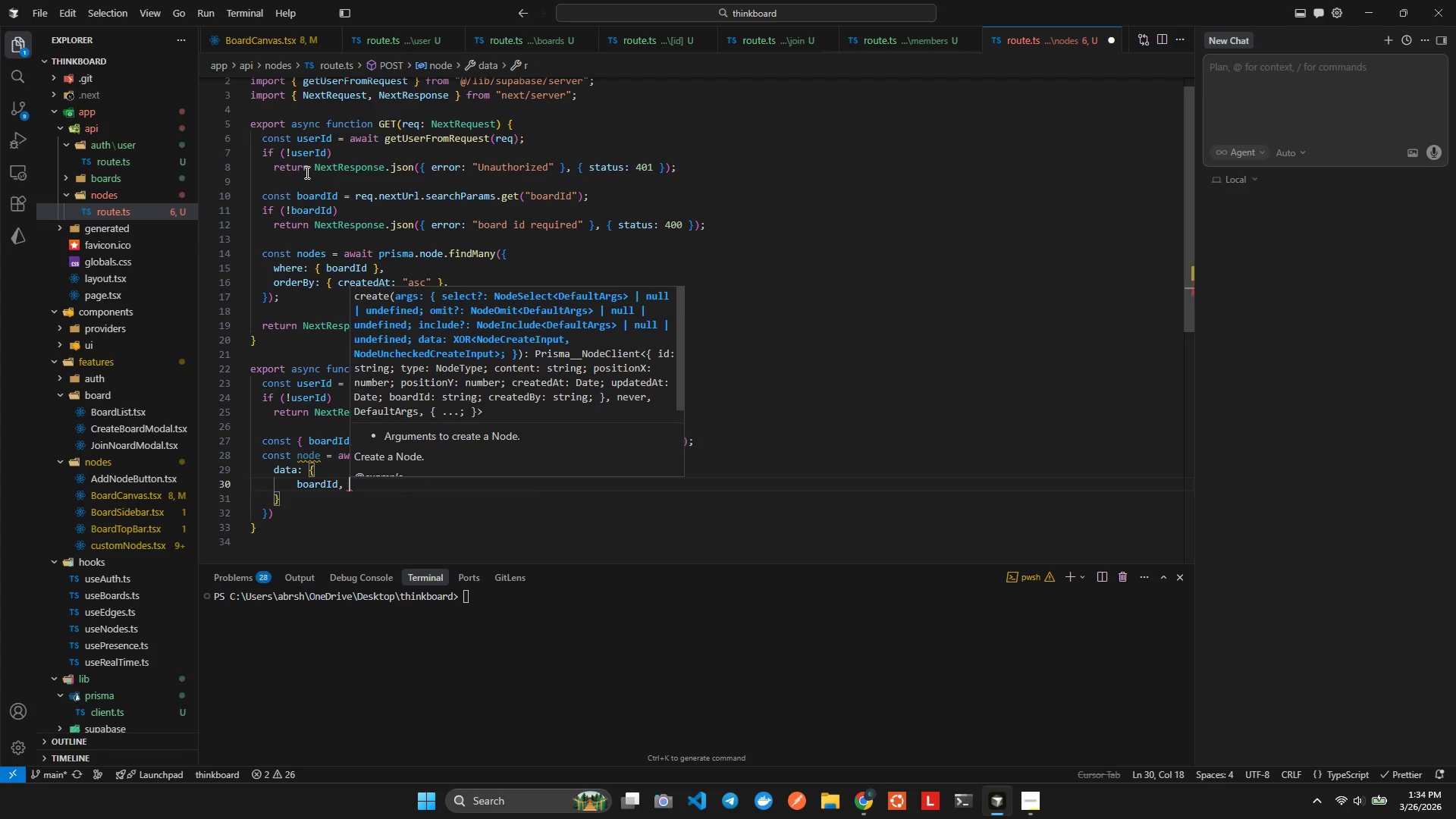 
key(T)
 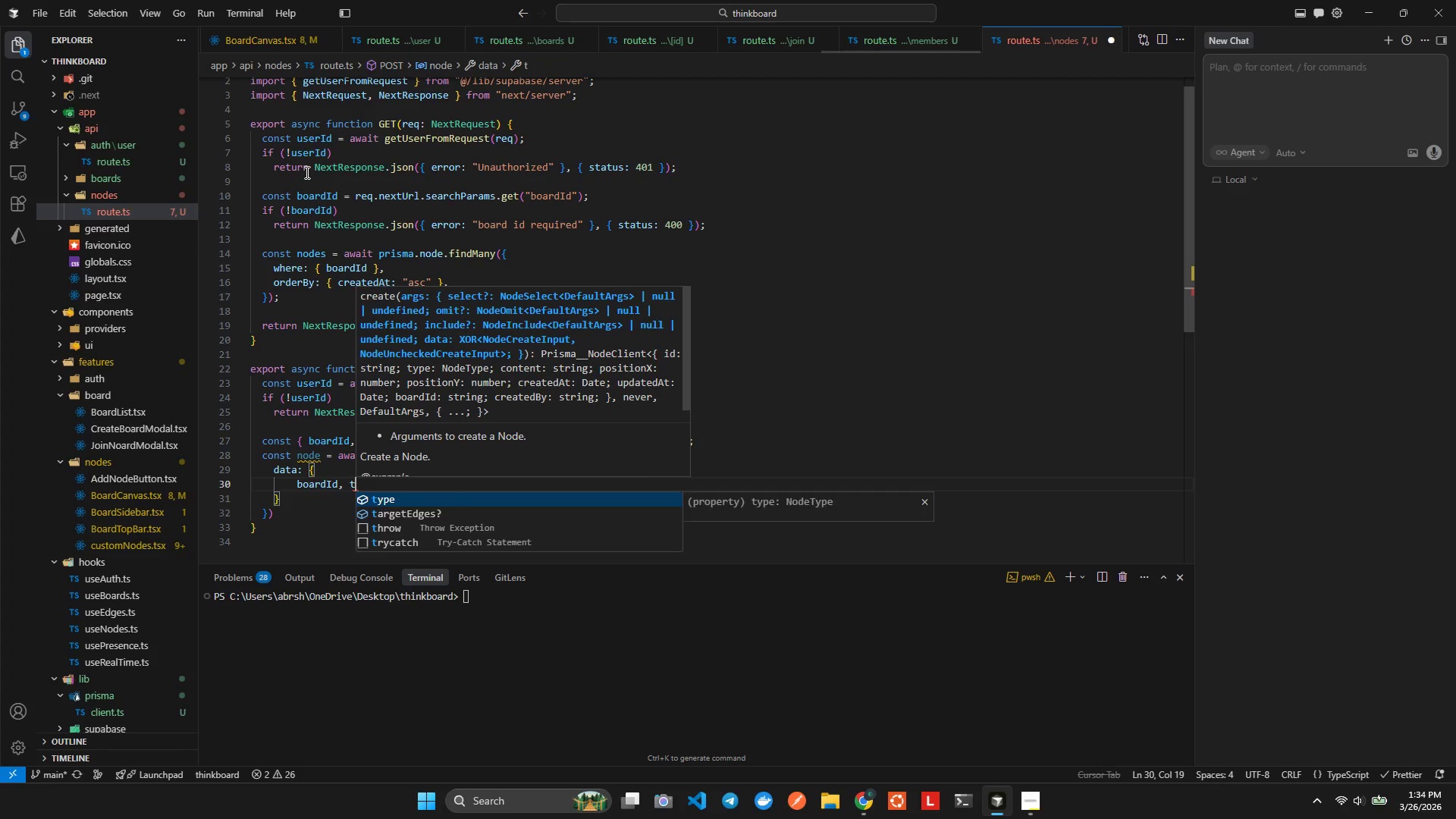 
key(Enter)
 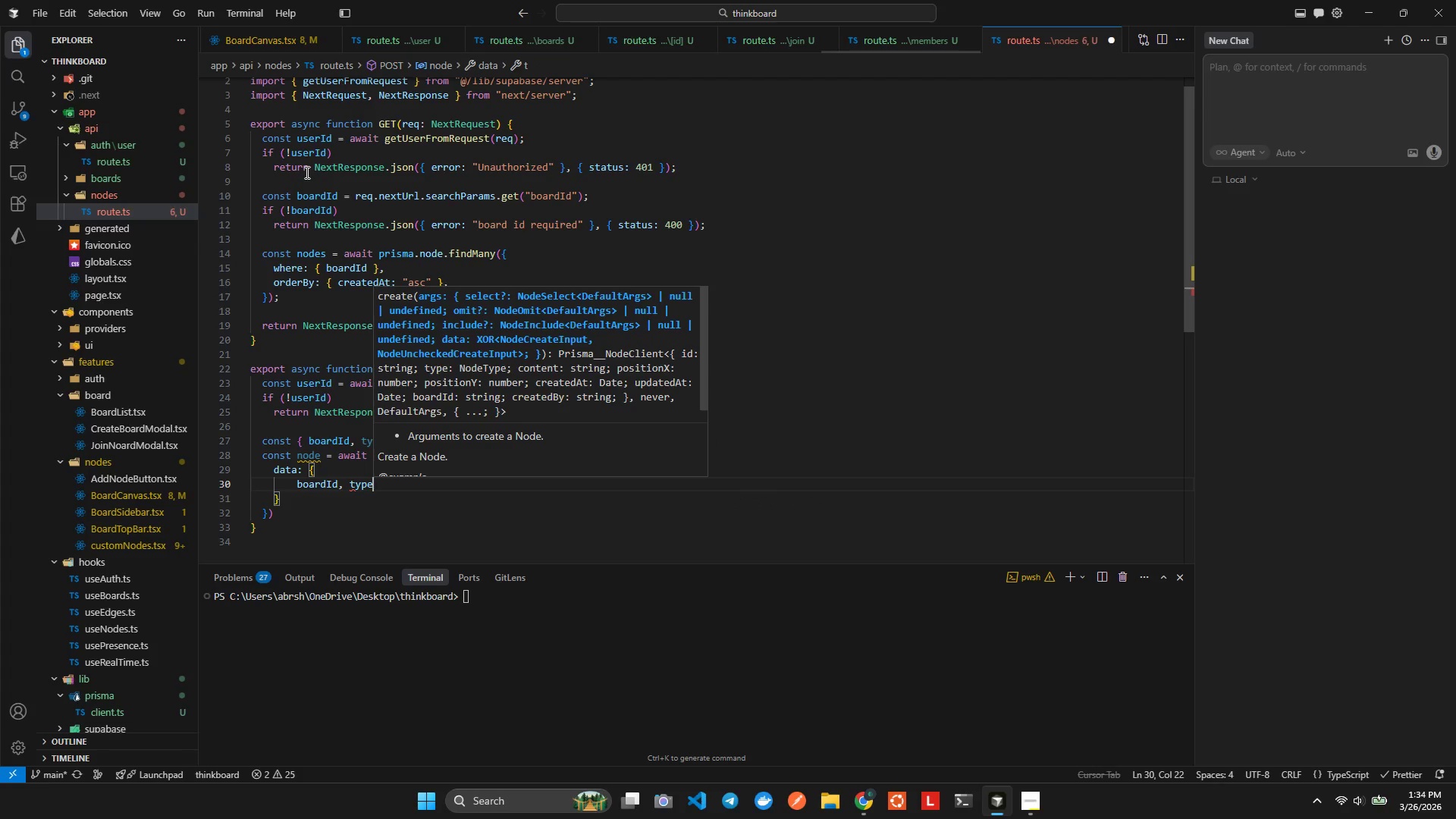 
type(,cont)
 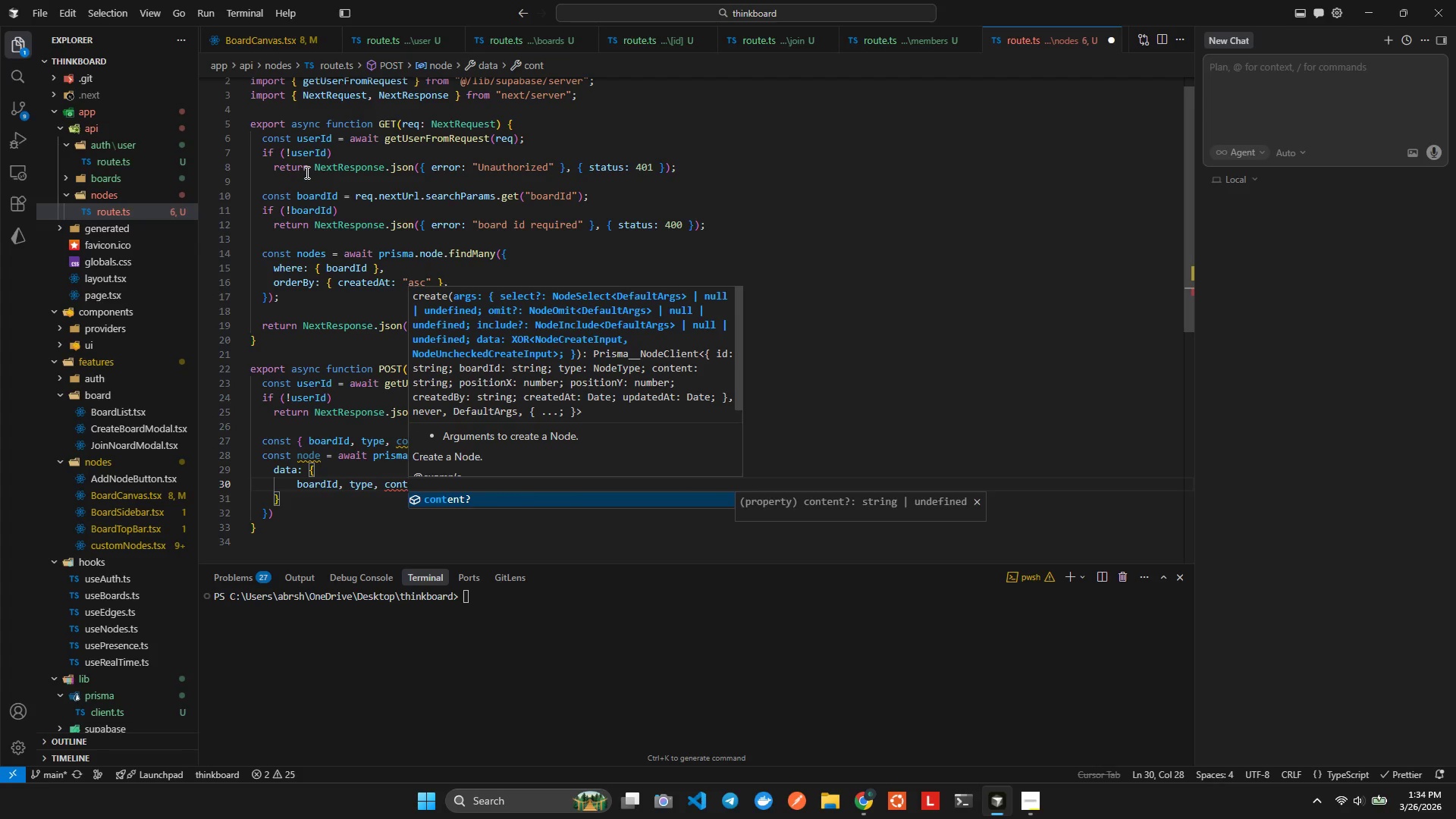 
hold_key(key=Space, duration=2.77)
 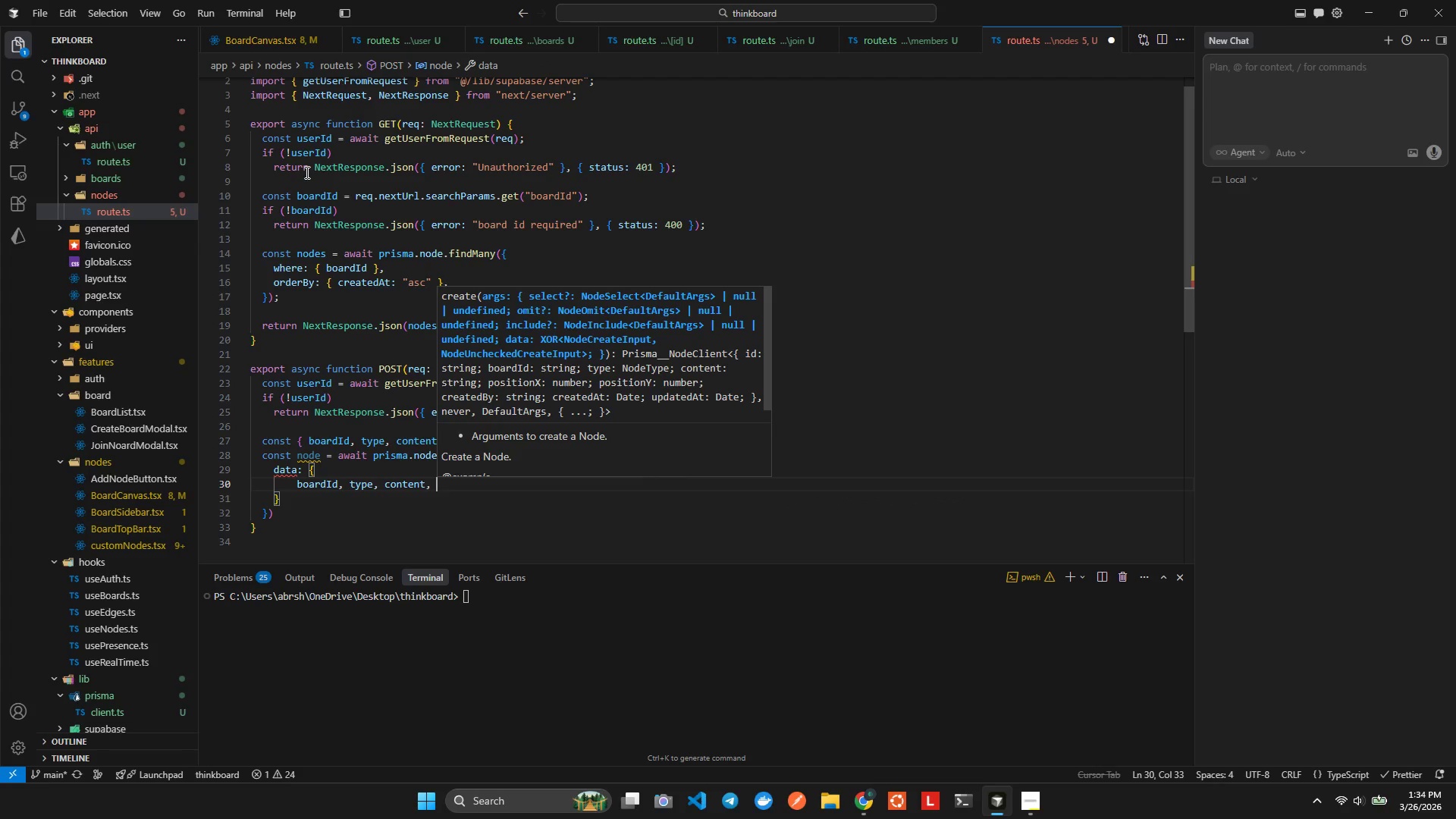 
key(Enter)
 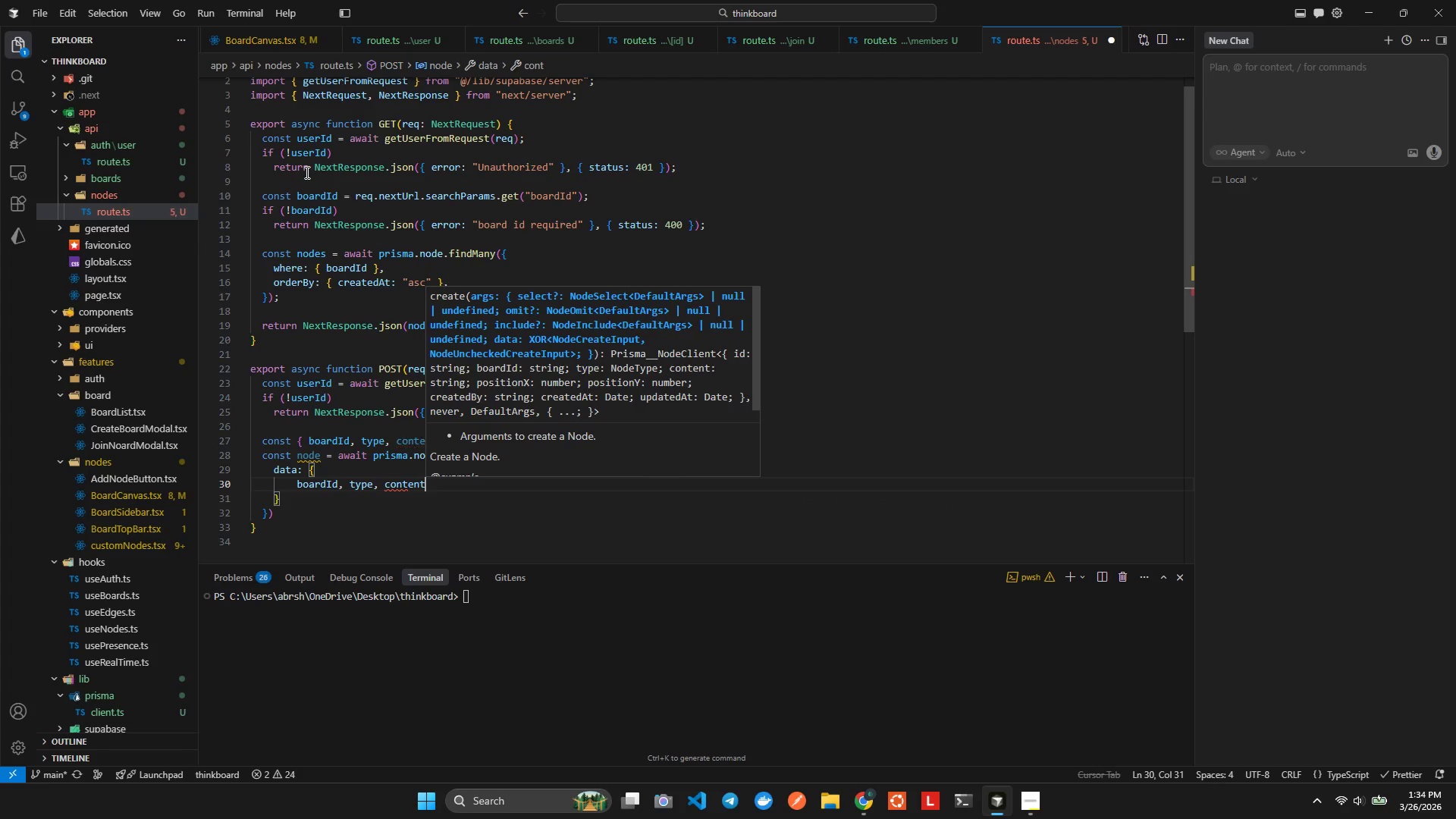 
type(,po)
 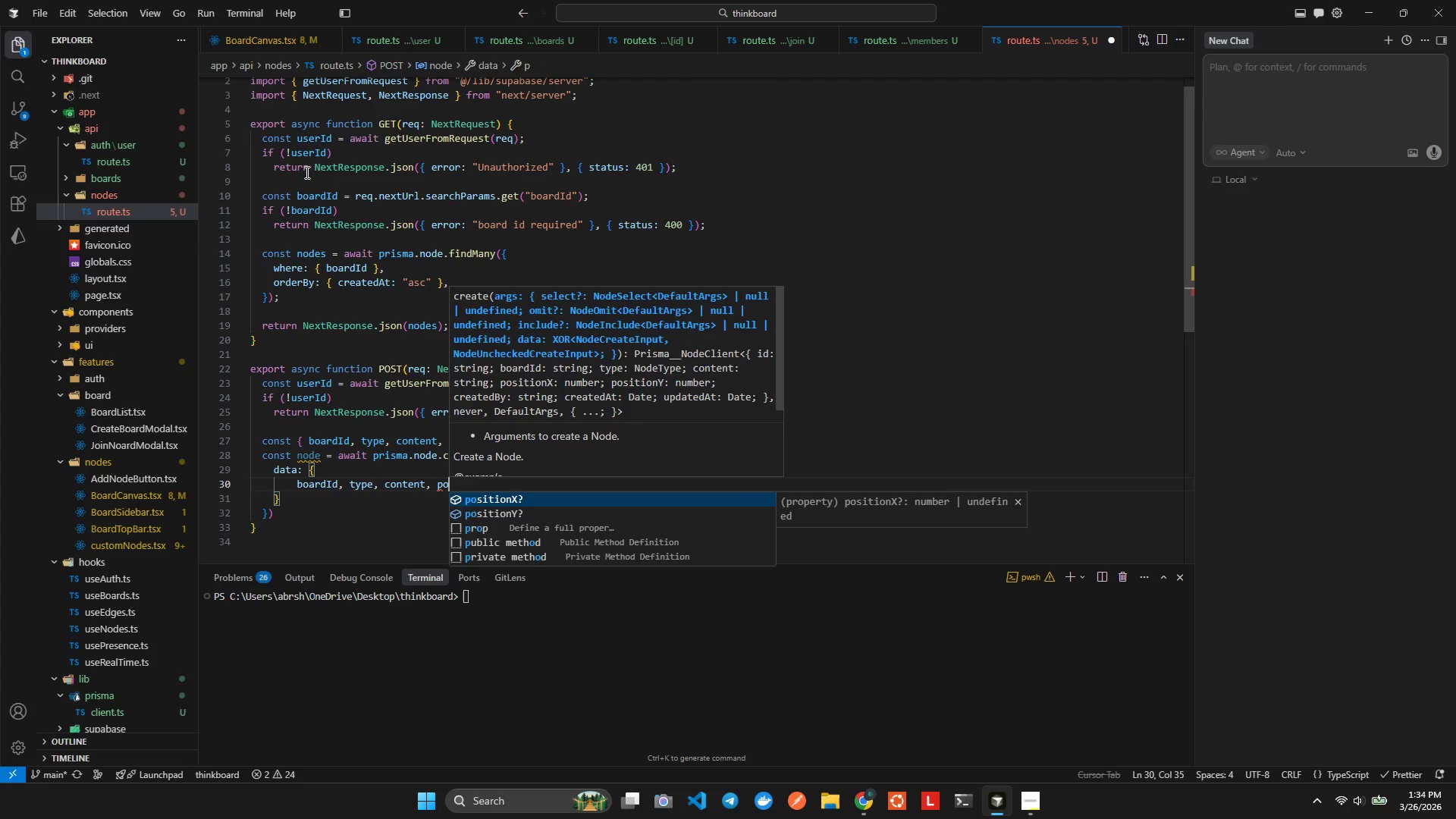 
key(Enter)
 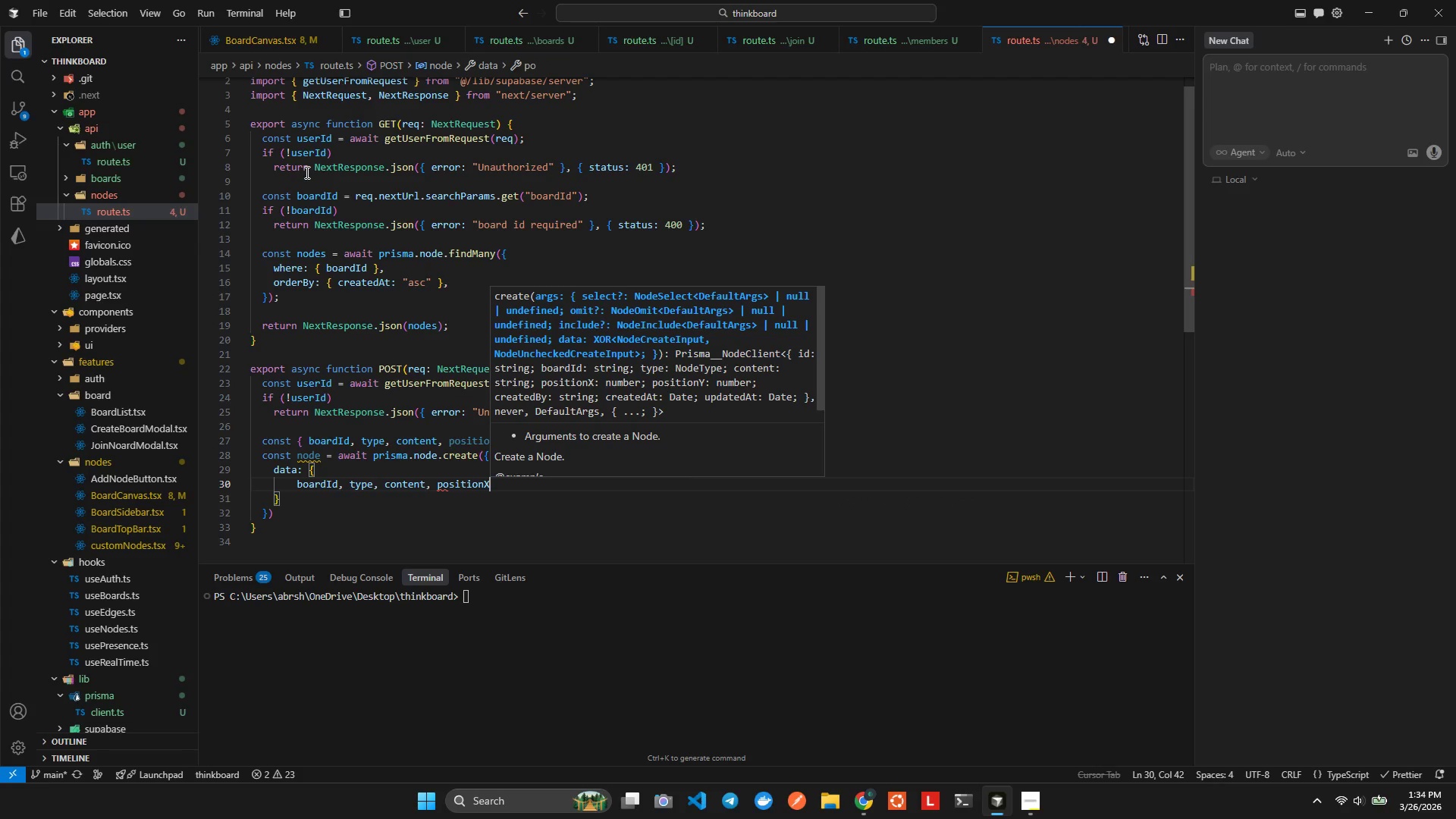 
type(, pos)
 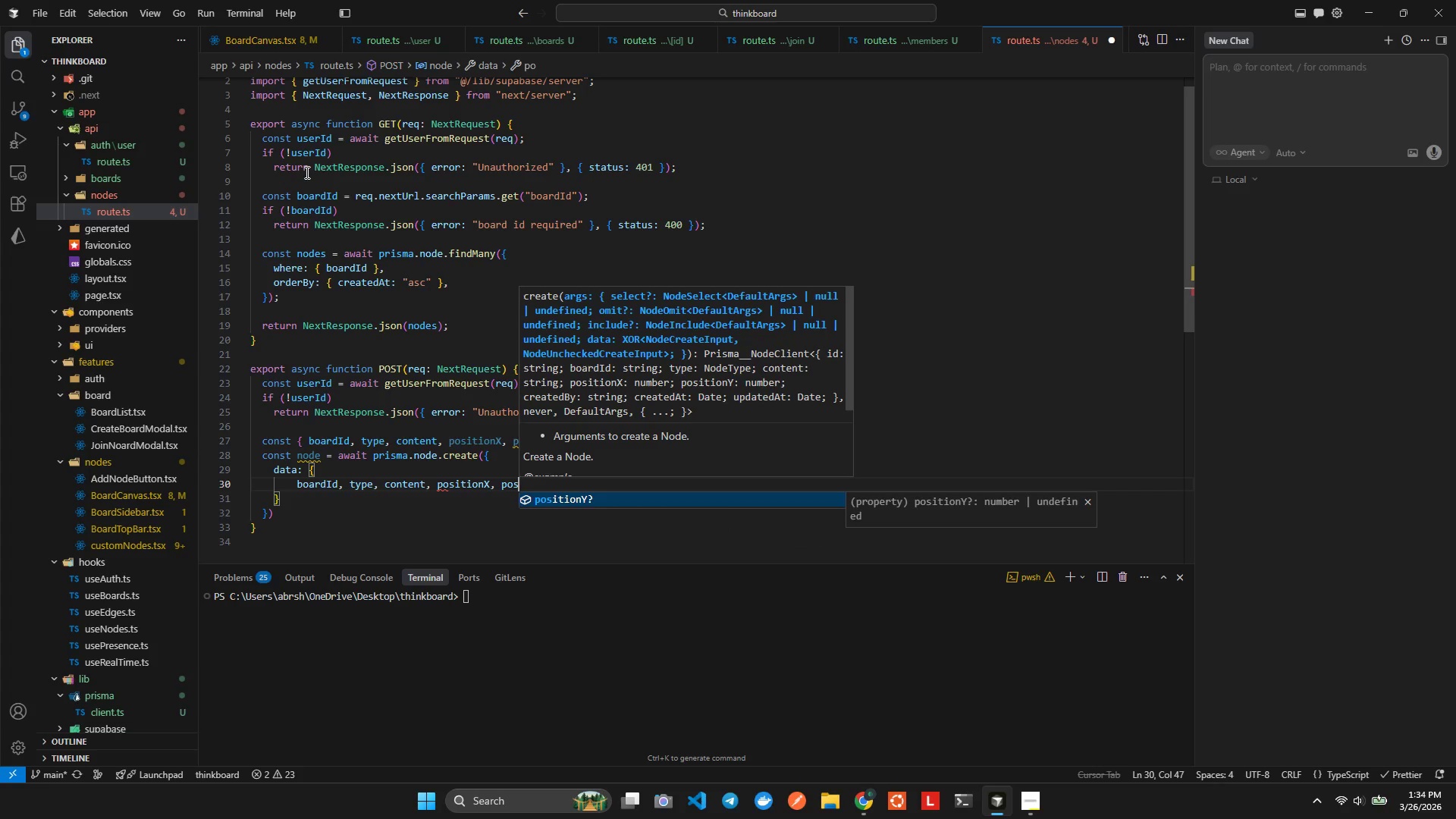 
key(Enter)
 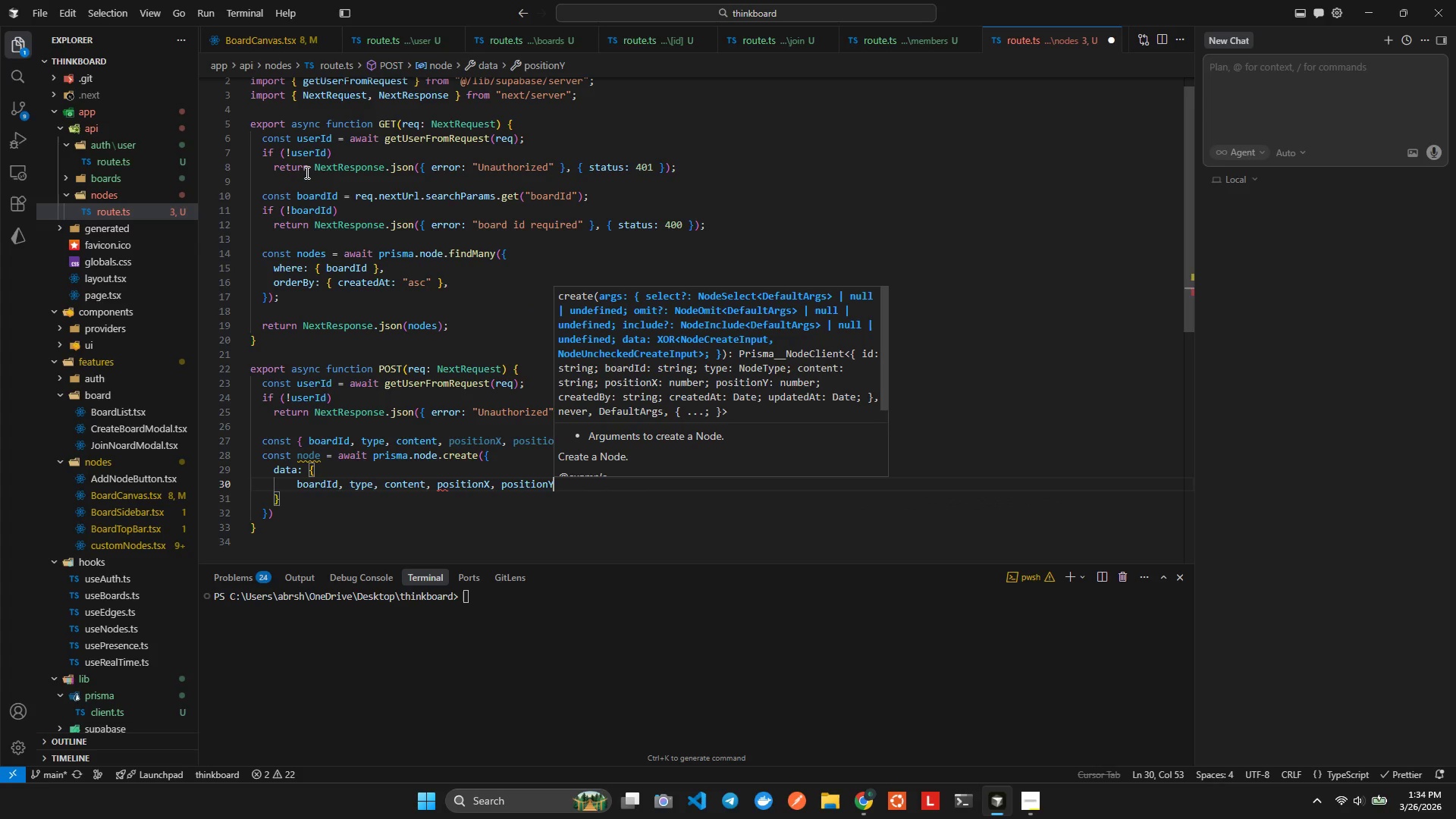 
type(, crea)
 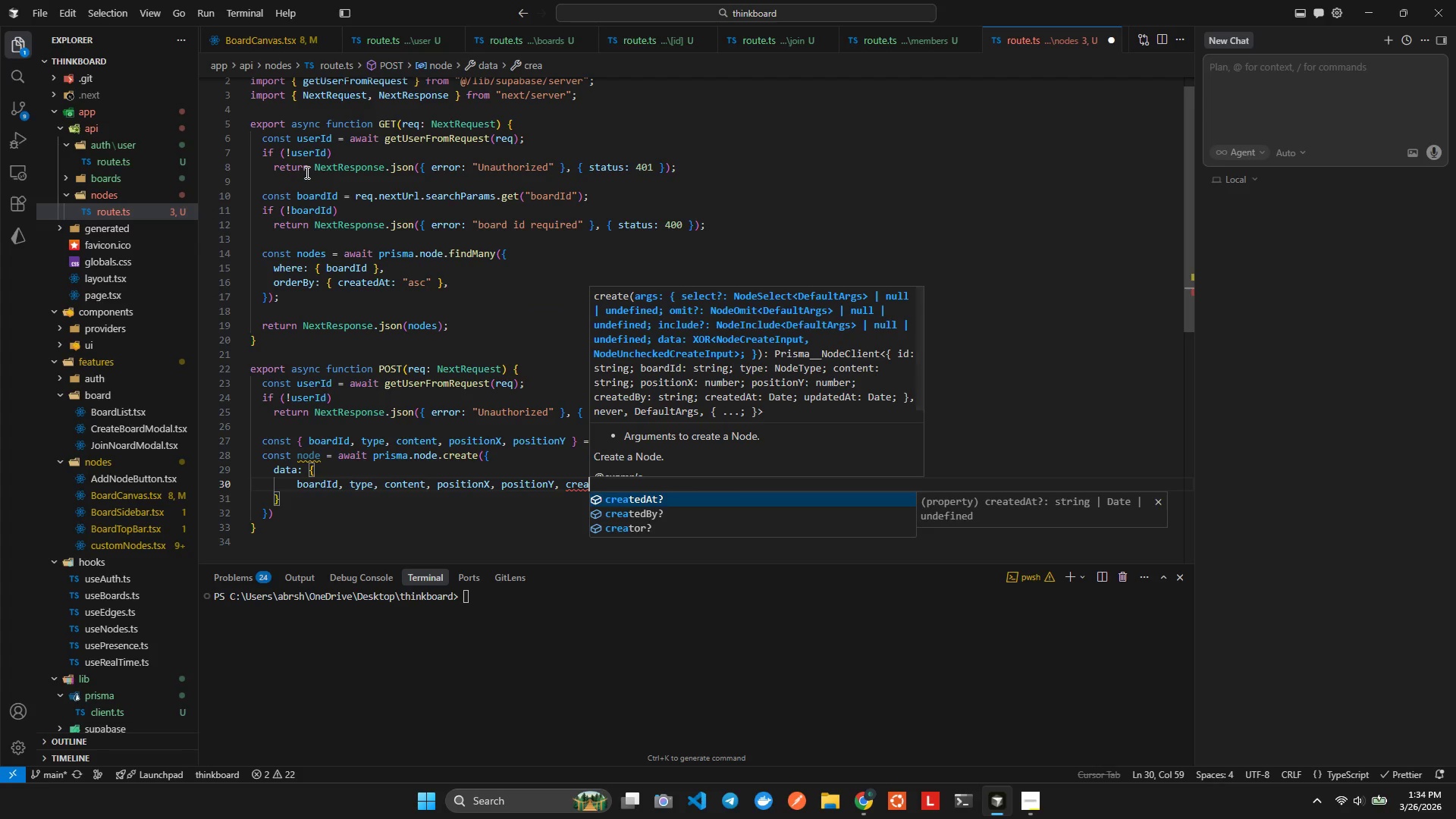 
key(ArrowUp)
 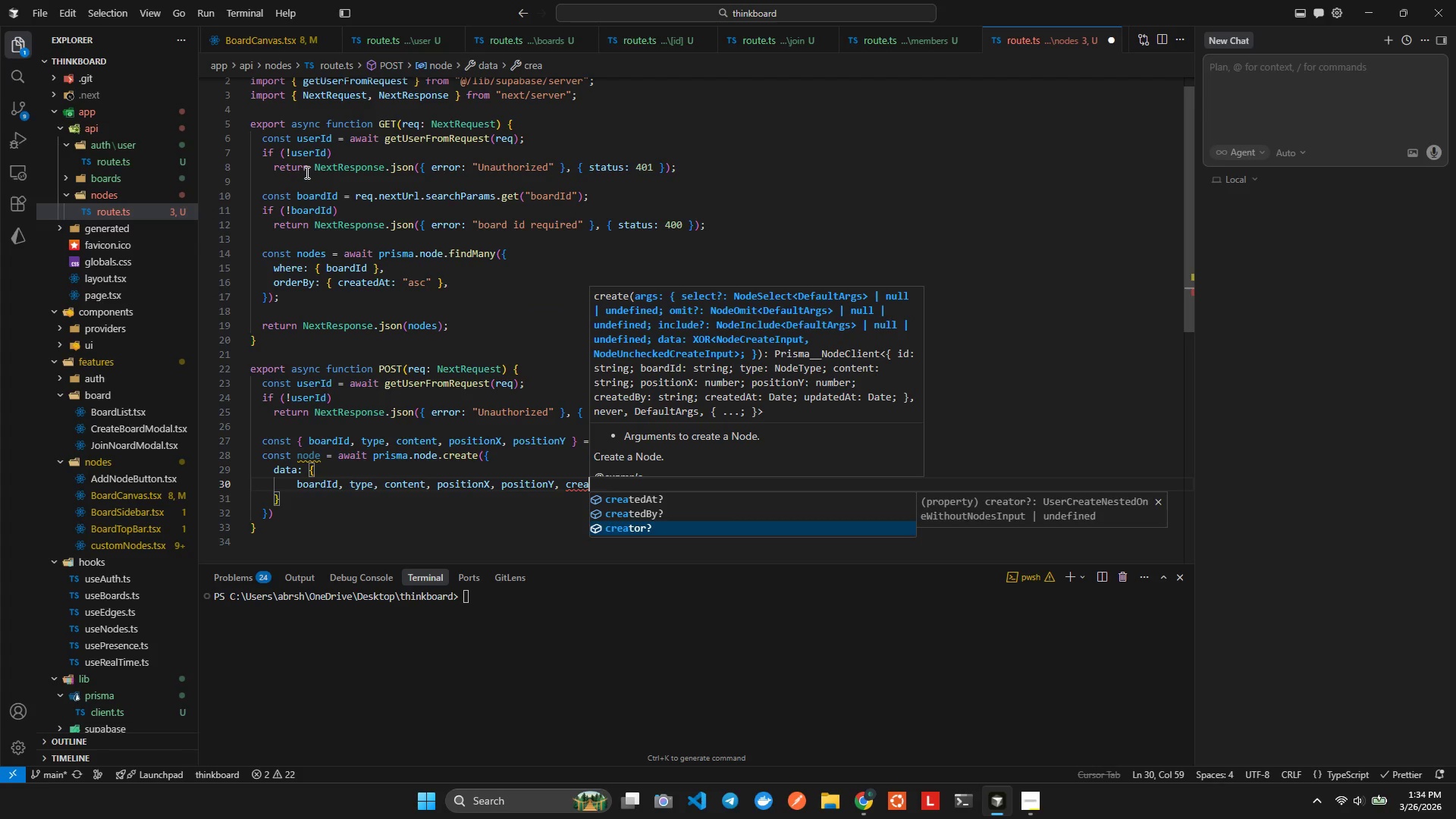 
key(ArrowUp)
 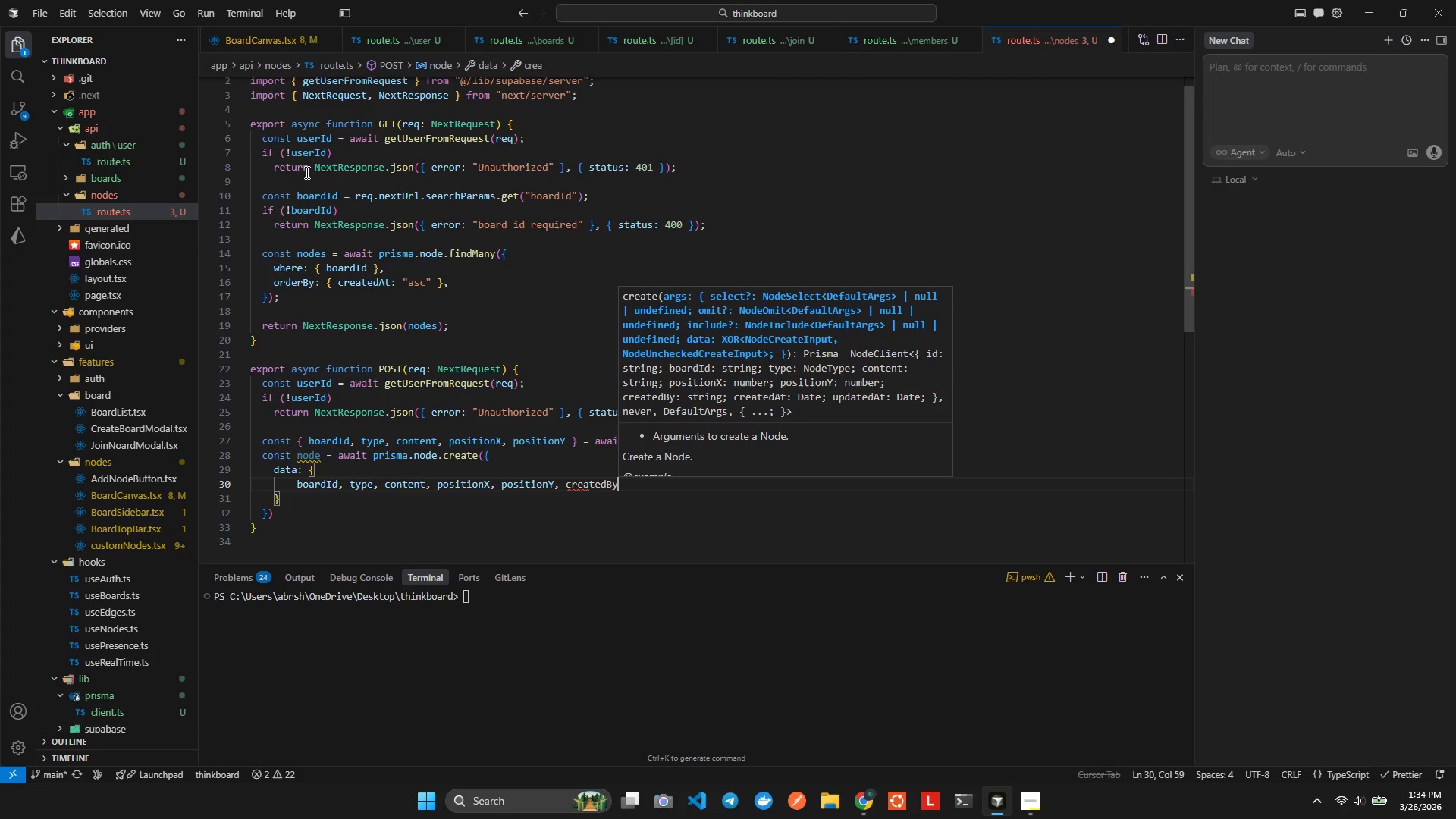 
key(Enter)
 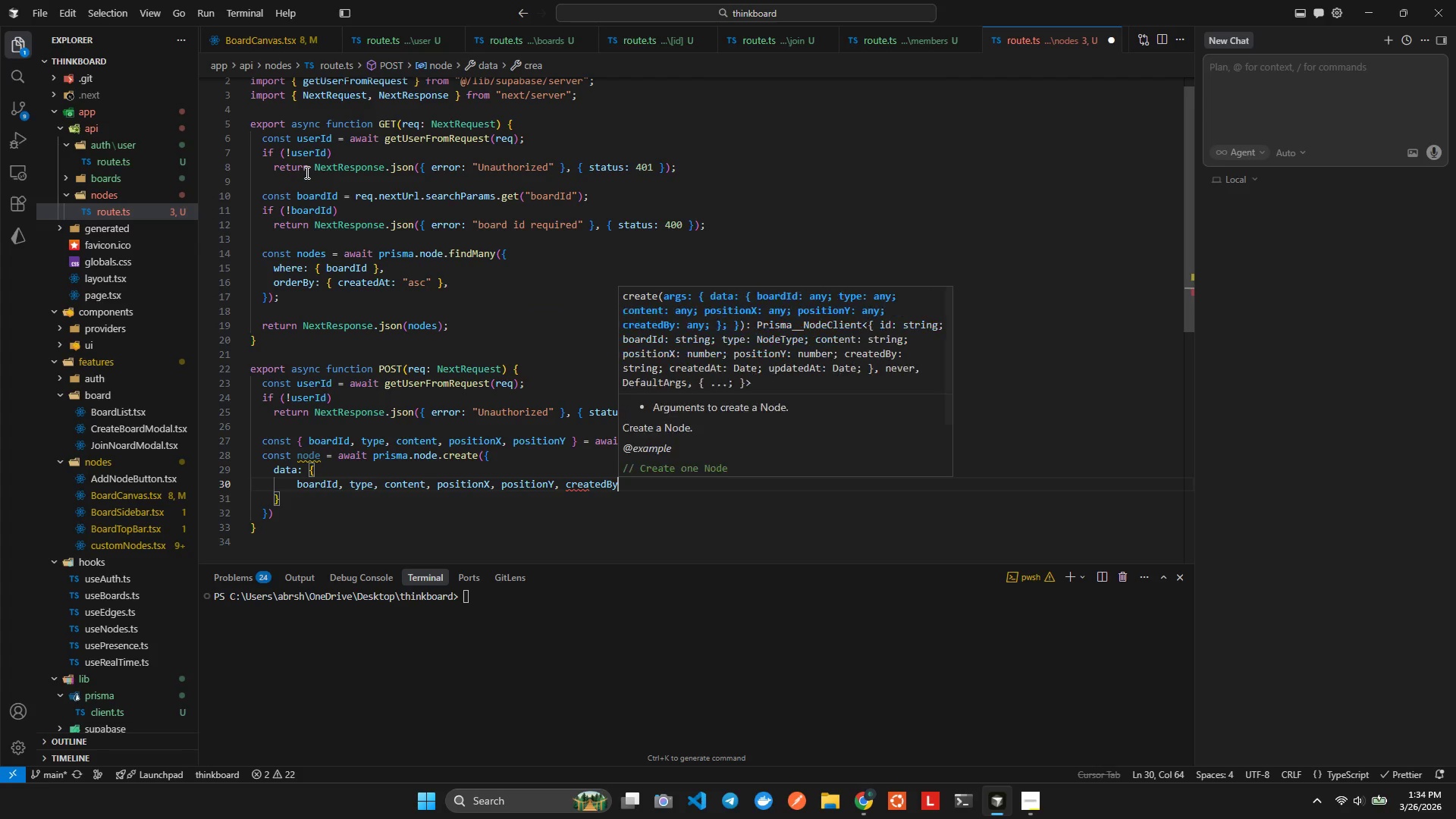 
type(: use)
 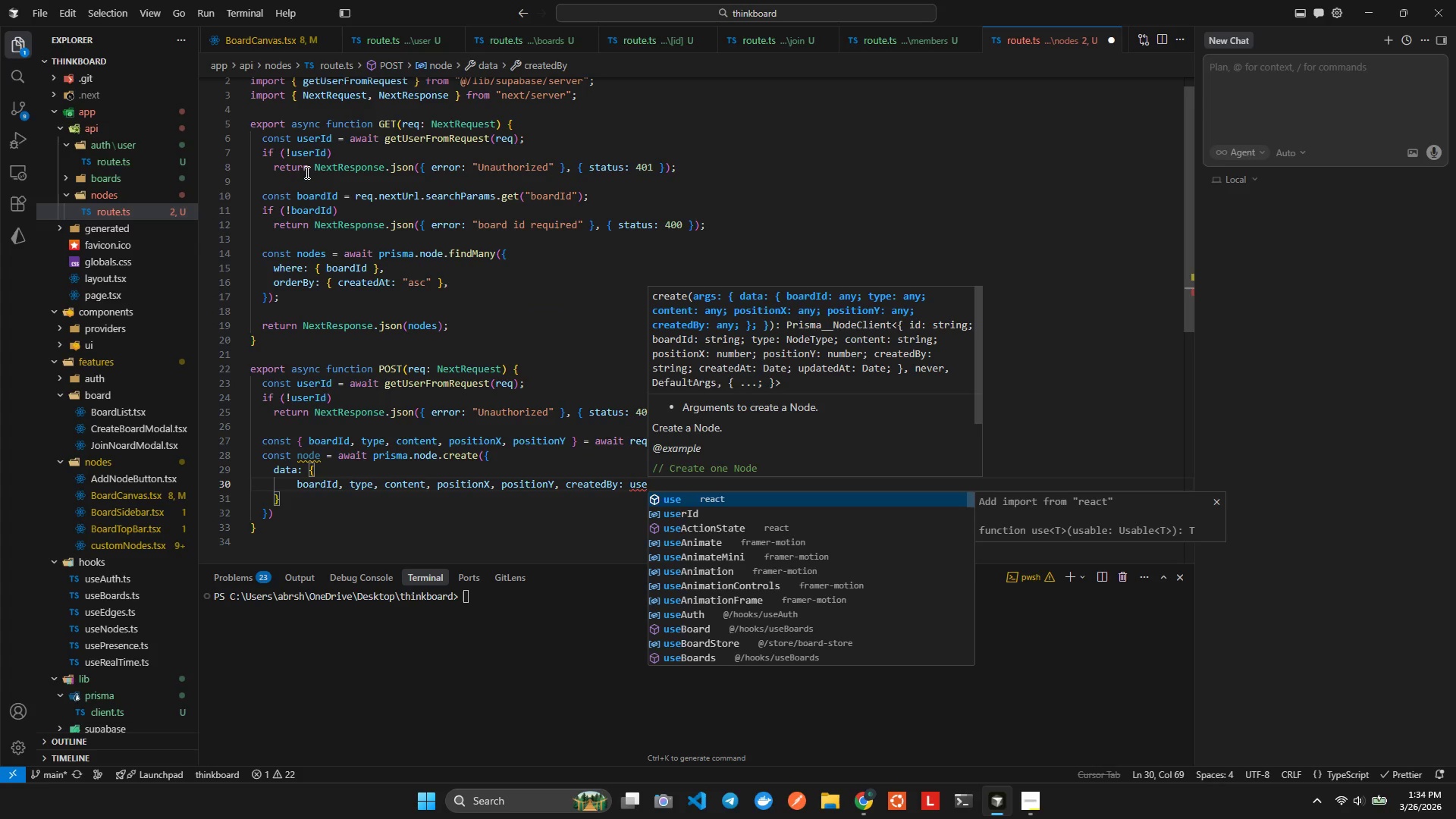 
key(ArrowDown)
 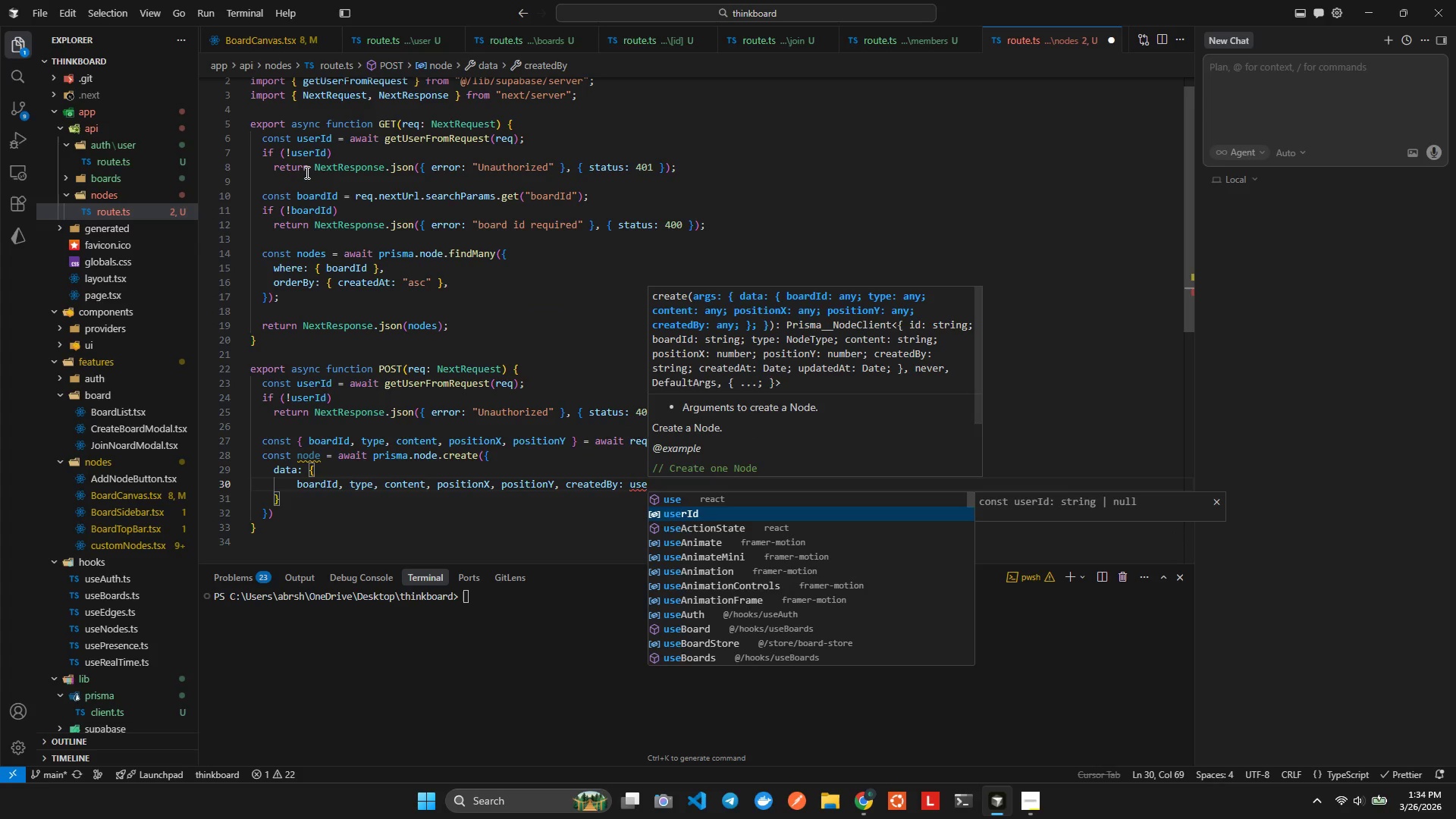 
key(Enter)
 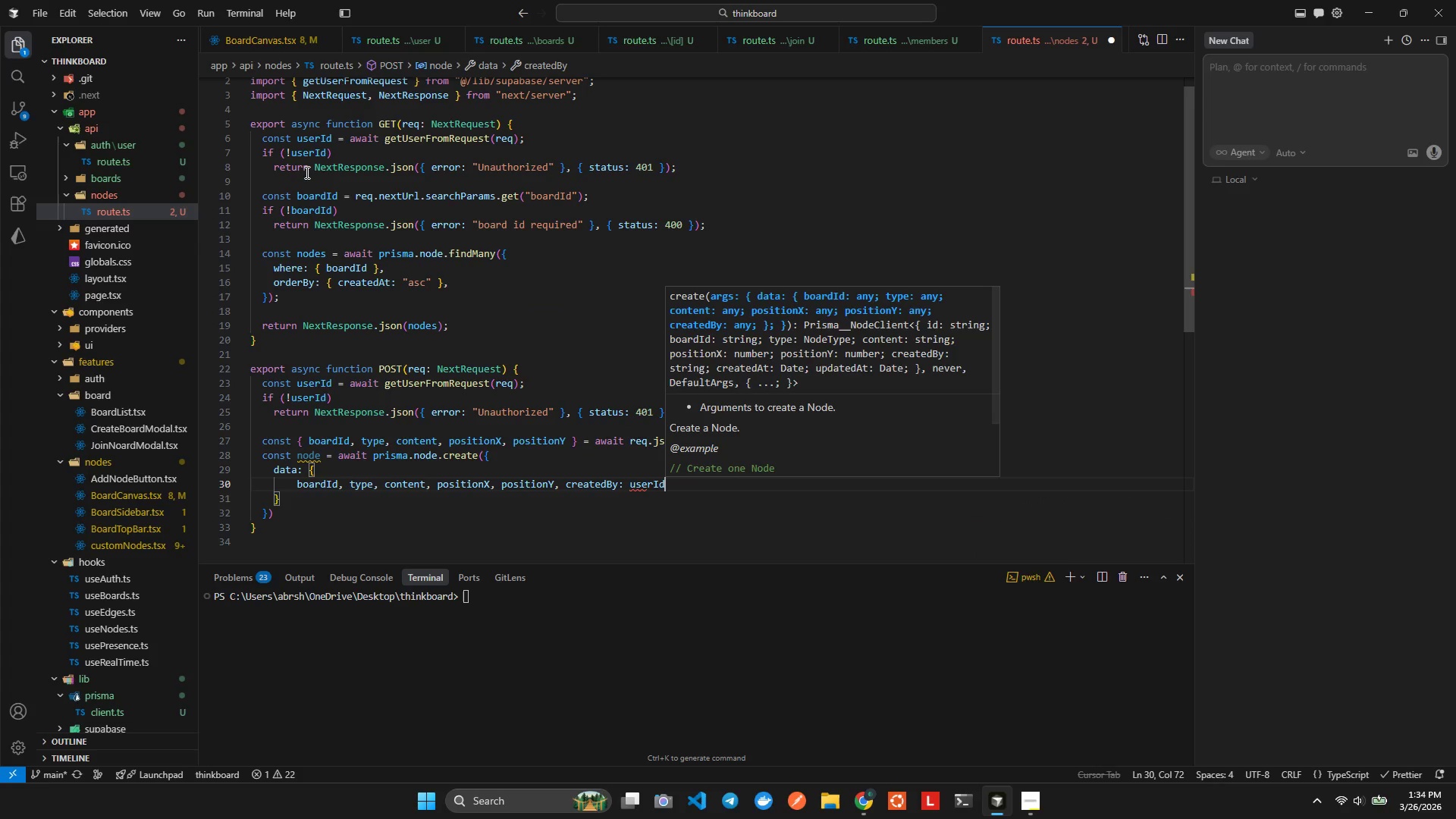 
key(Alt+Shift+AltLeft)
 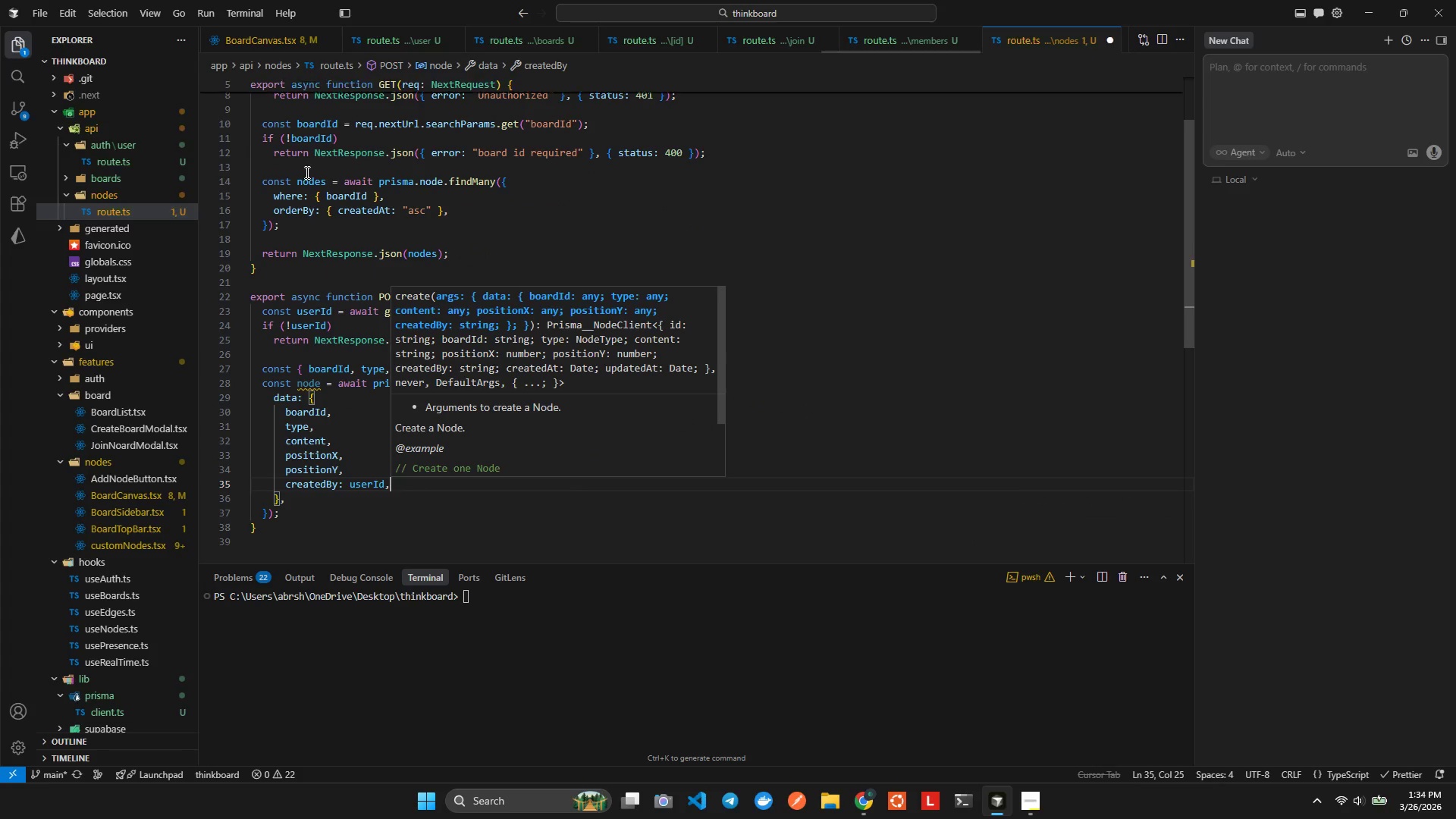 
key(Shift+ShiftLeft)
 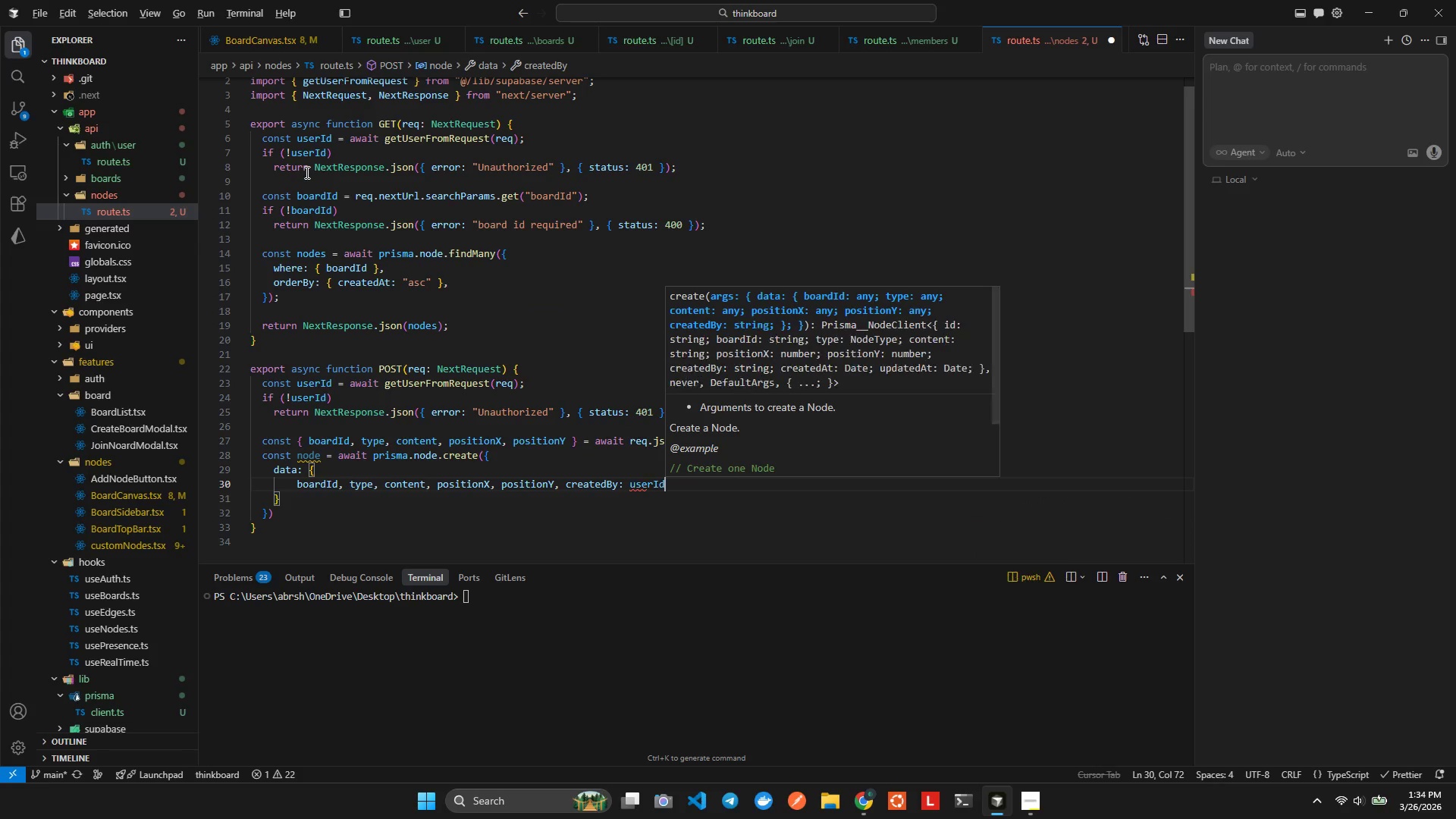 
key(Alt+Shift+F)
 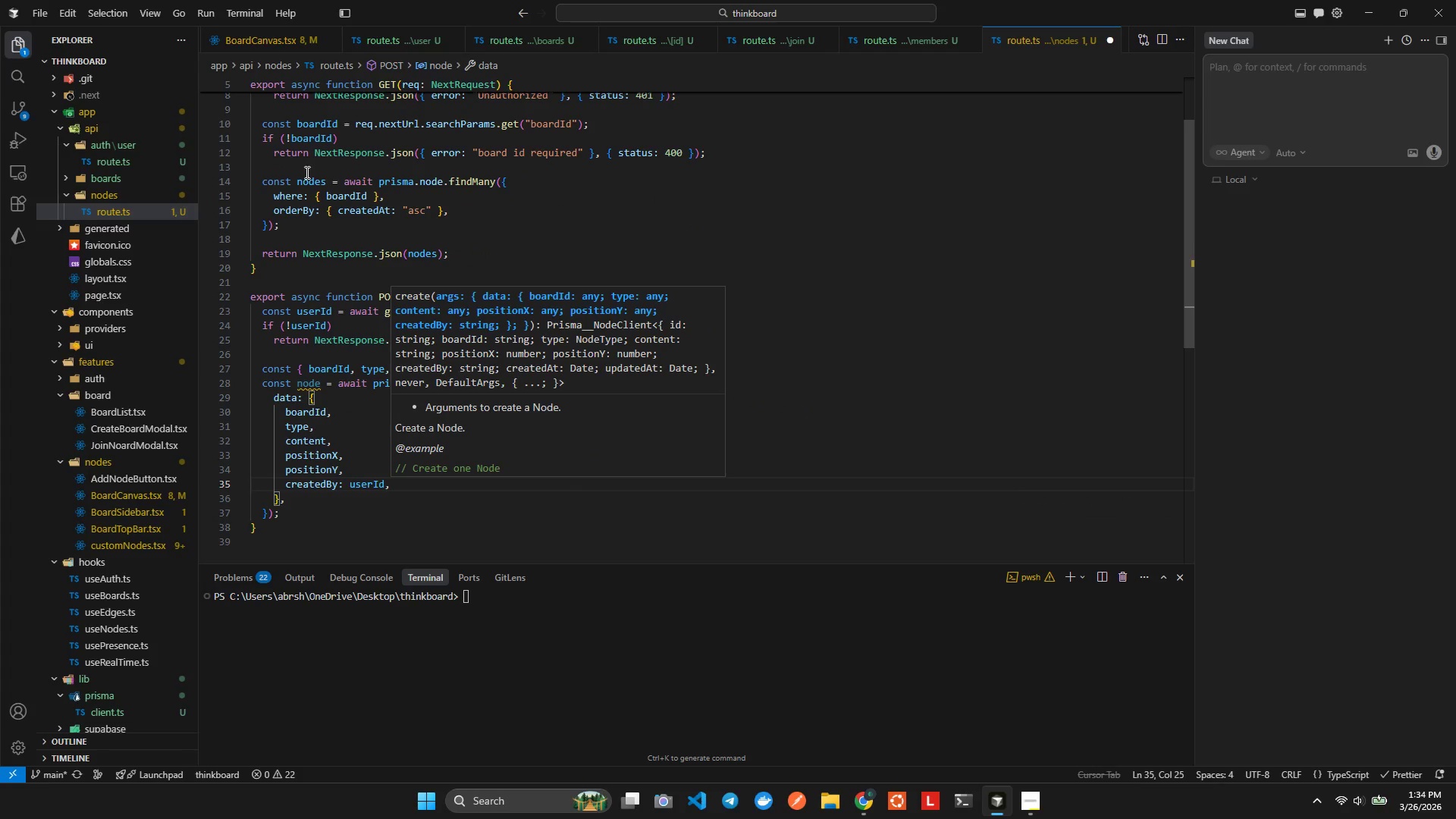 
key(ArrowDown)
 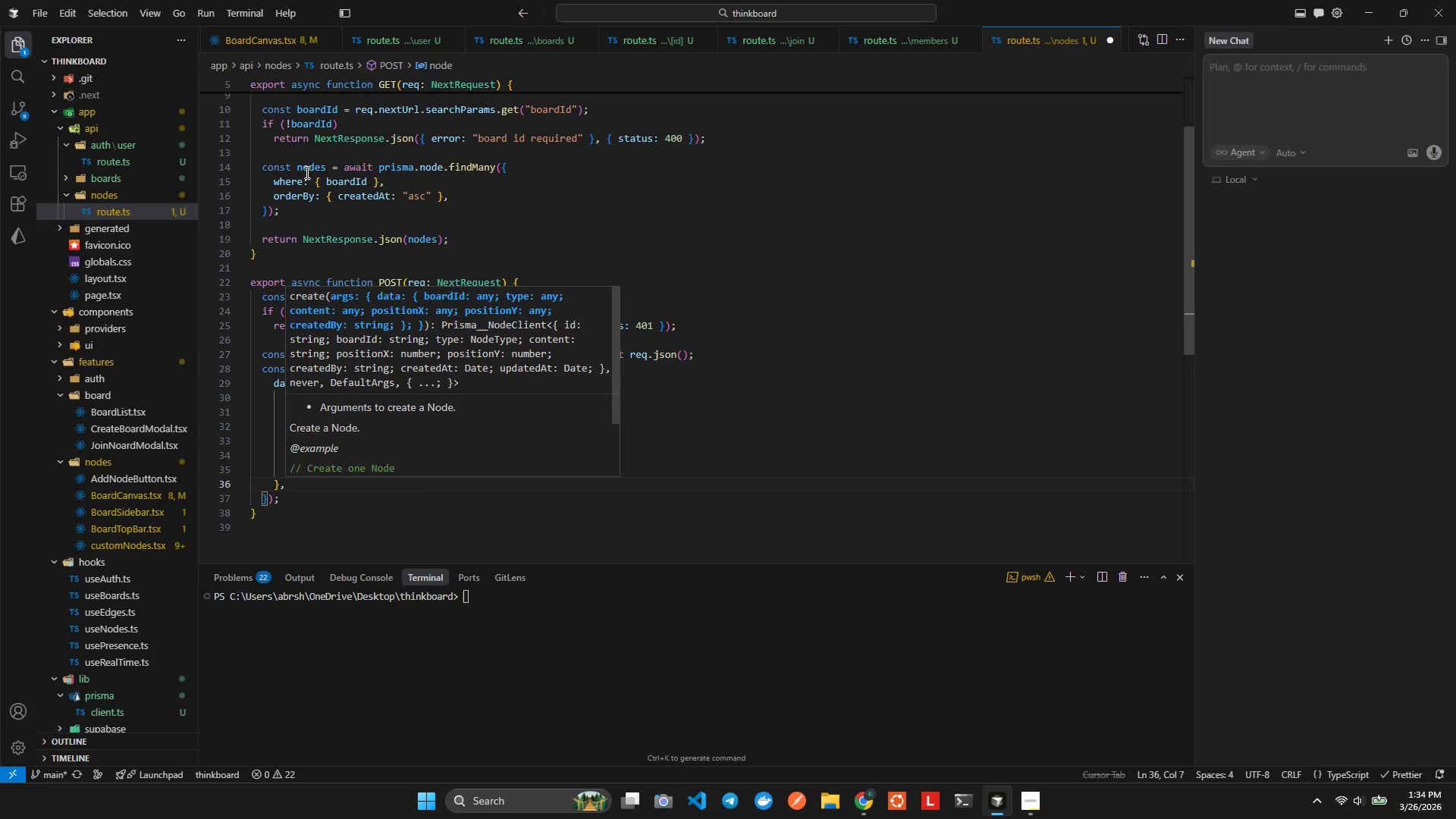 
key(ArrowDown)
 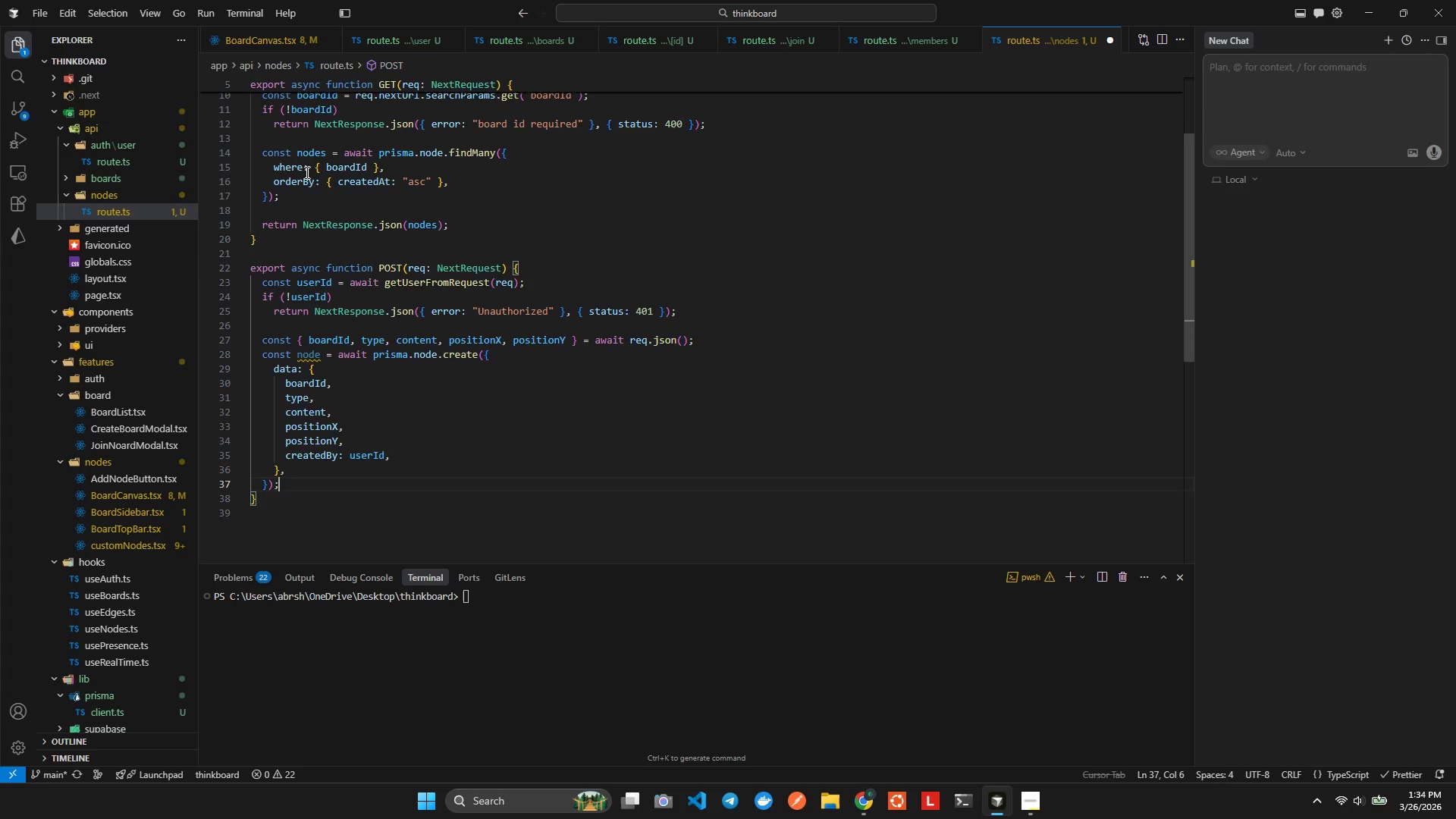 
key(Enter)
 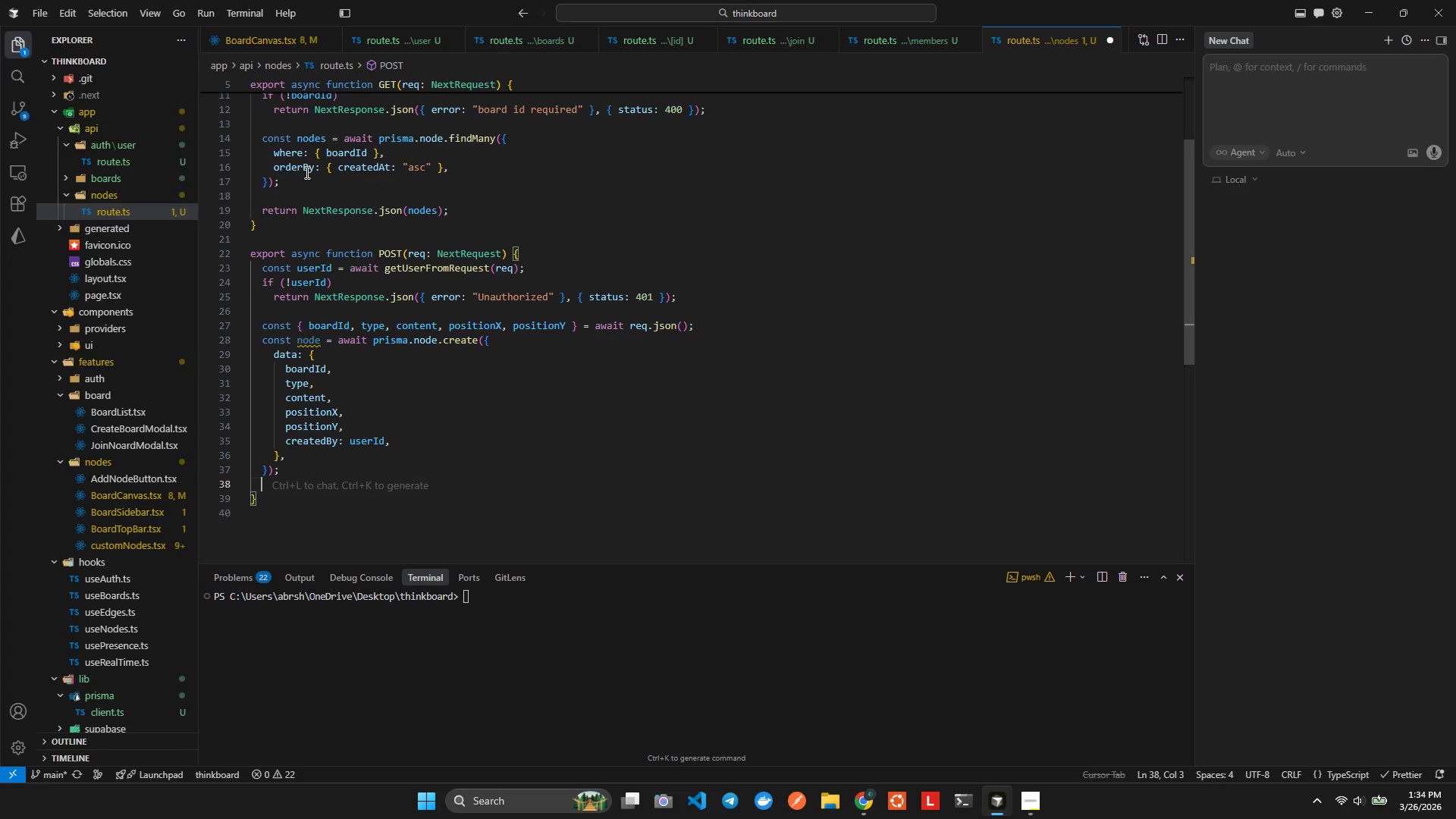 
type(retur)
 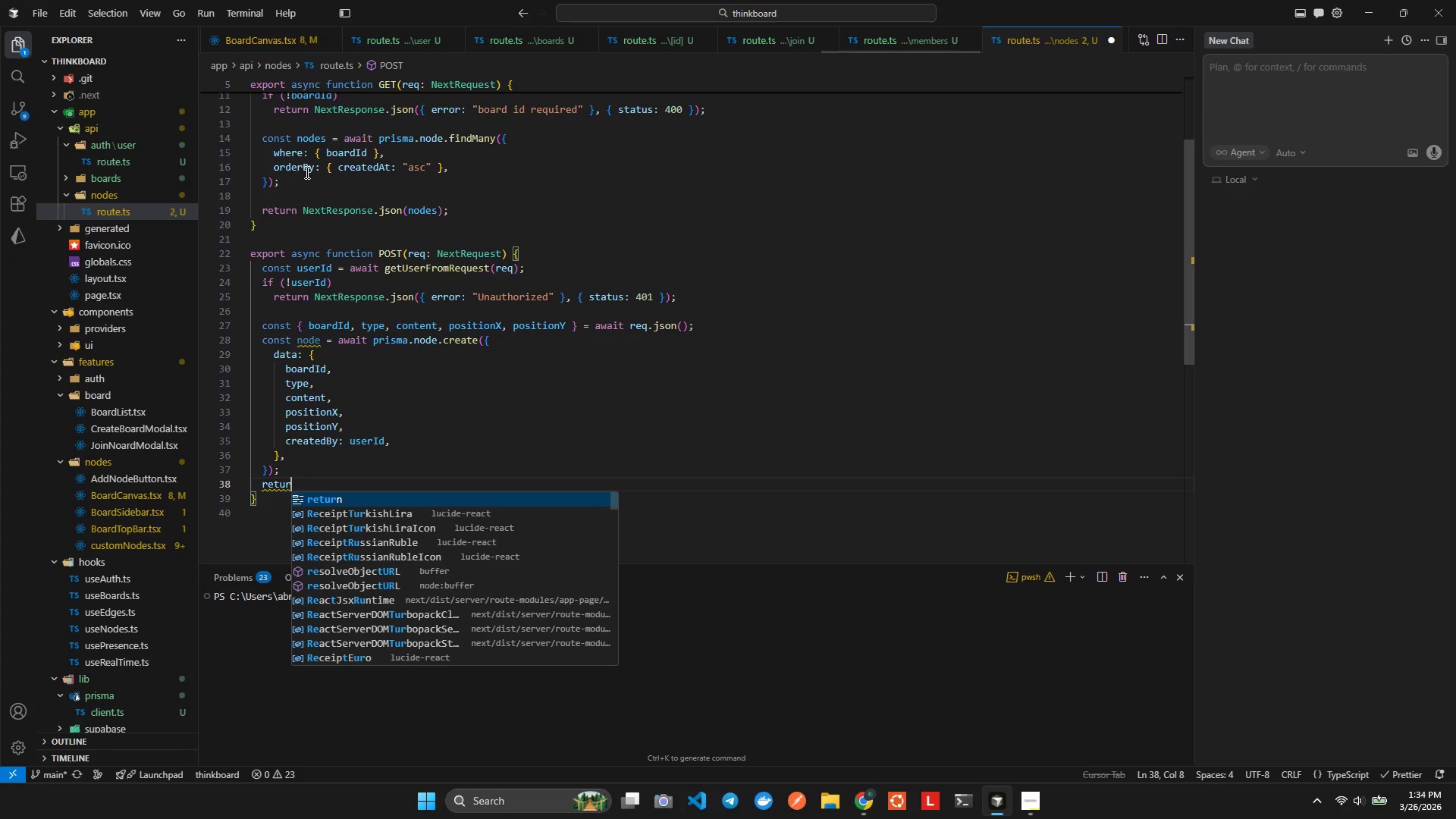 
key(Enter)
 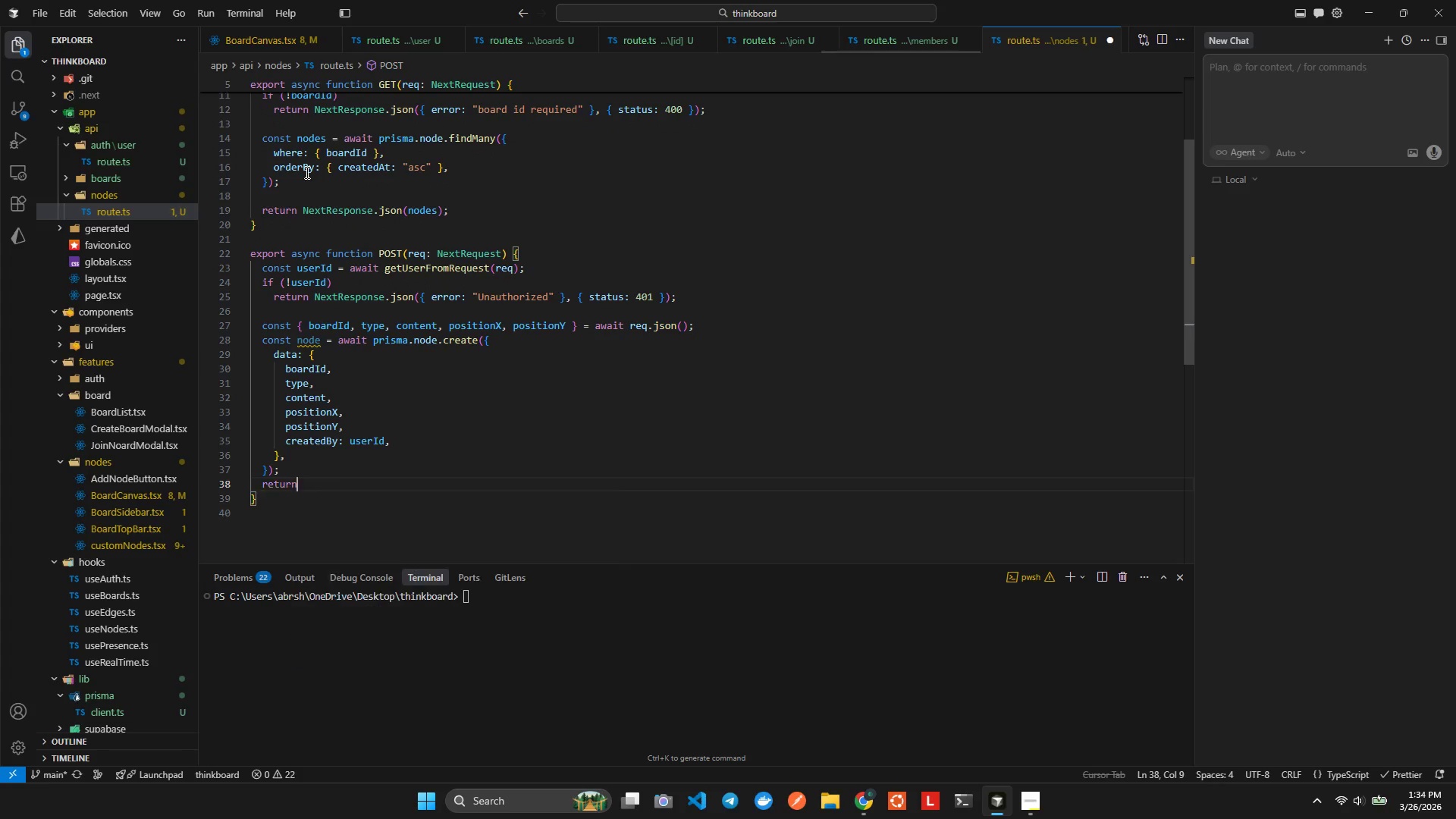 
type( NE)
key(Backspace)
type(ex)
 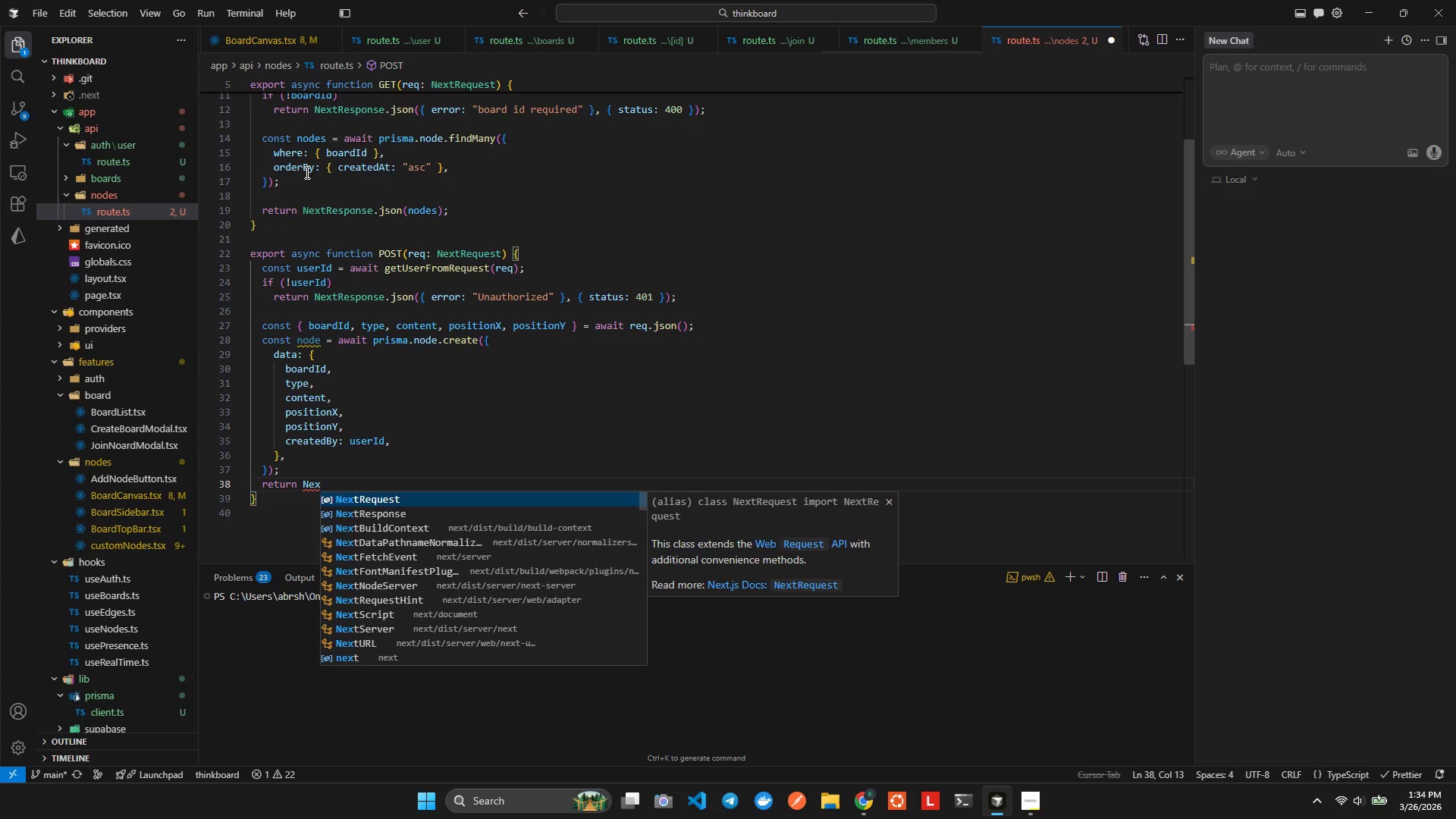 
key(ArrowDown)
 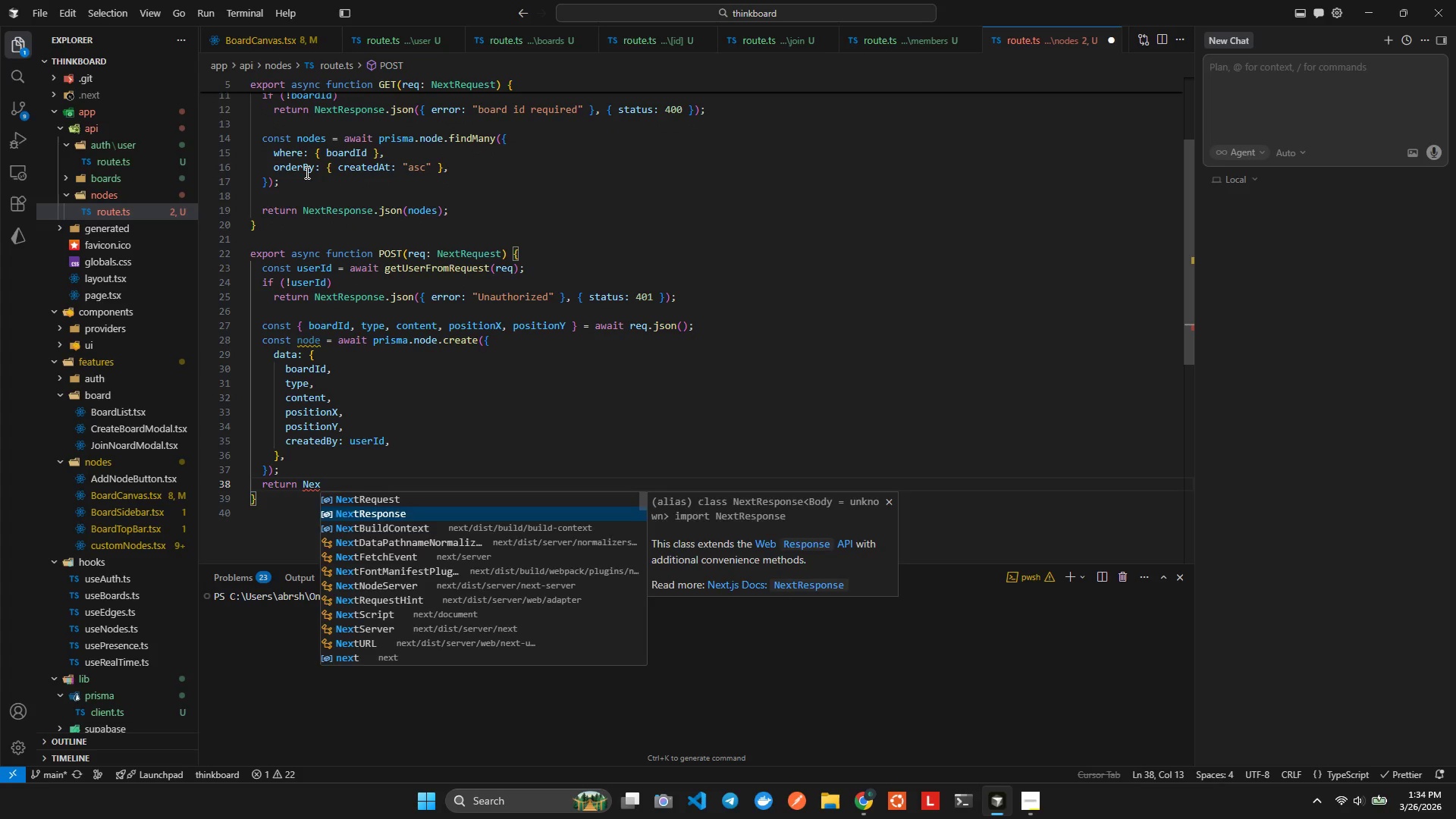 
key(Enter)
 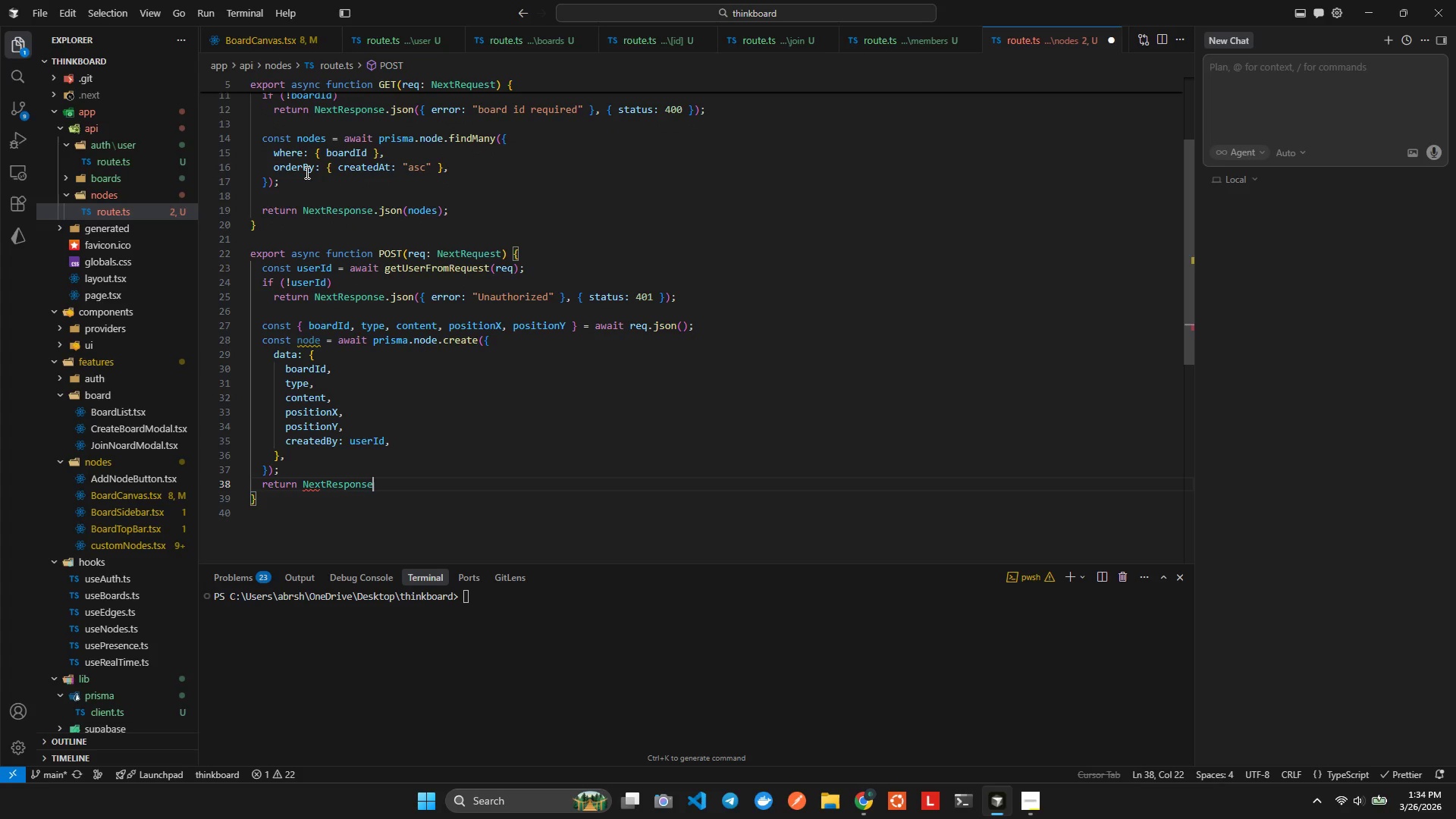 
type(.son({)
key(Backspace)
type(ode)
 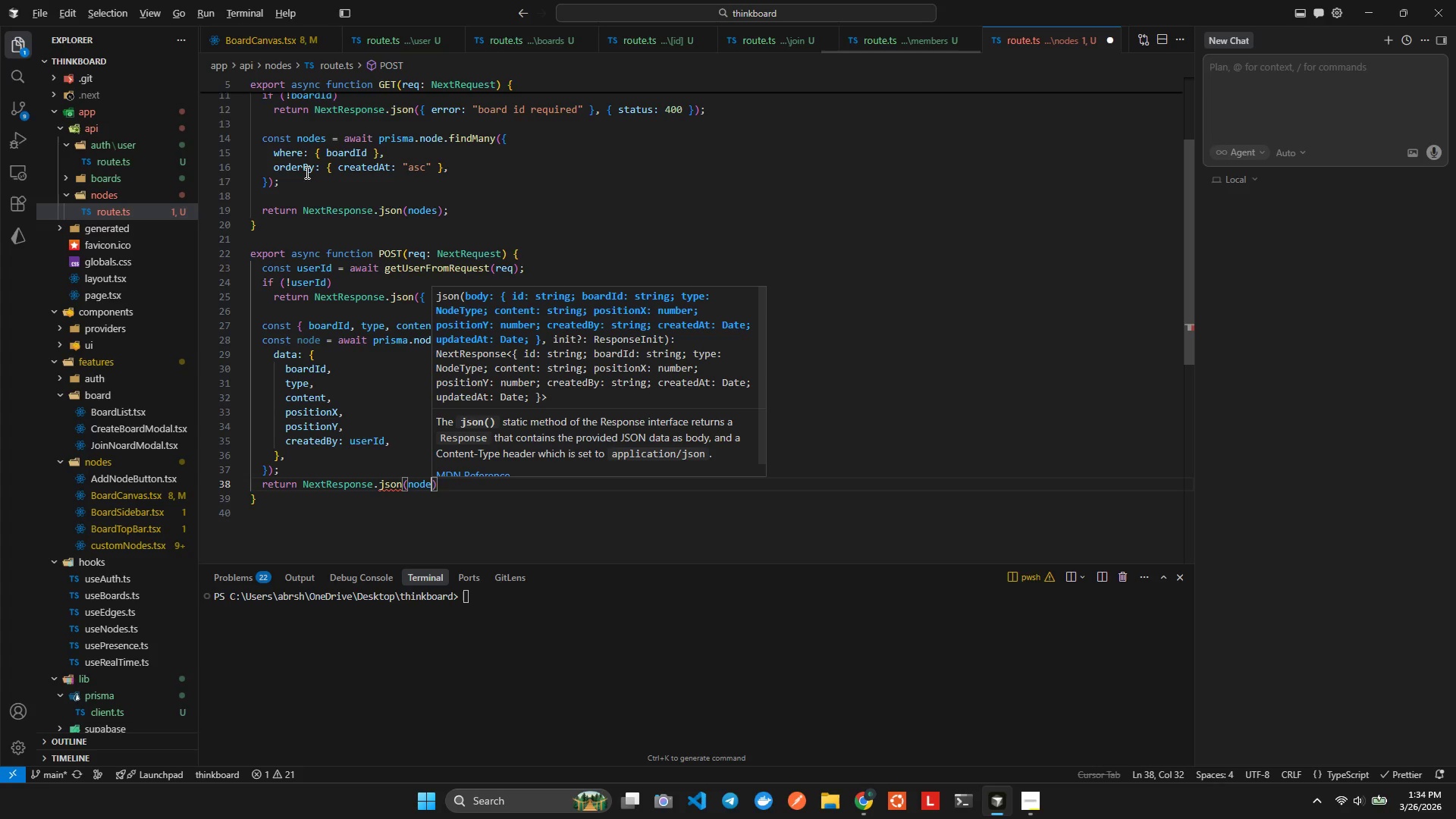 
hold_key(key=J, duration=0.34)
 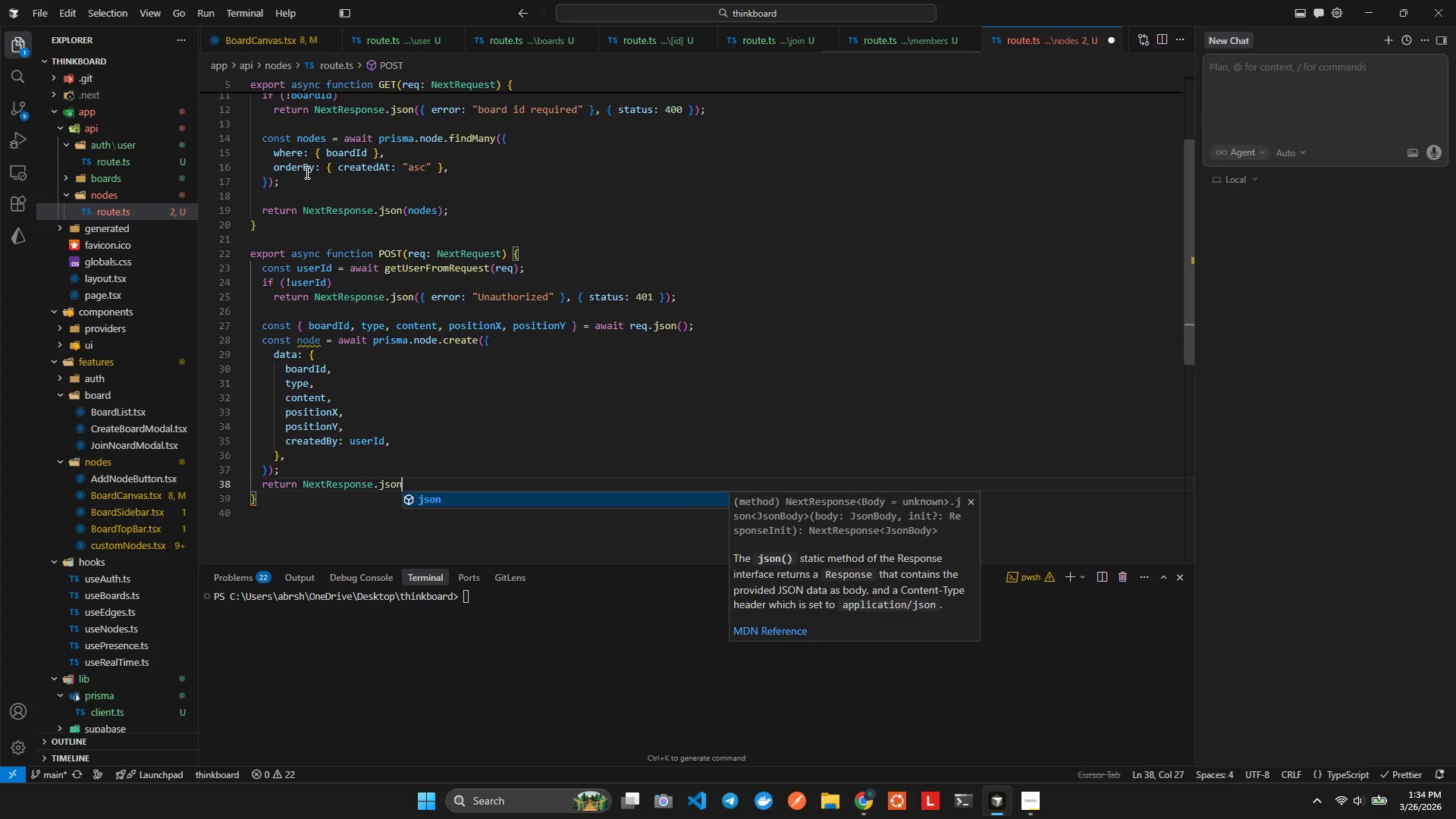 
key(Enter)
 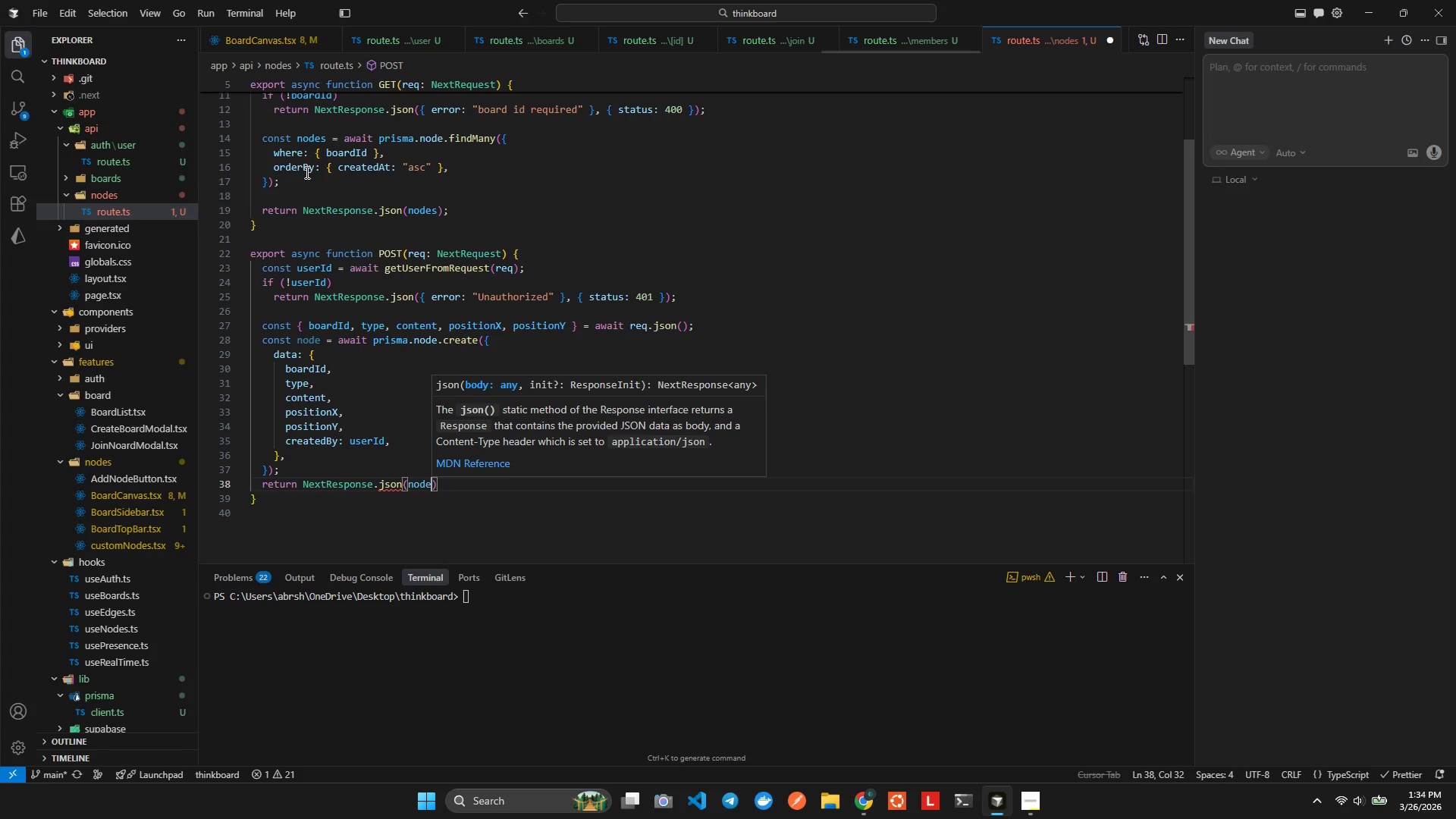 
key(Shift+ShiftLeft)
 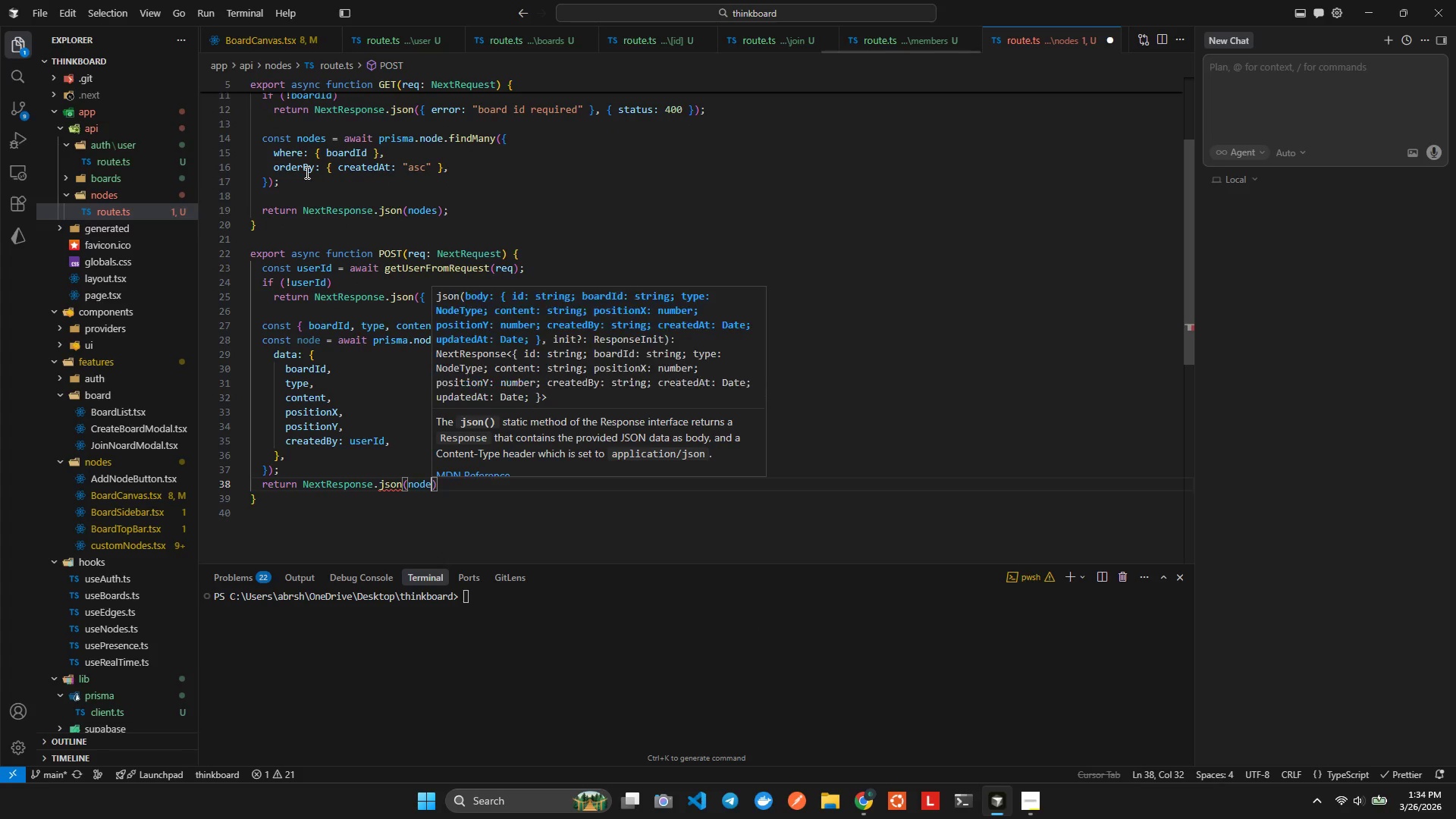 
key(Alt+Shift+AltLeft)
 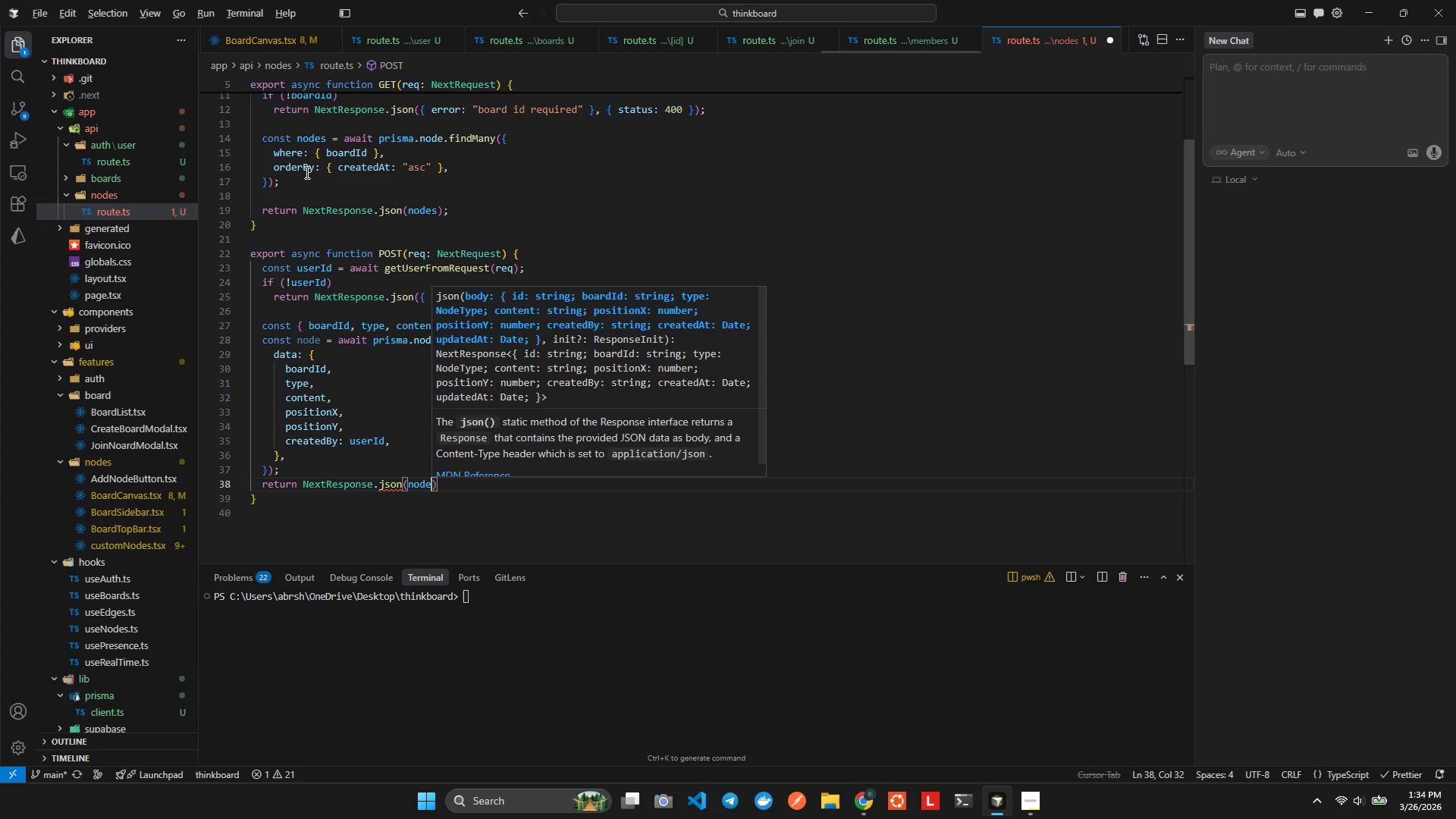 
key(Alt+Shift+F)
 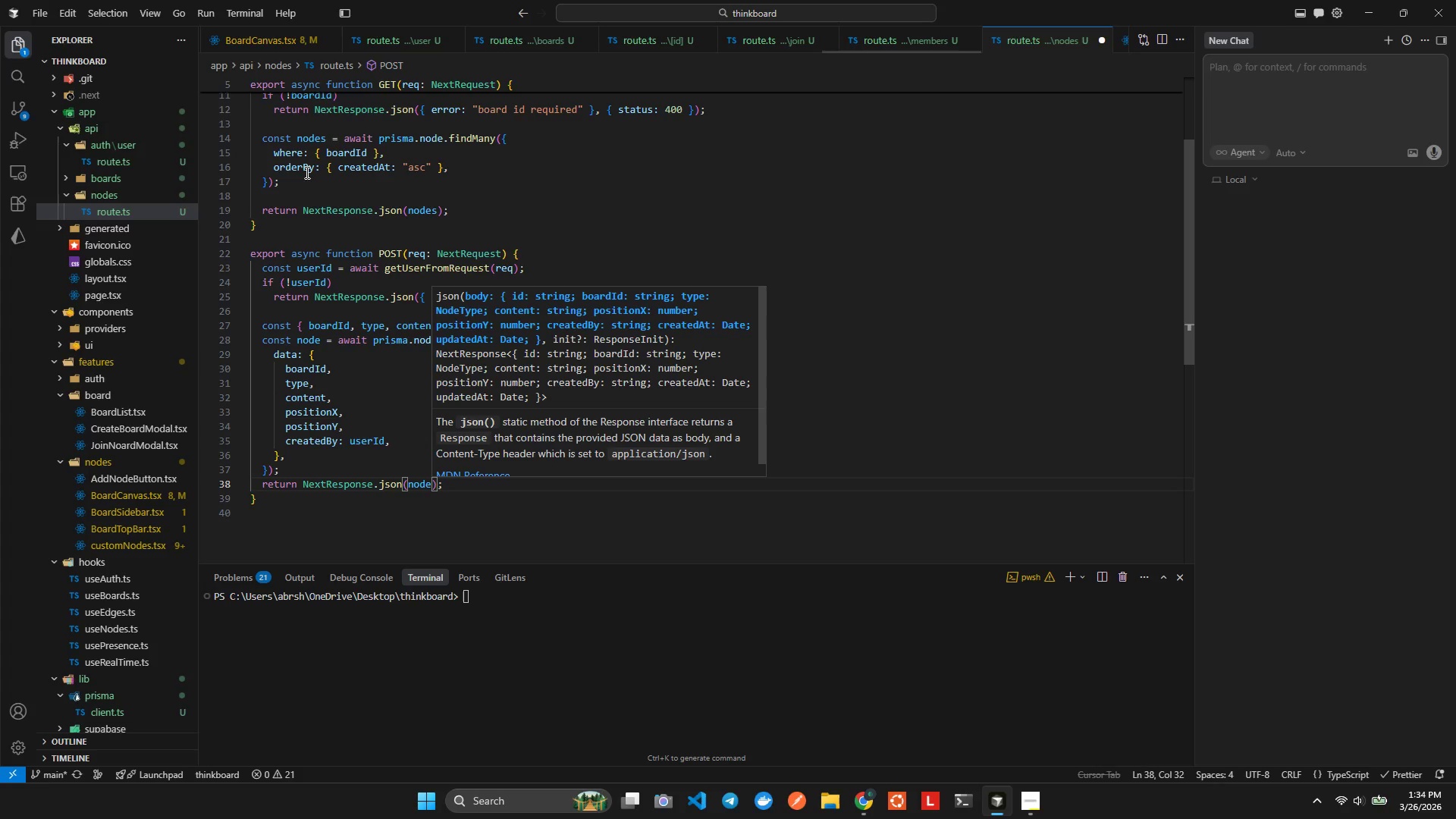 
key(Control+ControlLeft)
 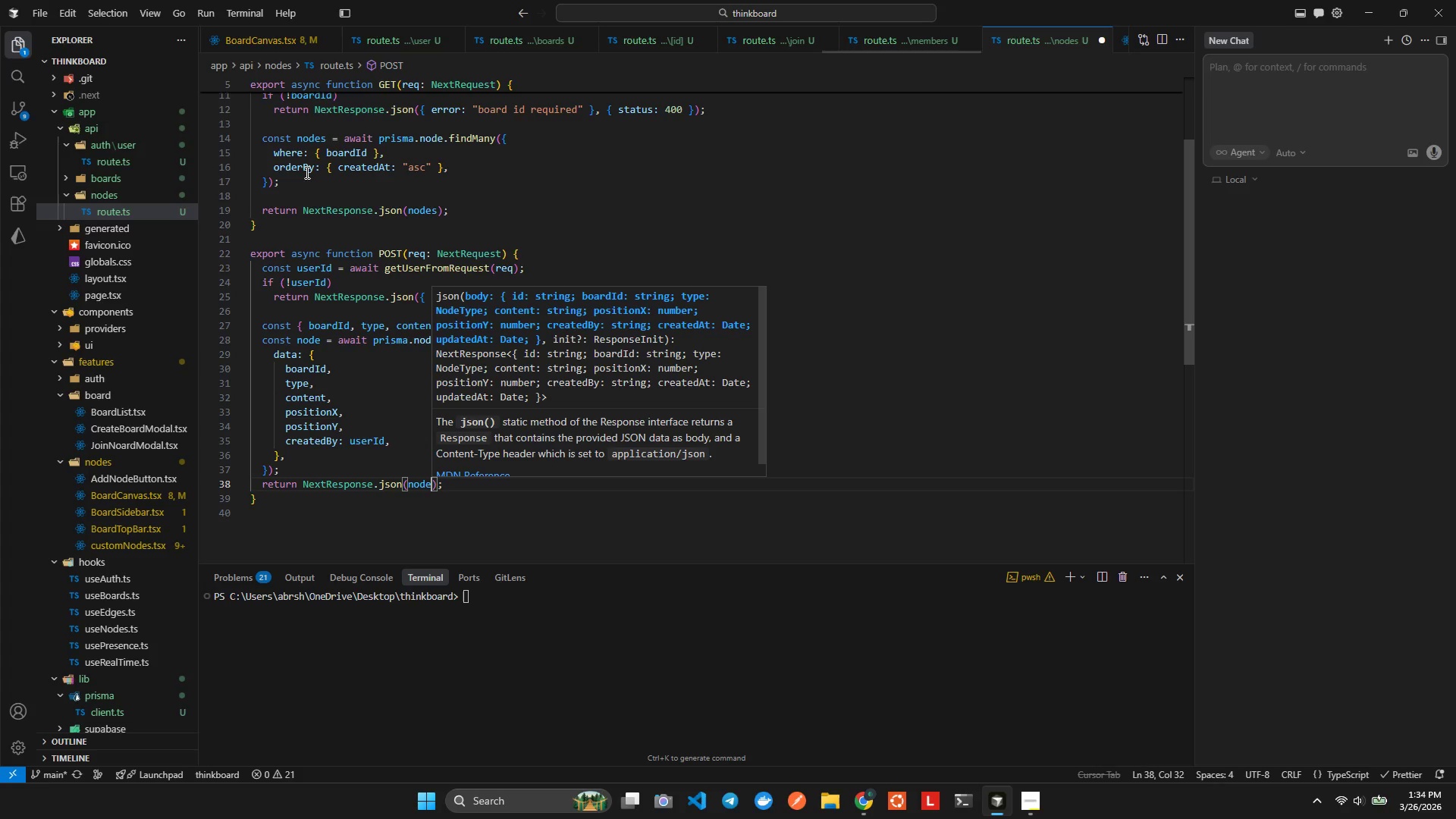 
key(Control+S)
 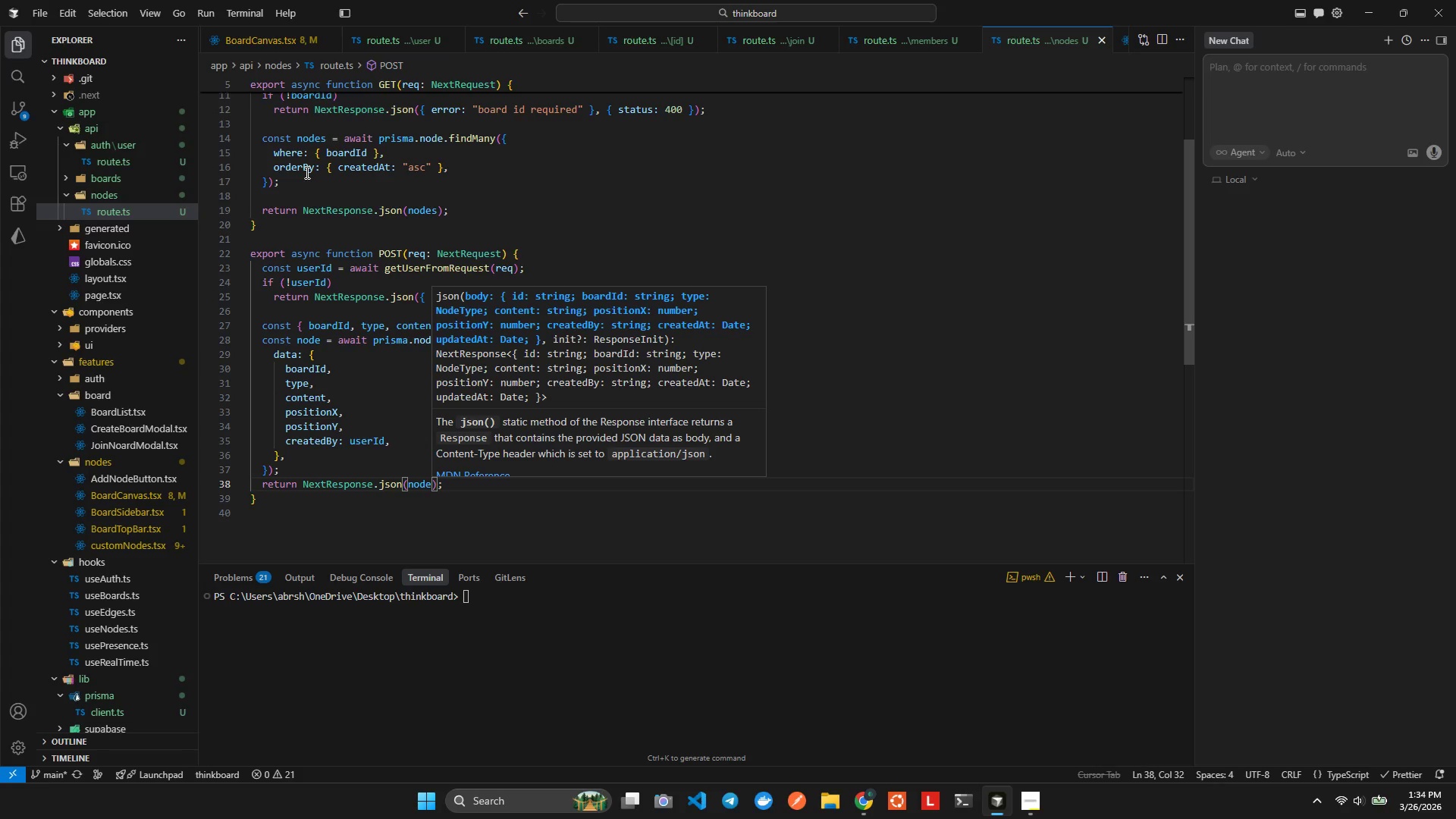 
key(Control+ControlLeft)
 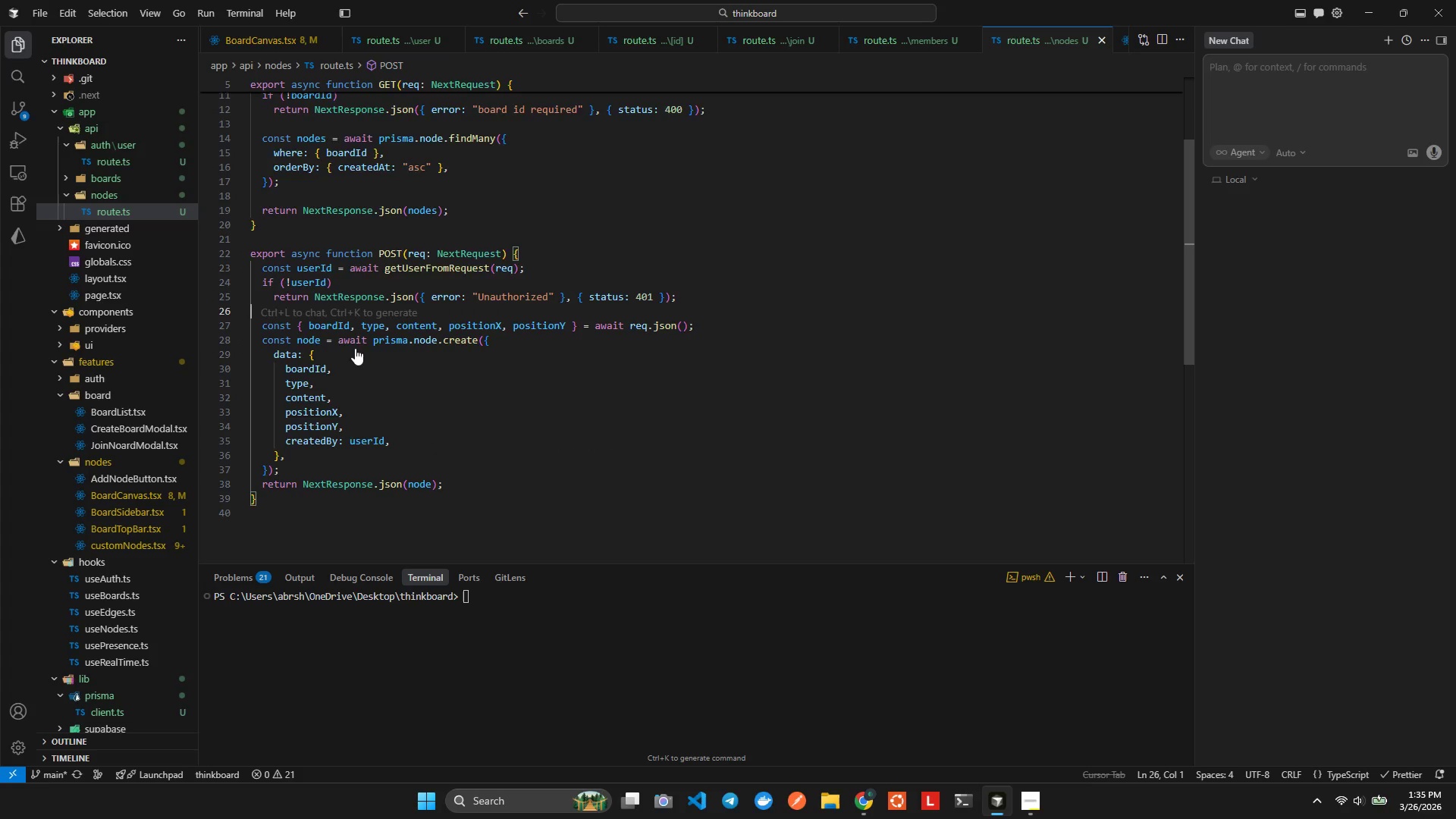 
key(Control+A)
 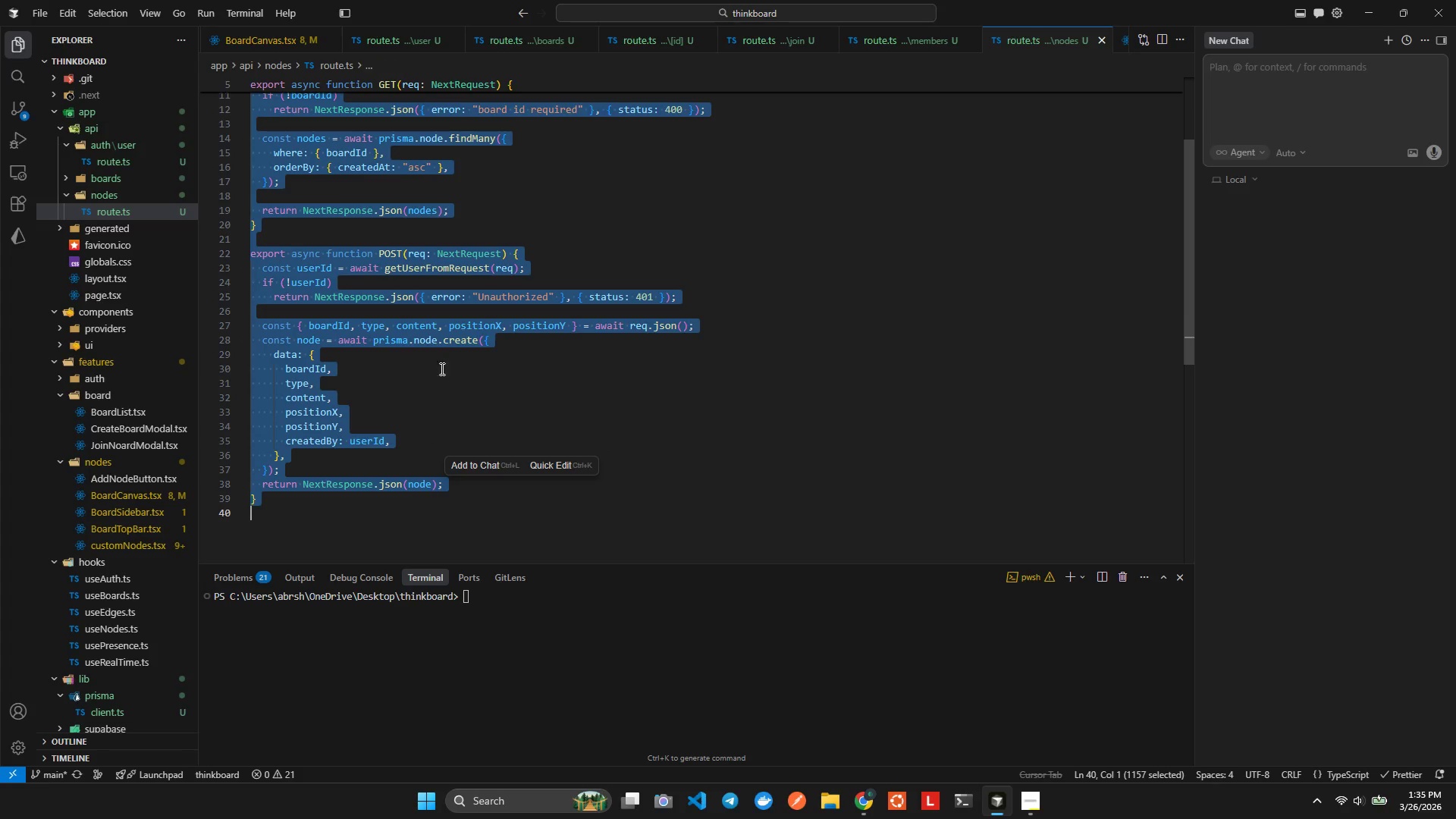 
key(Alt+Tab)
 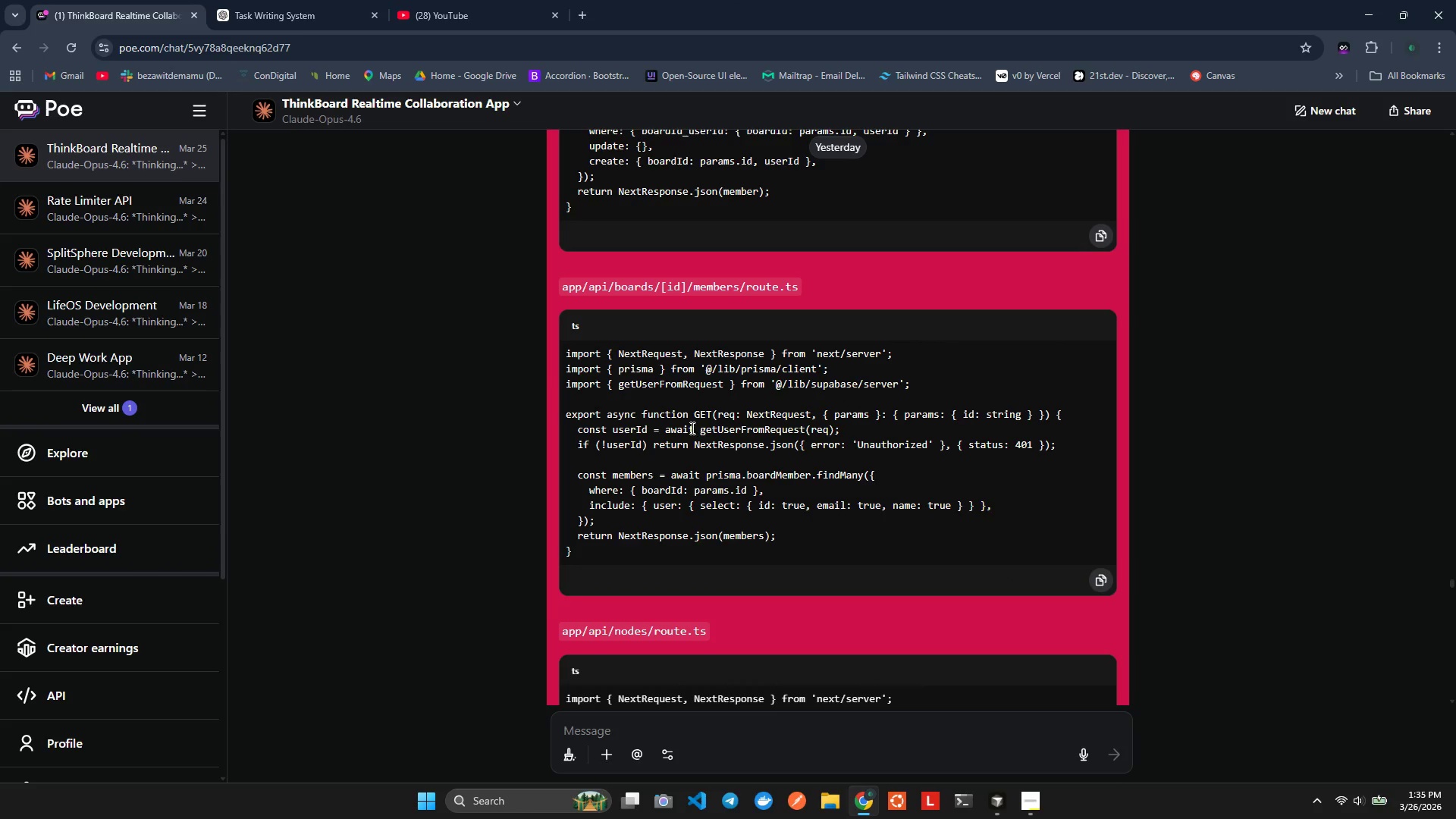 
scroll: coordinate [748, 398], scroll_direction: down, amount: 6.0
 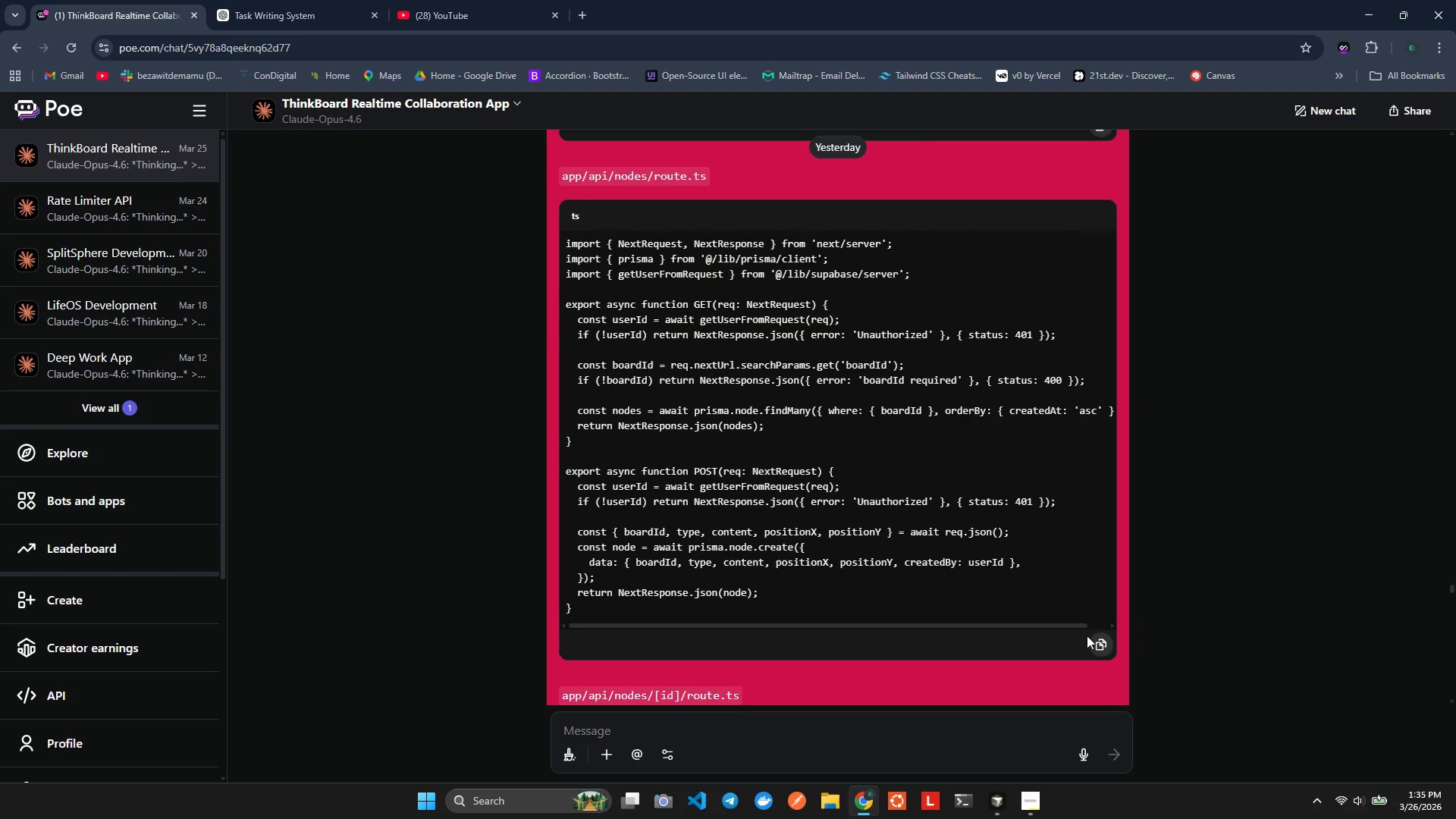 
left_click([1100, 645])
 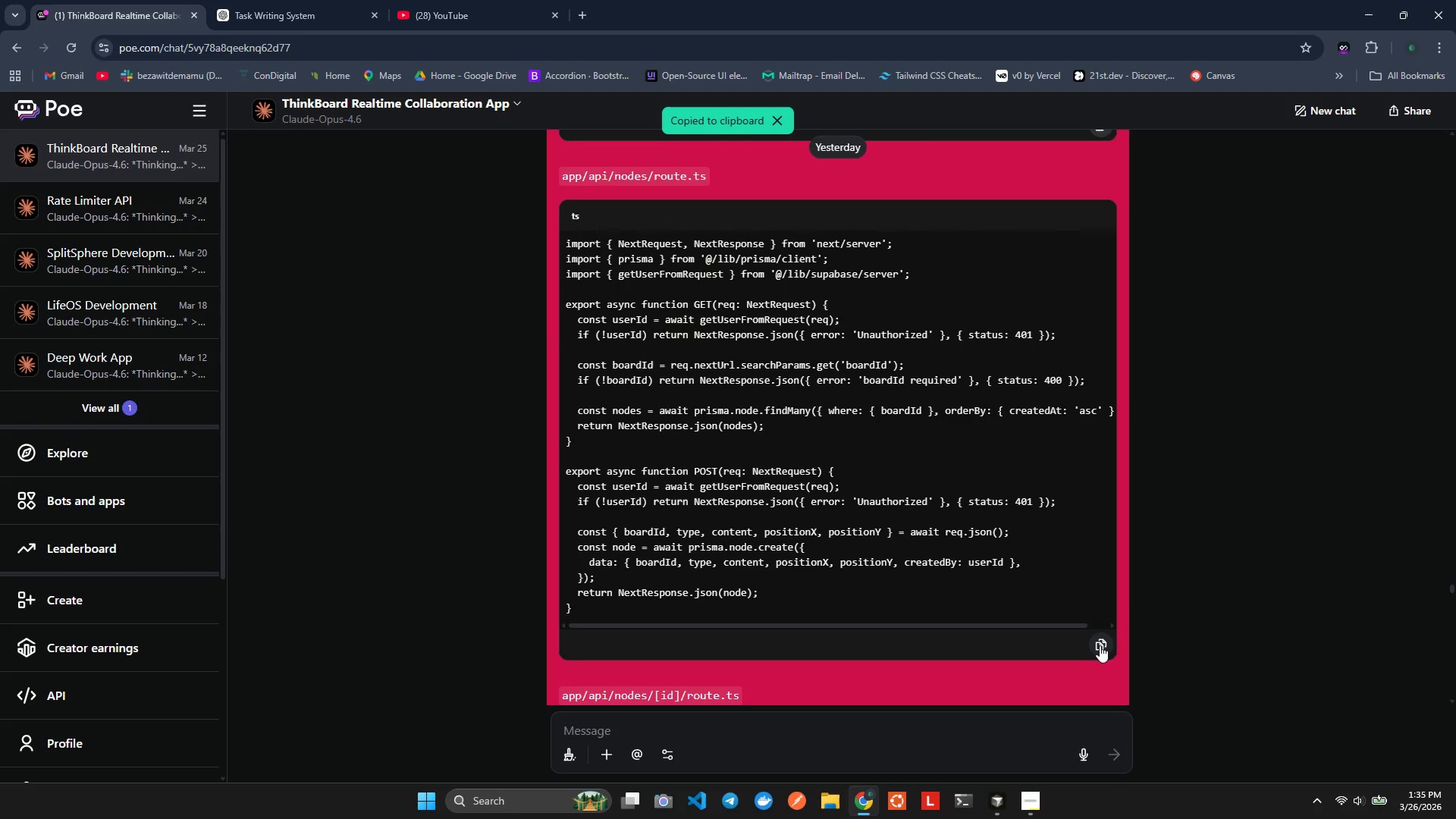 
key(Alt+AltLeft)
 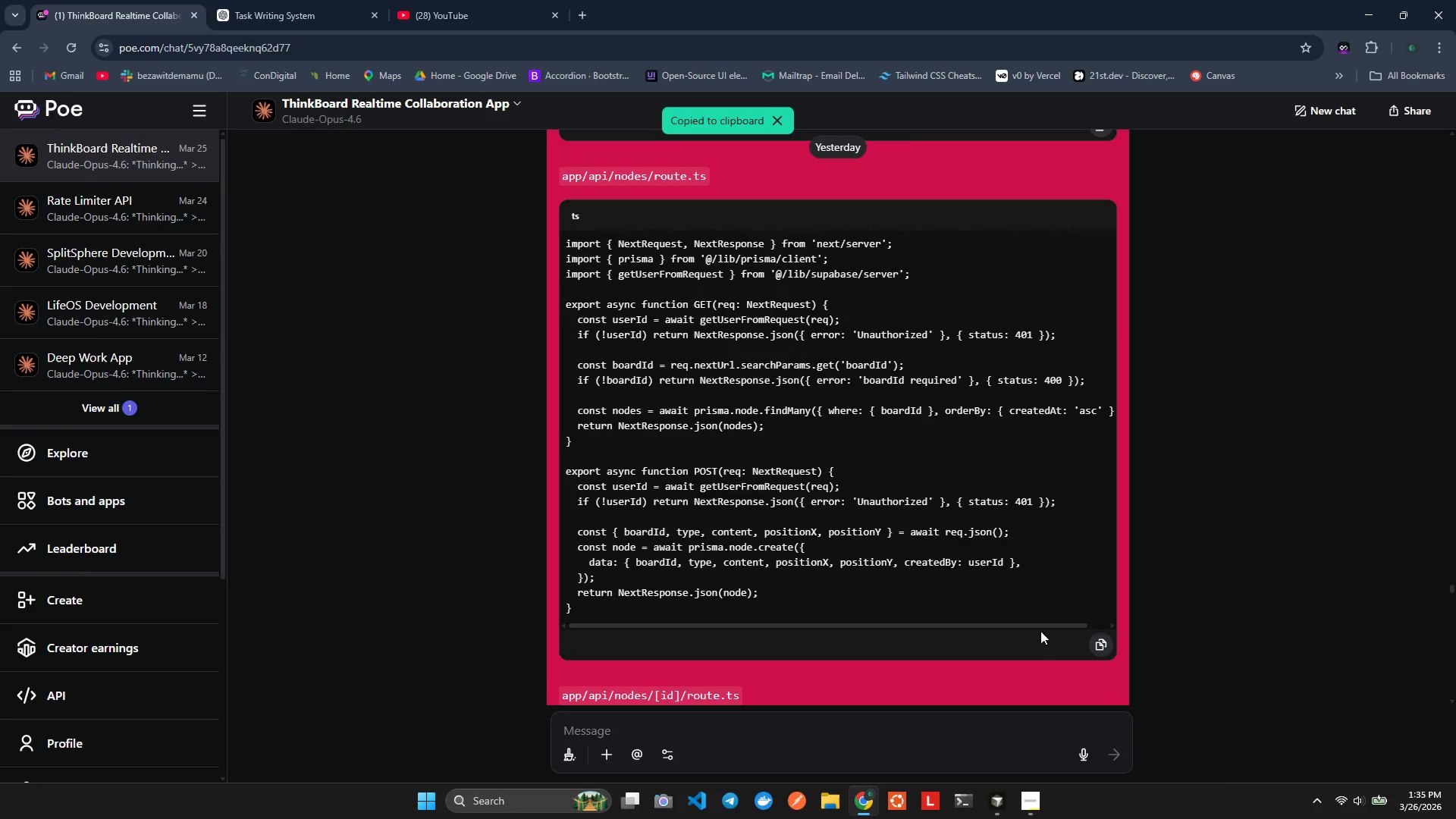 
key(Alt+Tab)
 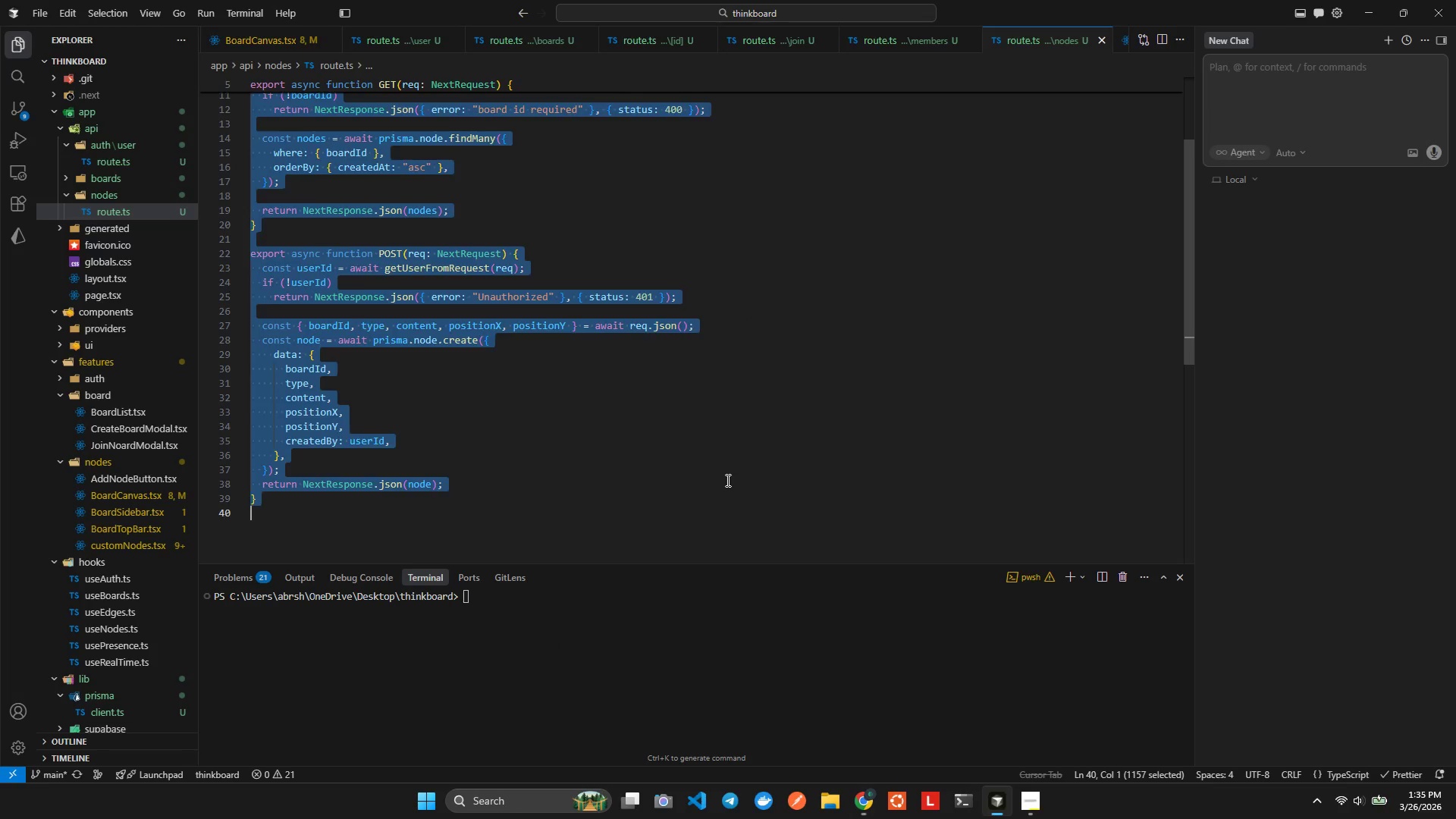 
key(Control+A)
 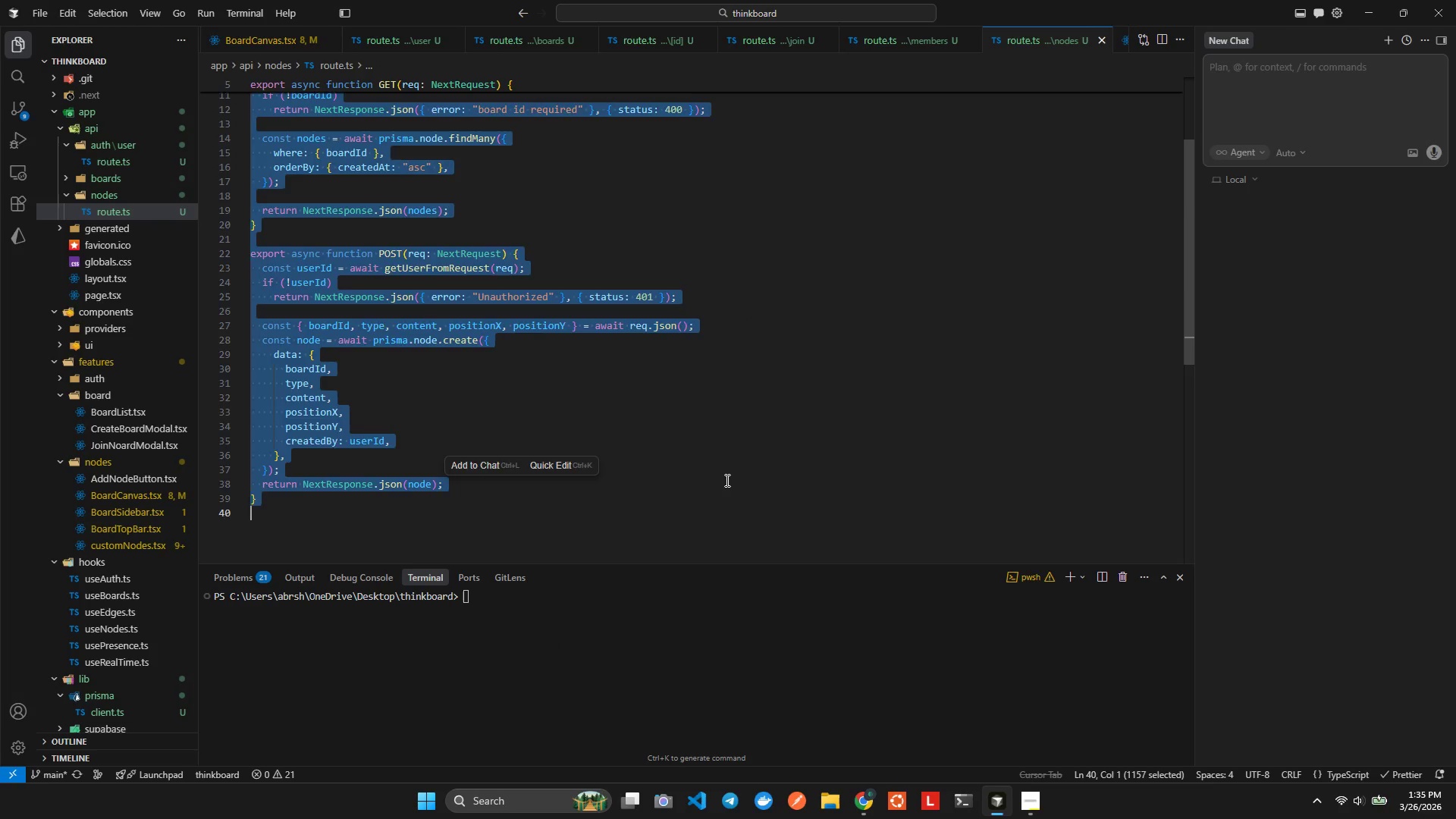 
key(Control+V)
 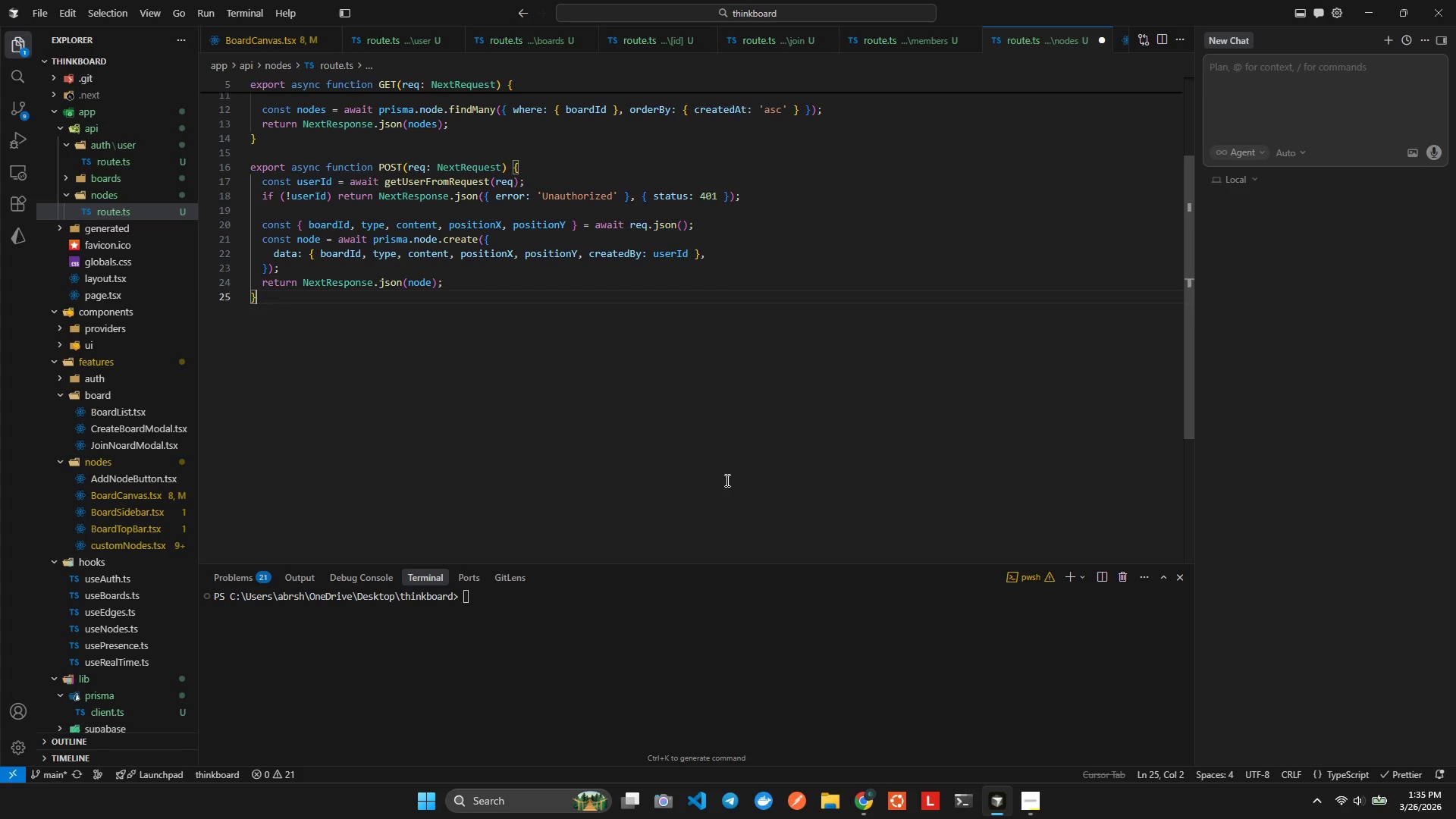 
key(Alt+Shift+F)
 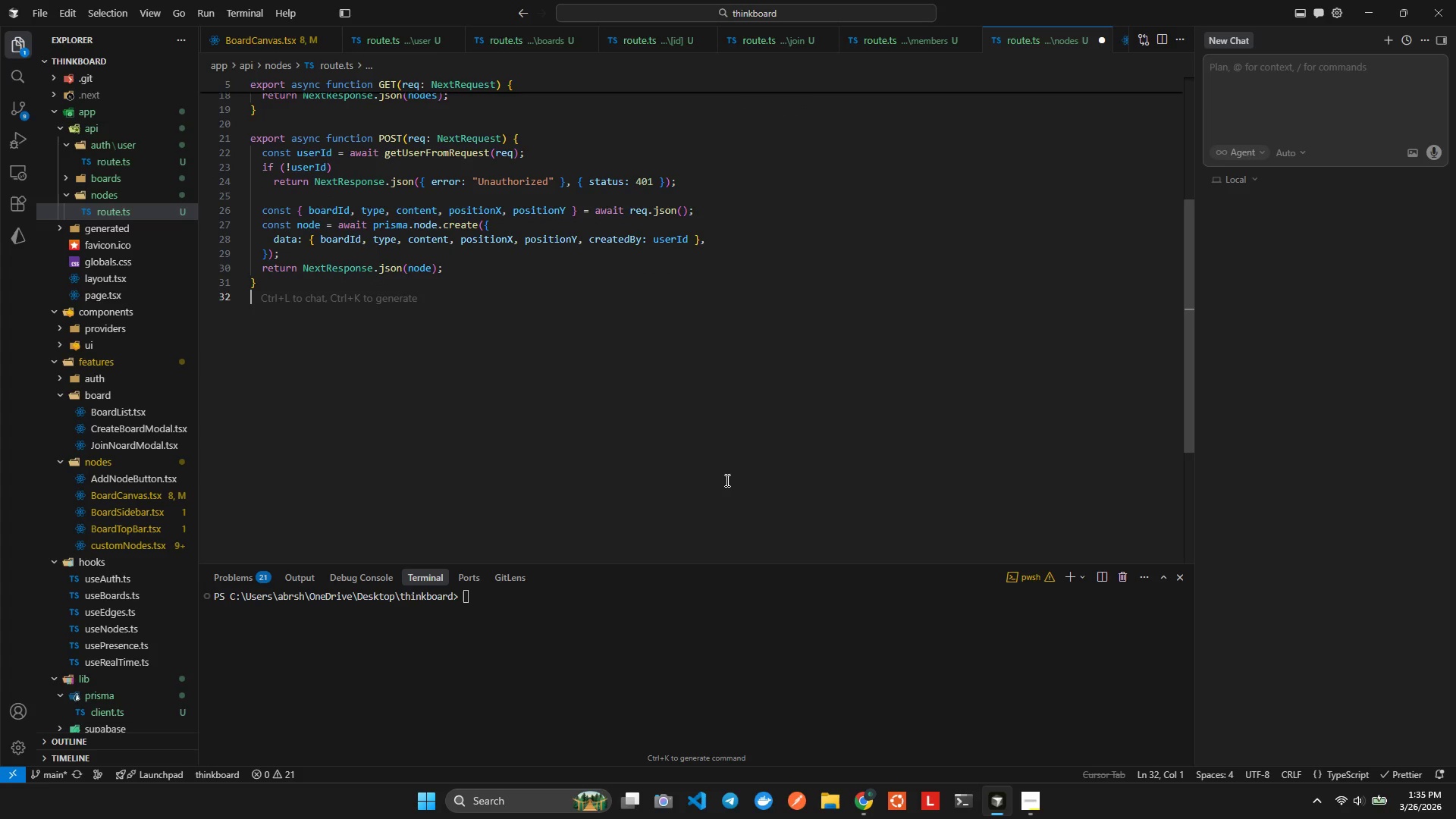 
key(Control+ControlLeft)
 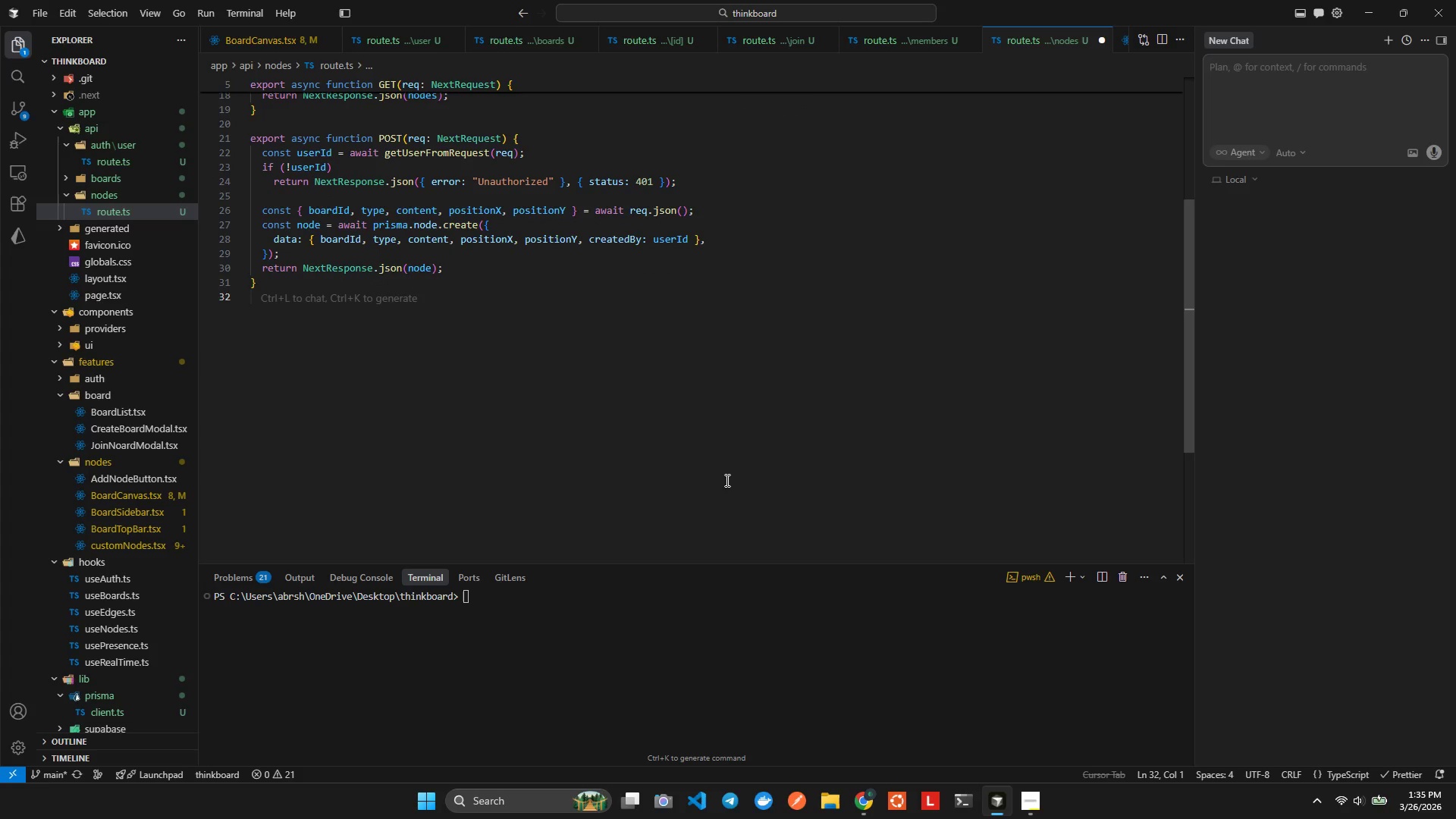 
key(Control+S)
 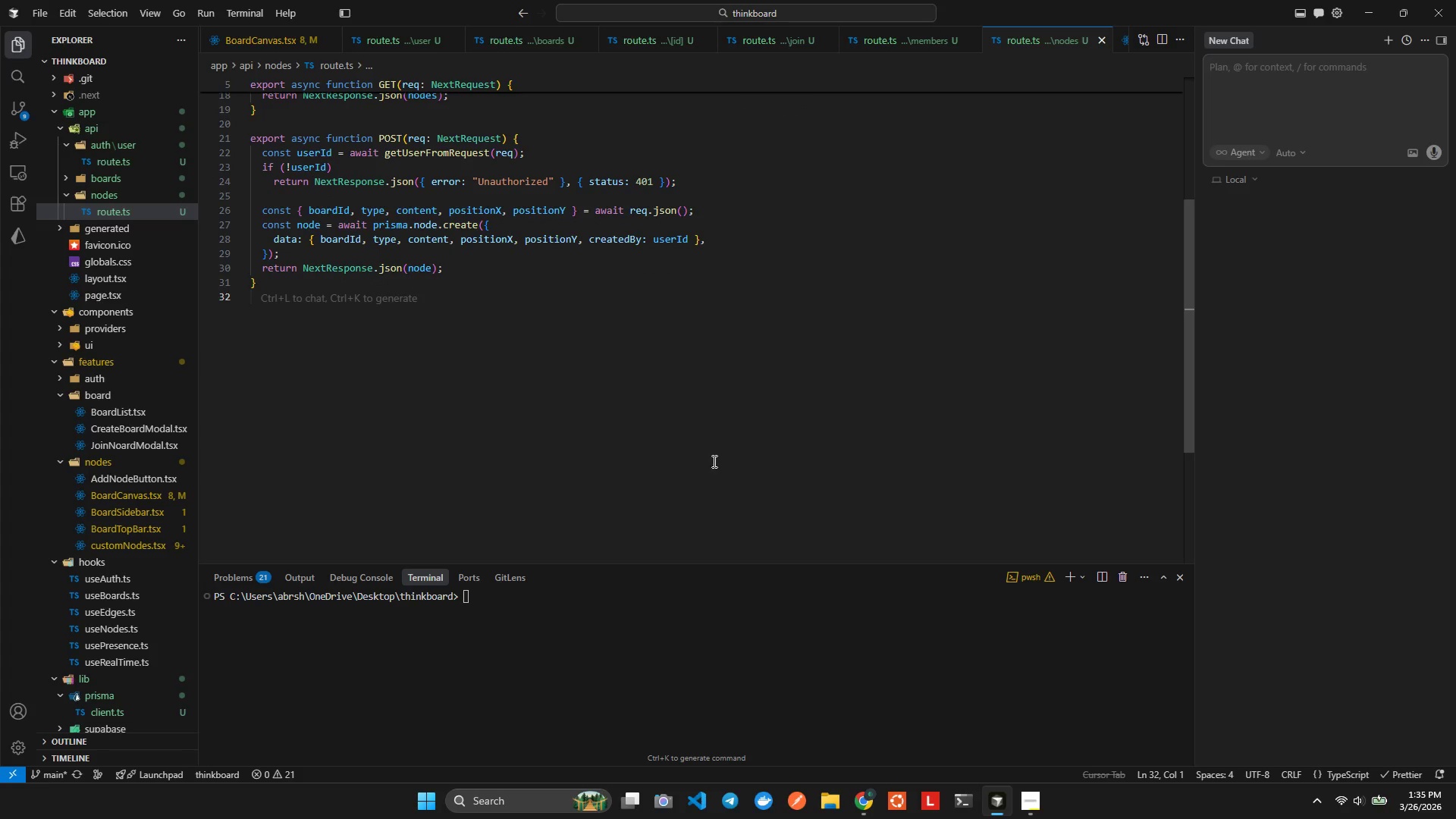 
scroll: coordinate [710, 397], scroll_direction: up, amount: 6.0
 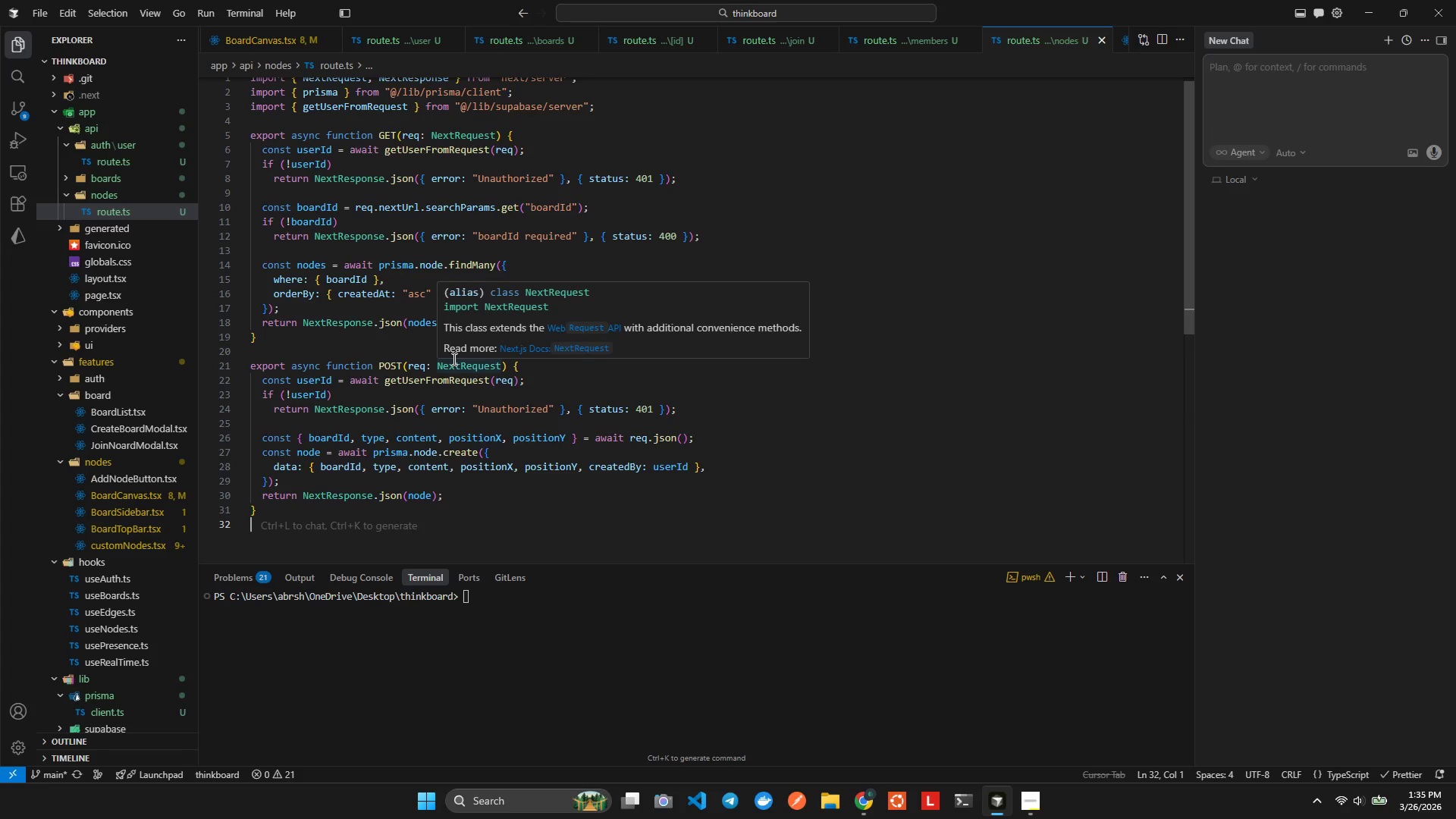 
wait(10.29)
 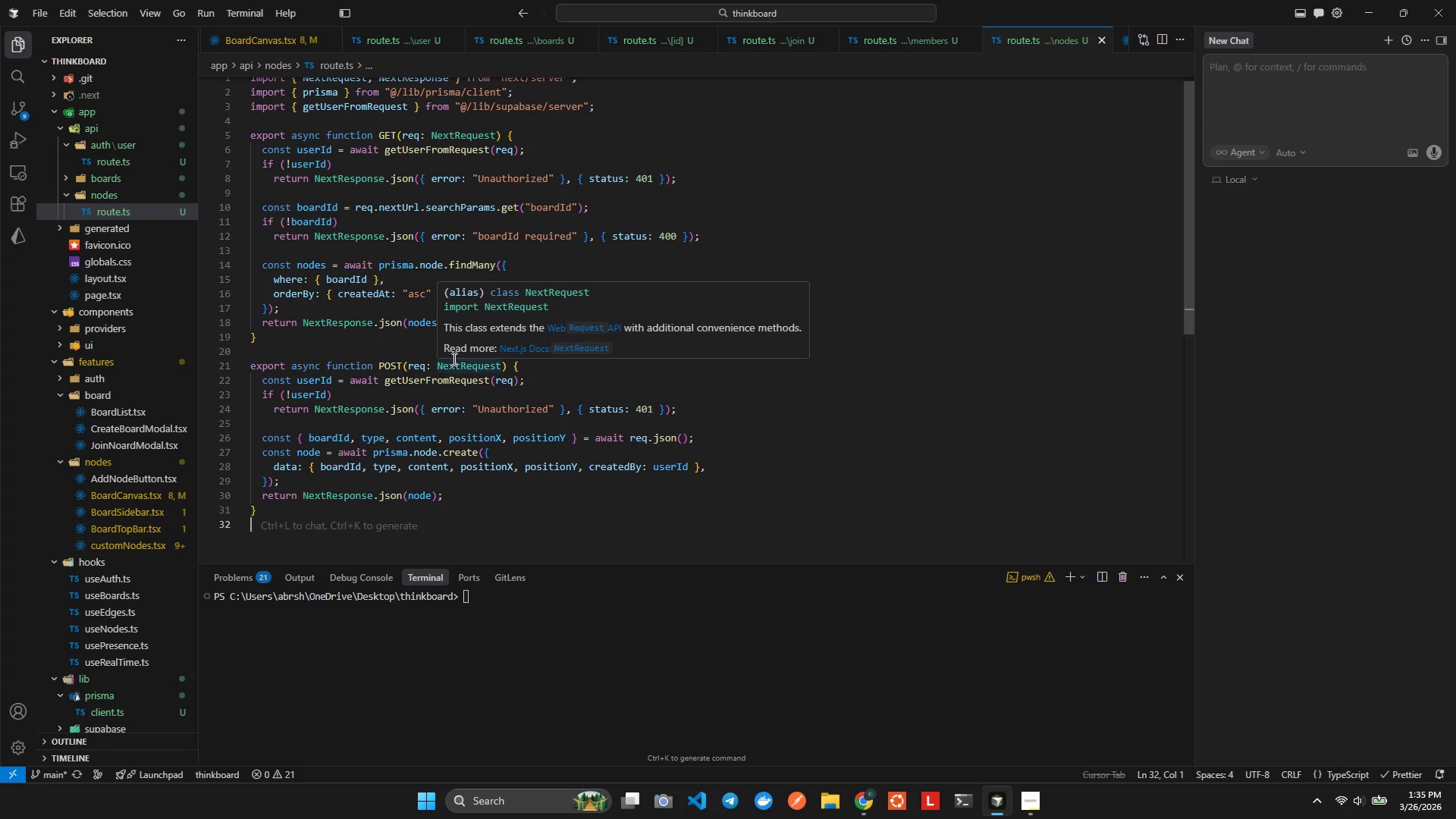 
key(Alt+AltLeft)
 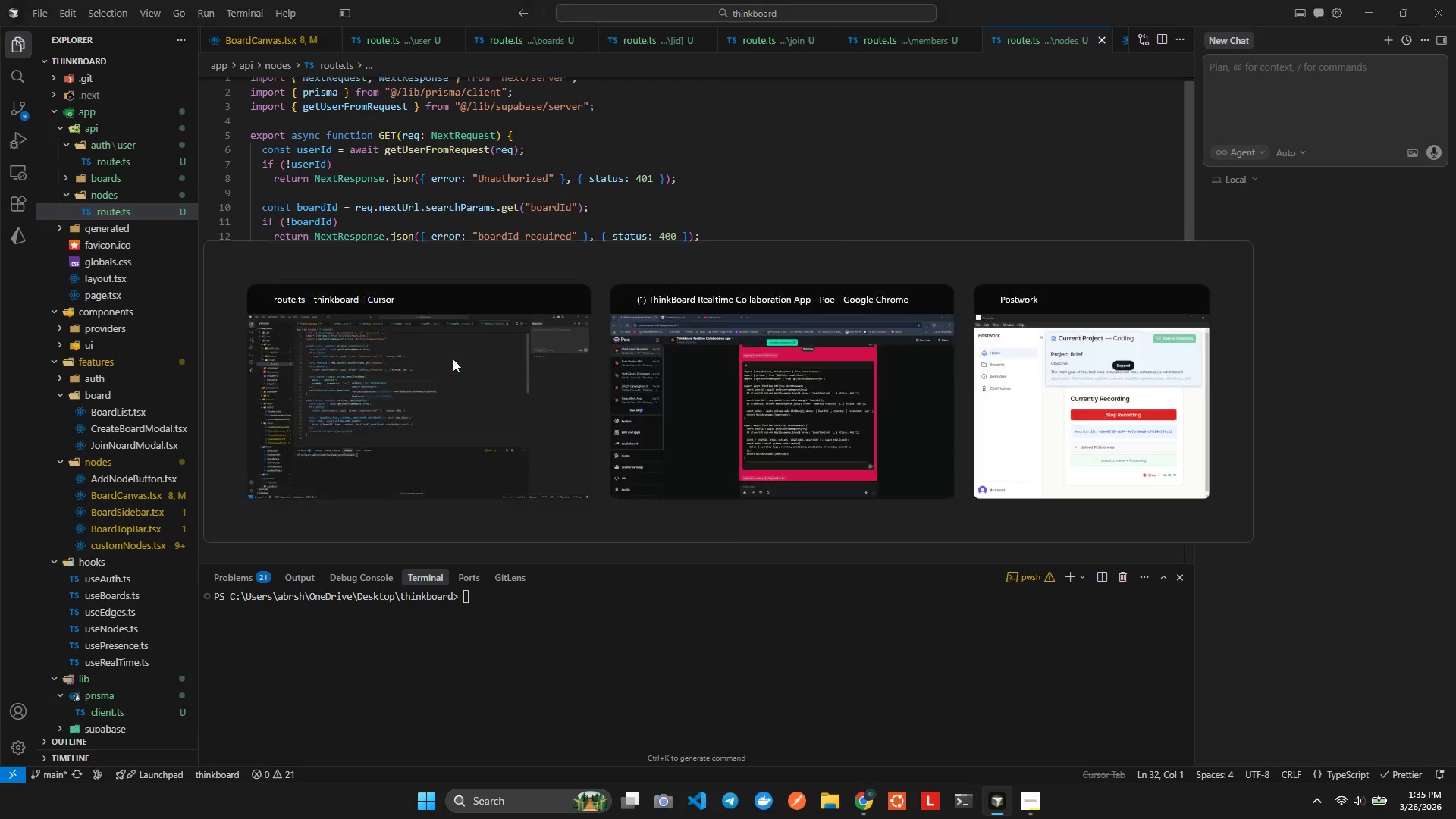 
key(Alt+Tab)
 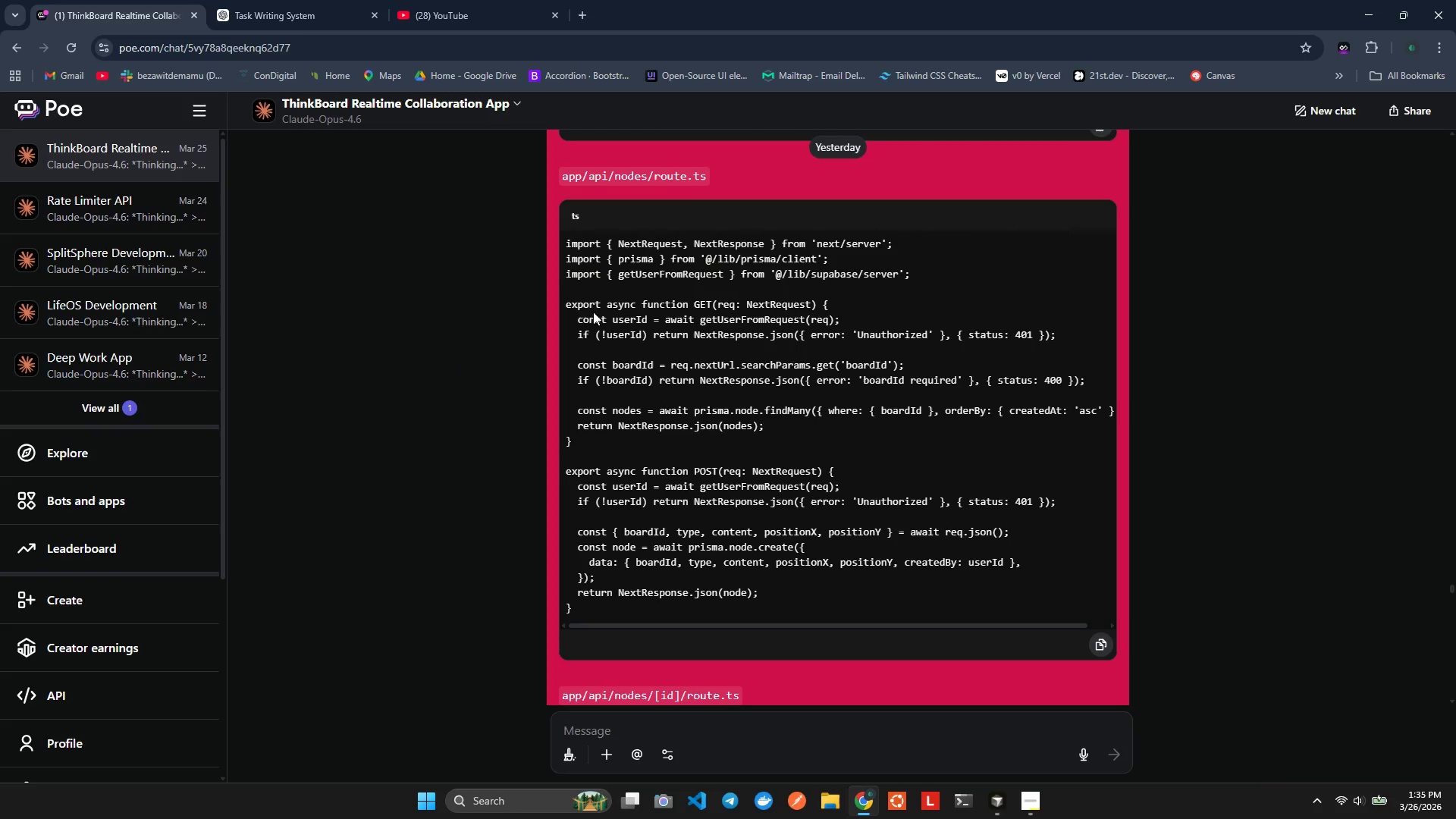 
scroll: coordinate [691, 425], scroll_direction: down, amount: 6.0
 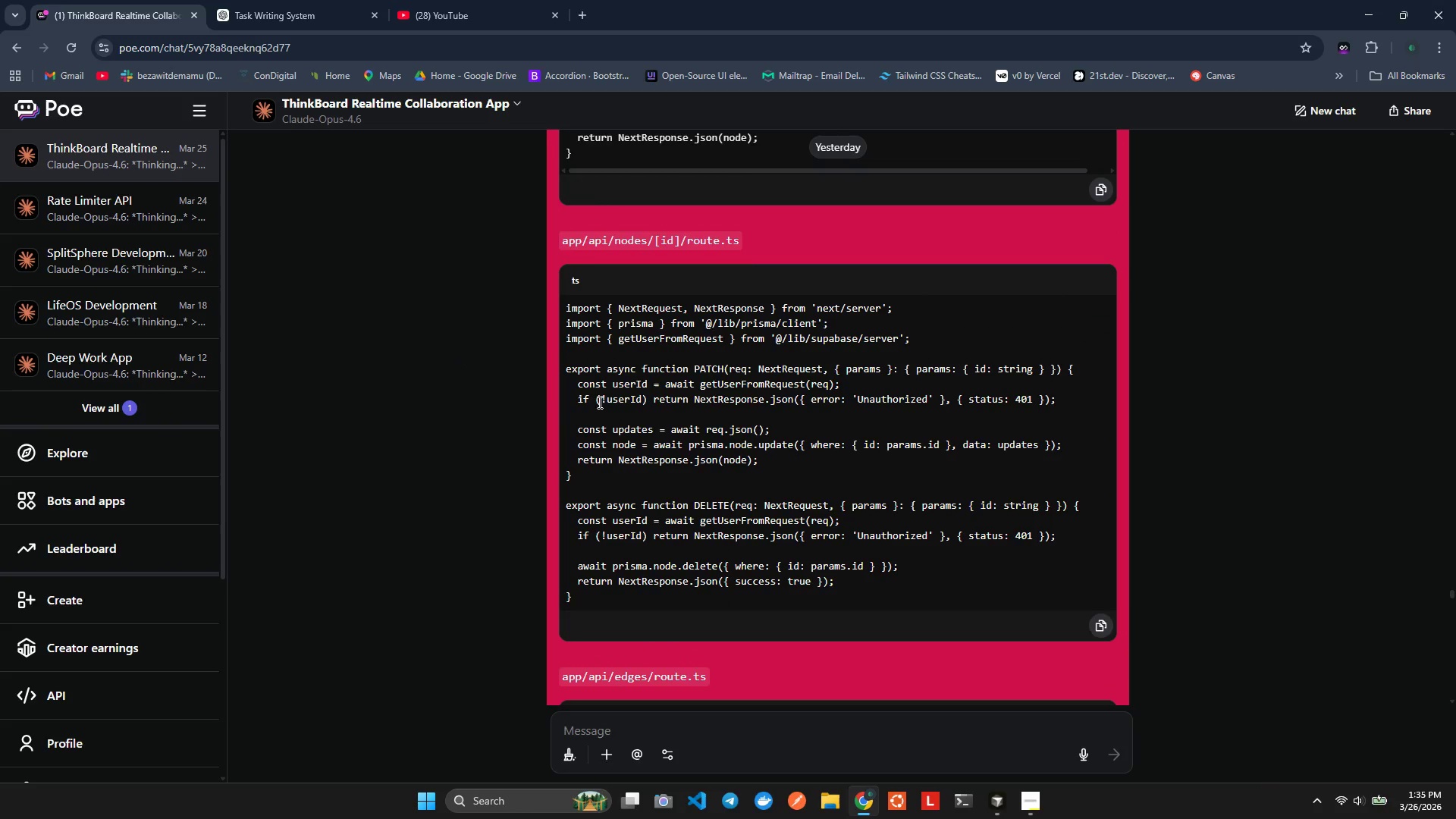 
key(Alt+AltLeft)
 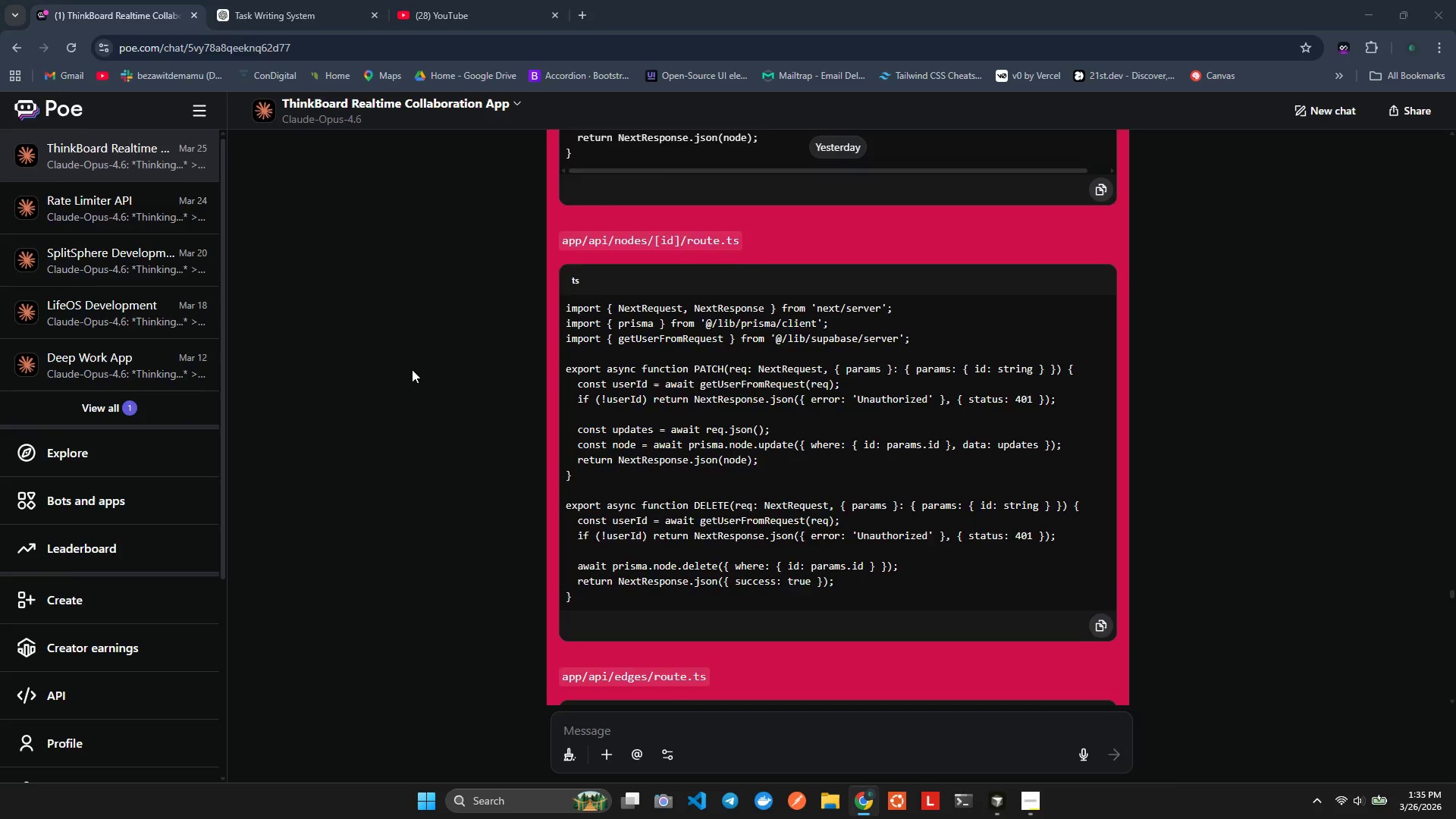 
key(Alt+Tab)
 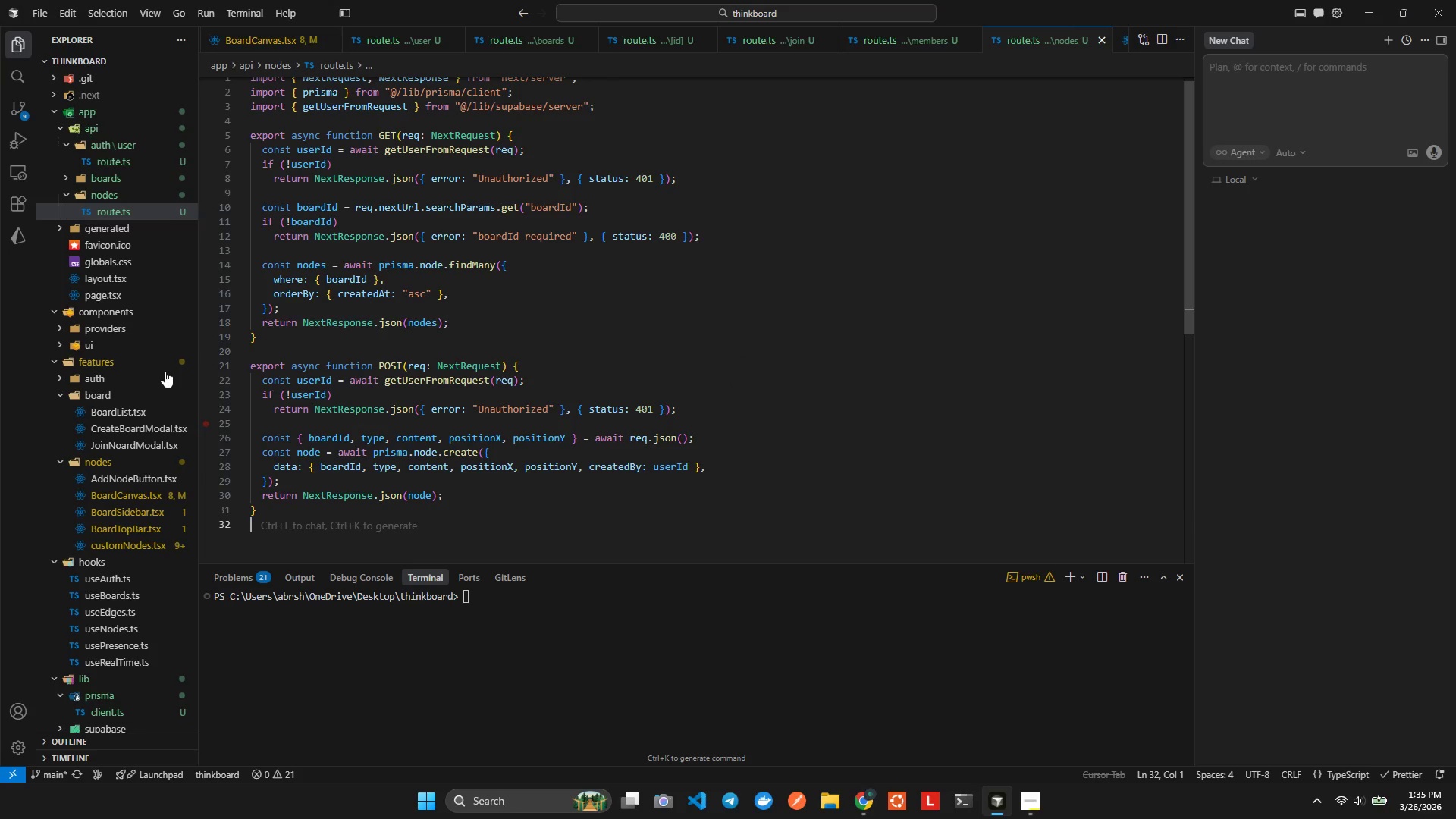 
right_click([94, 192])
 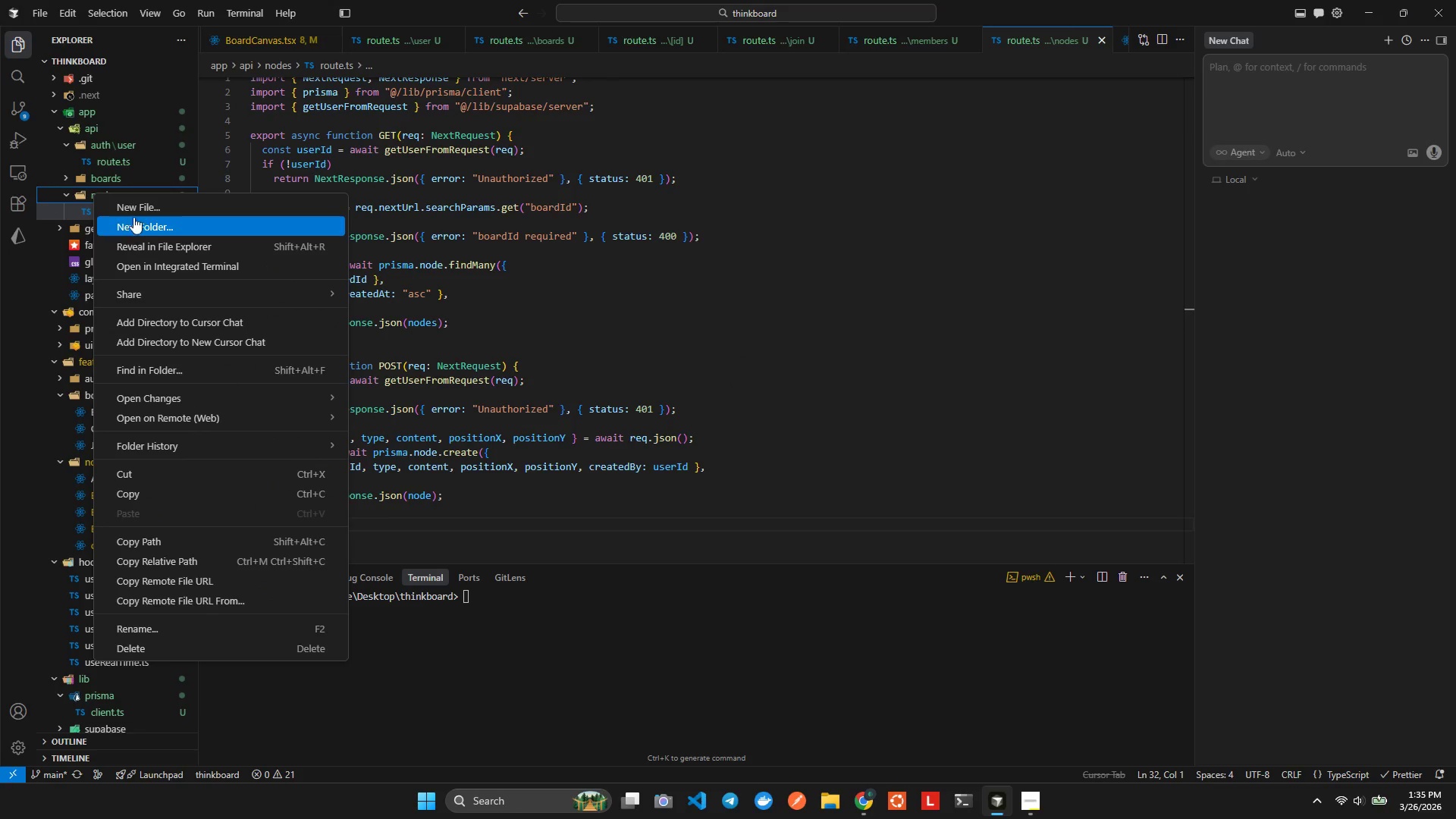 
left_click([136, 209])
 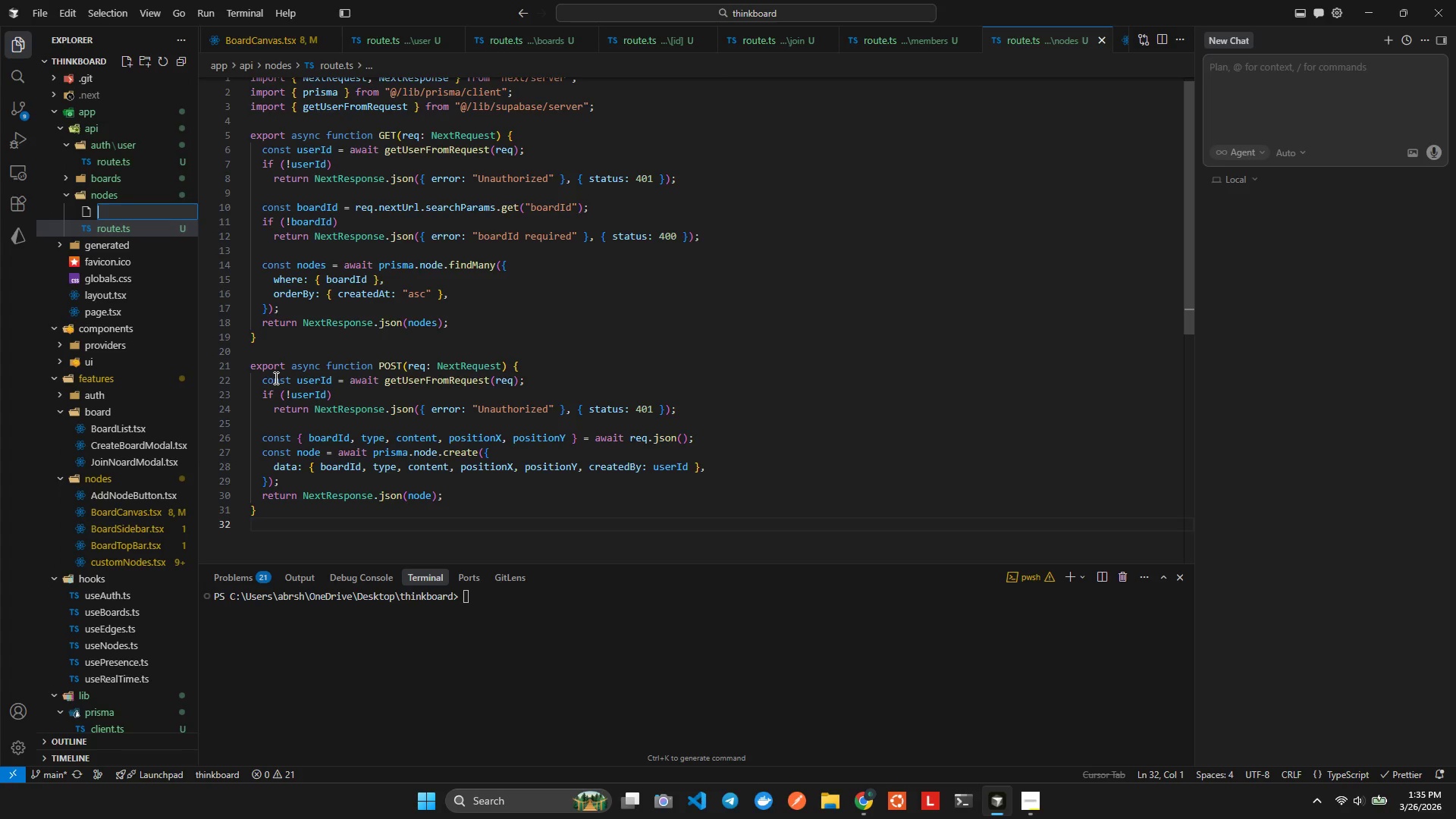 
type([id[/ri)
key(Backspace)
type(ute.ts)
 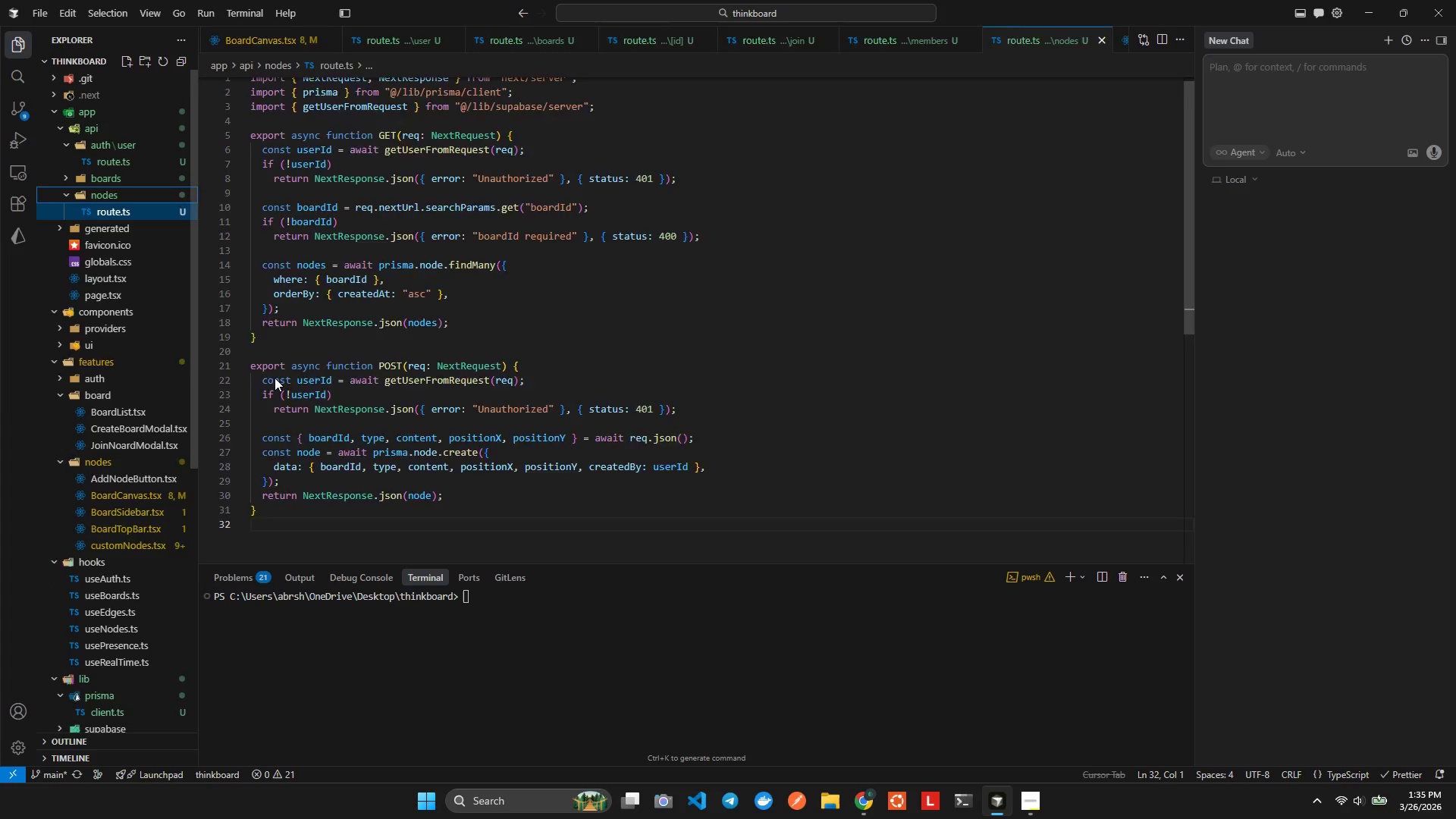 
hold_key(key=O, duration=0.36)
 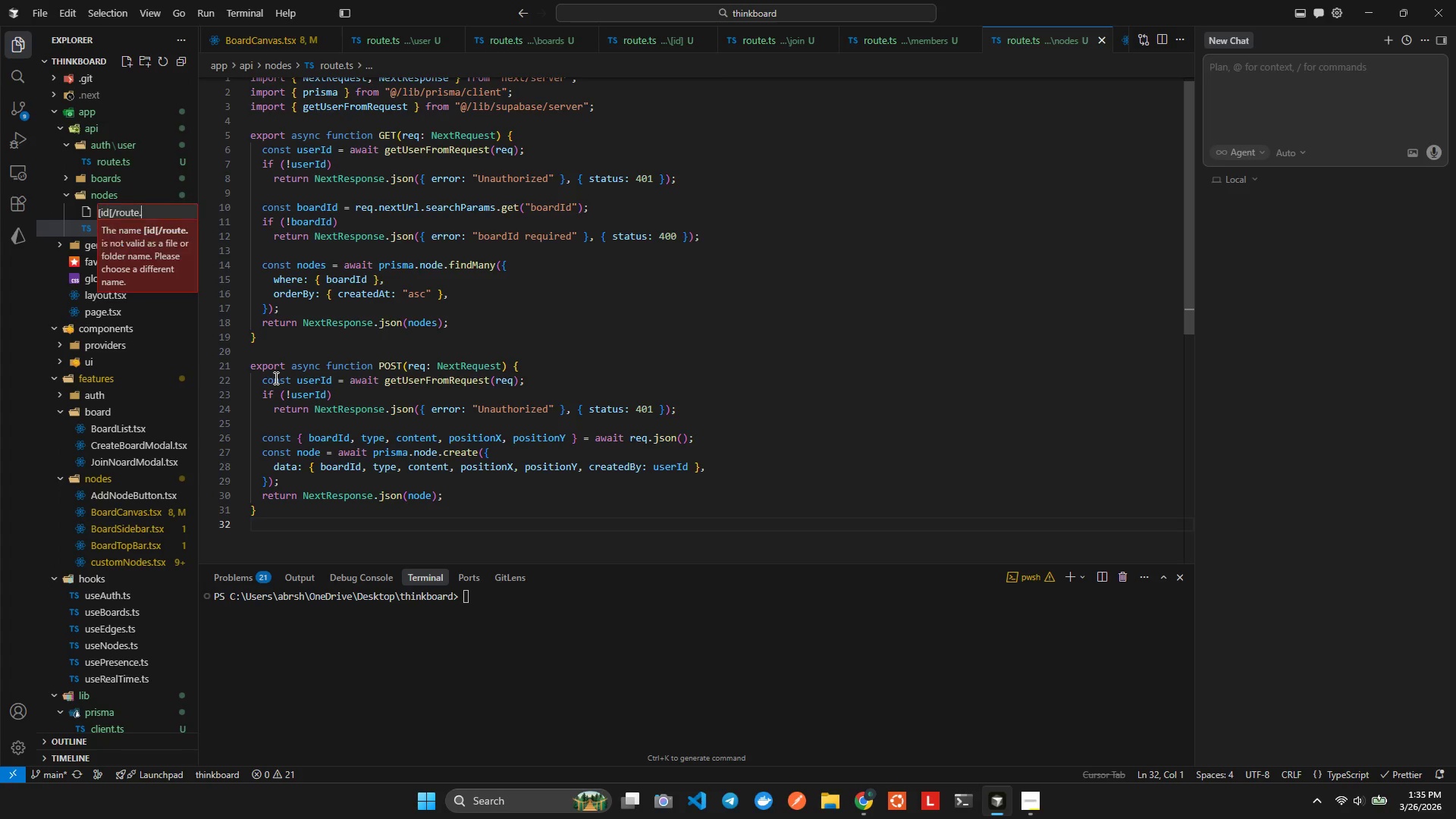 
key(Enter)
 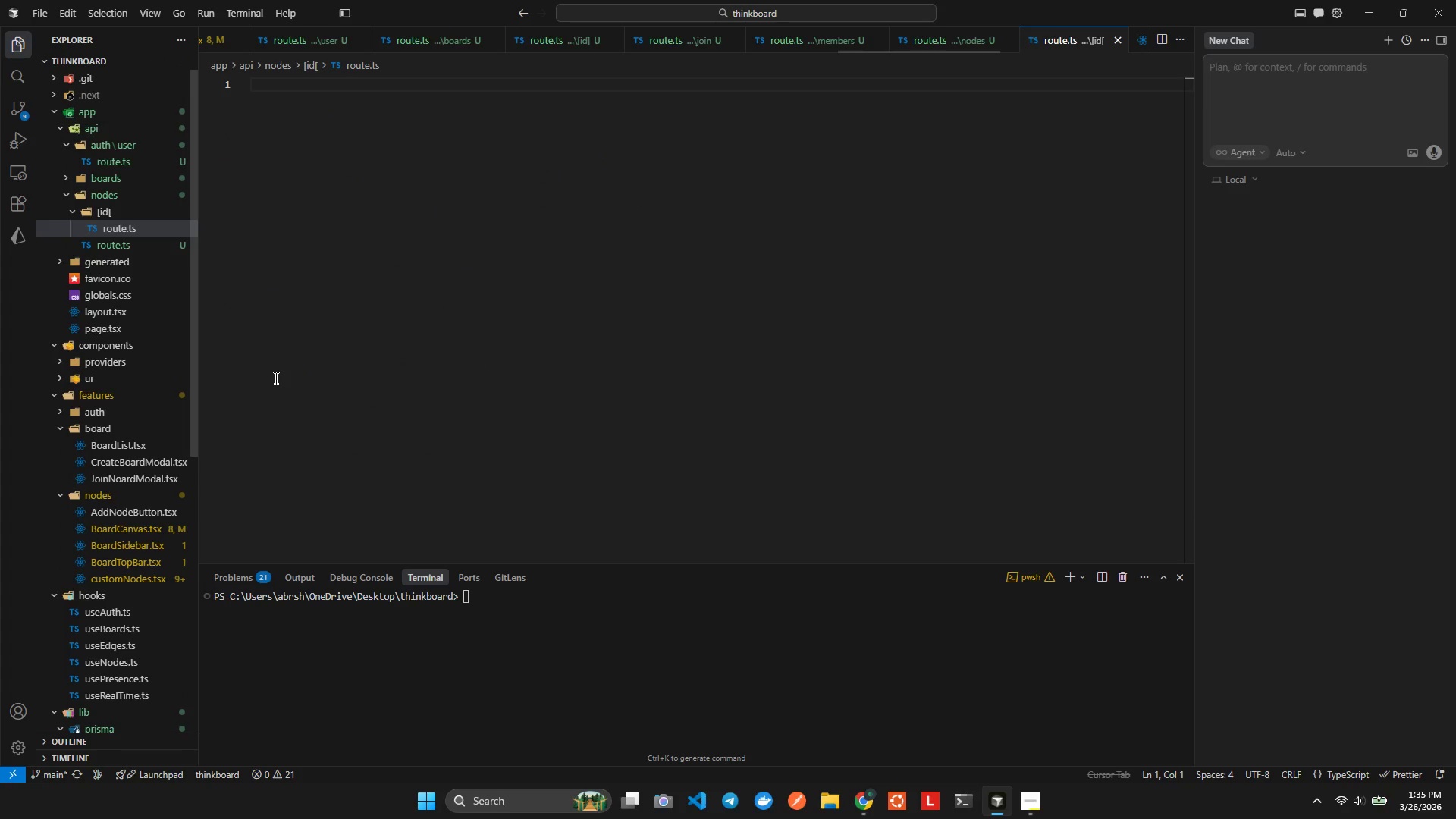 
left_click([413, 275])
 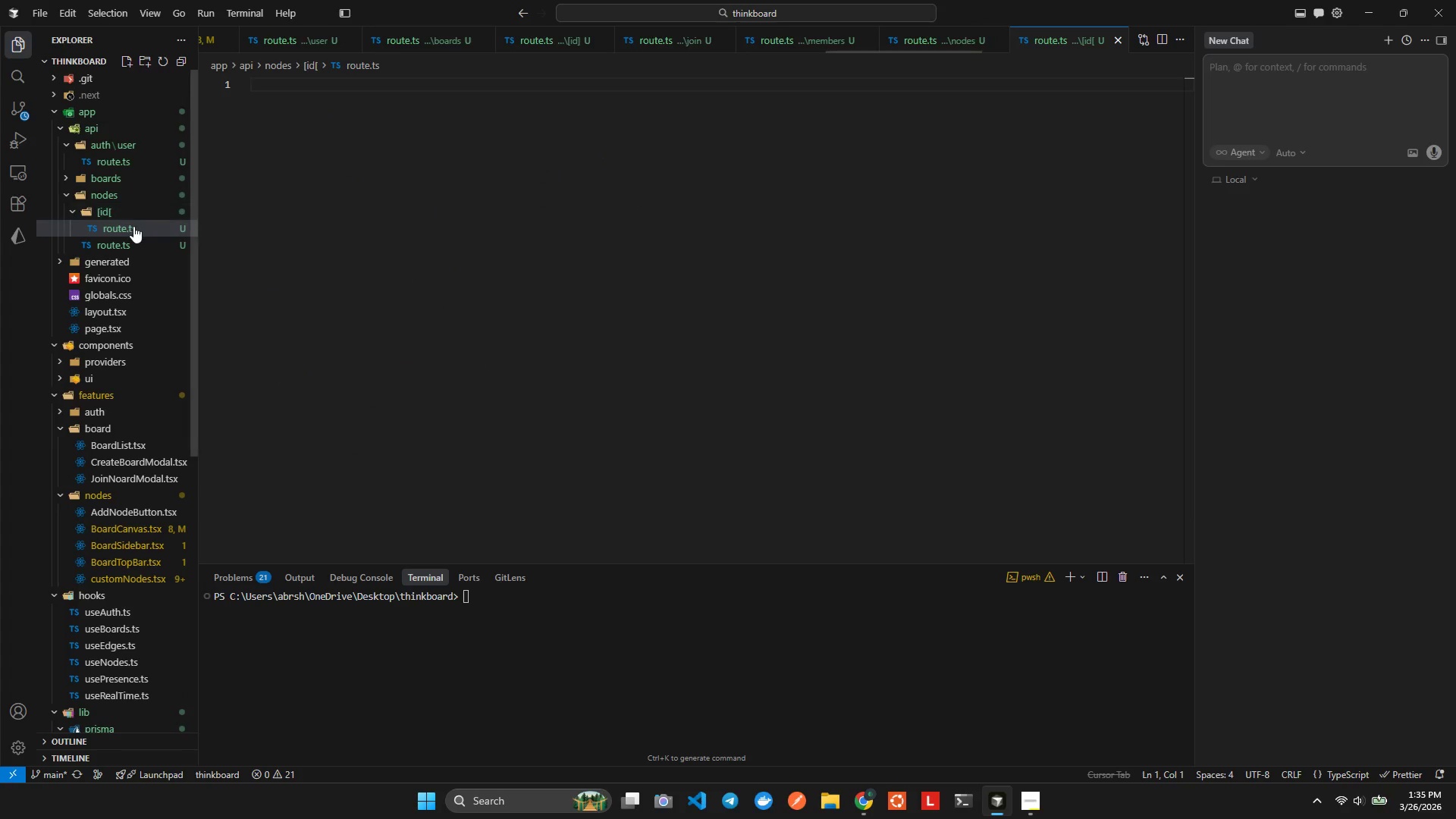 
right_click([117, 226])
 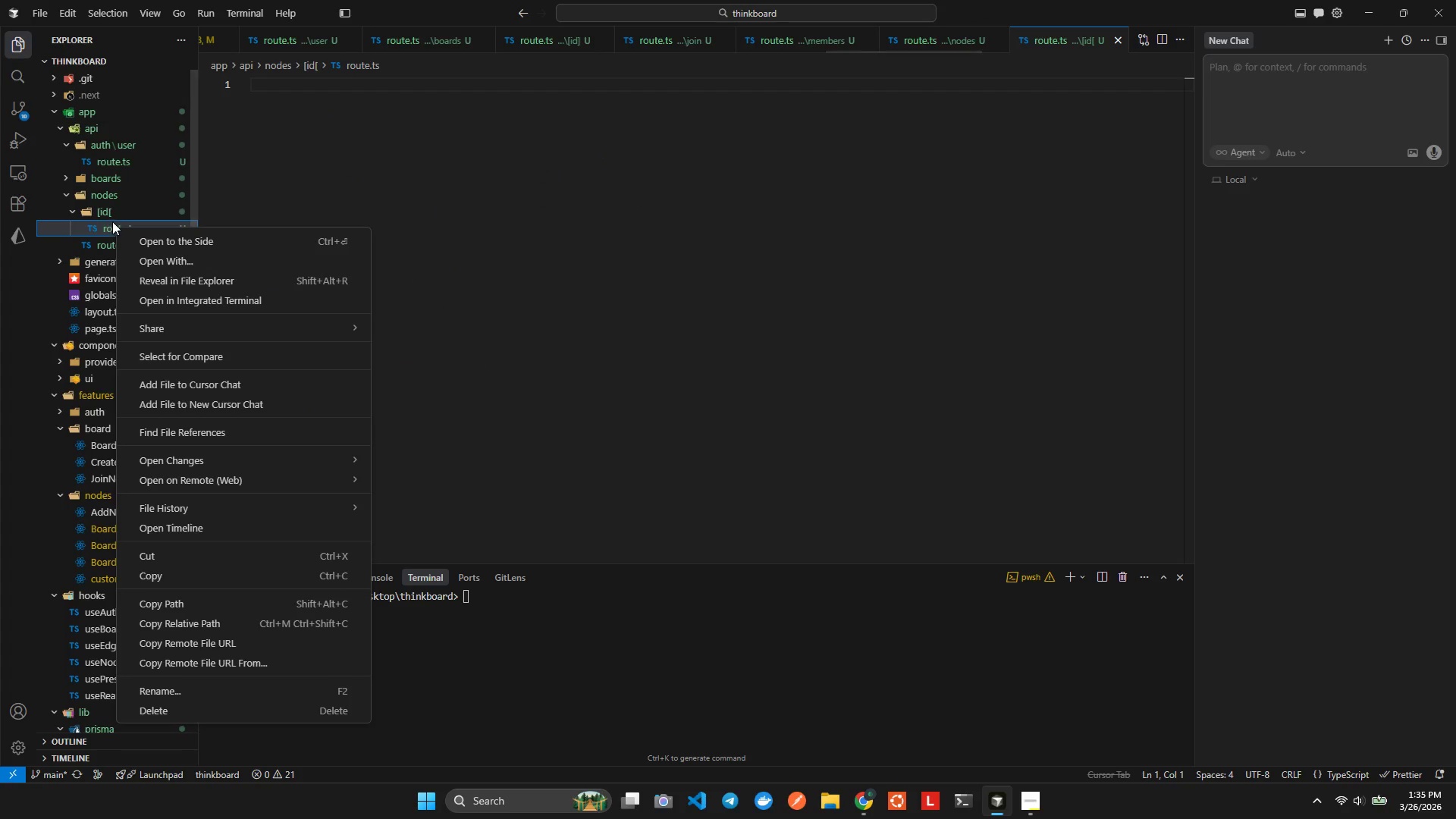 
right_click([104, 209])
 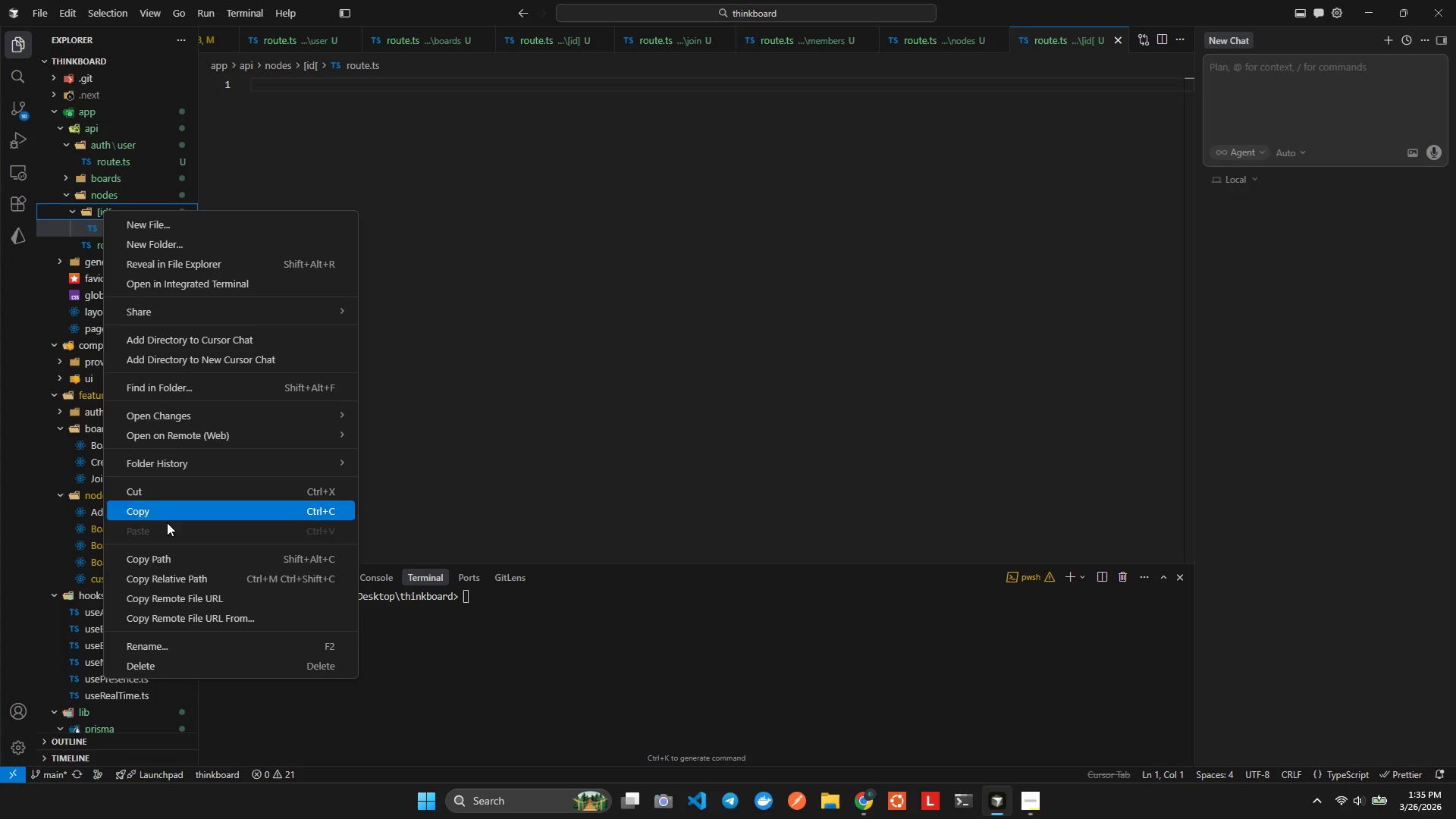 
left_click([168, 640])
 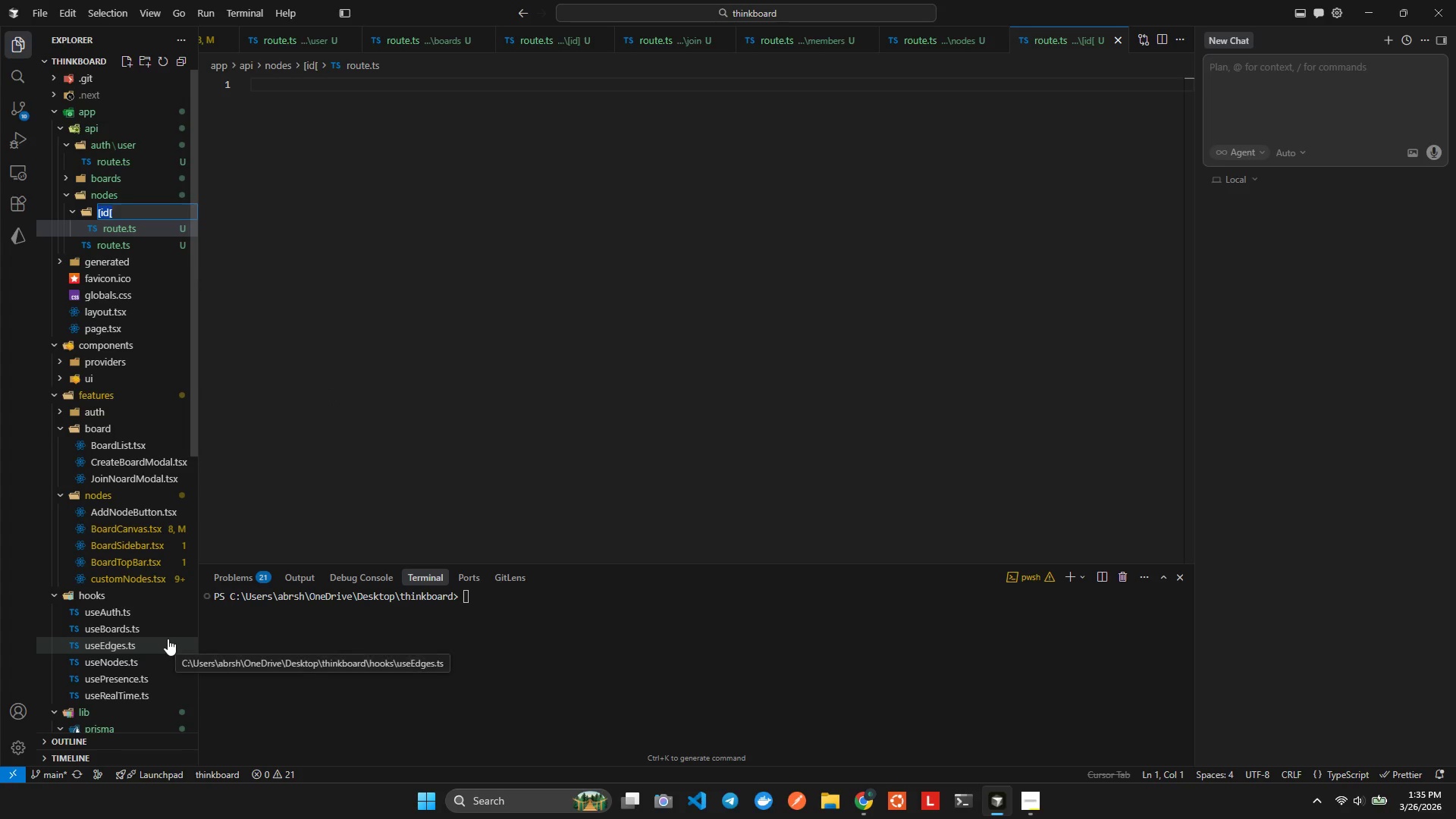 
key(ArrowRight)
 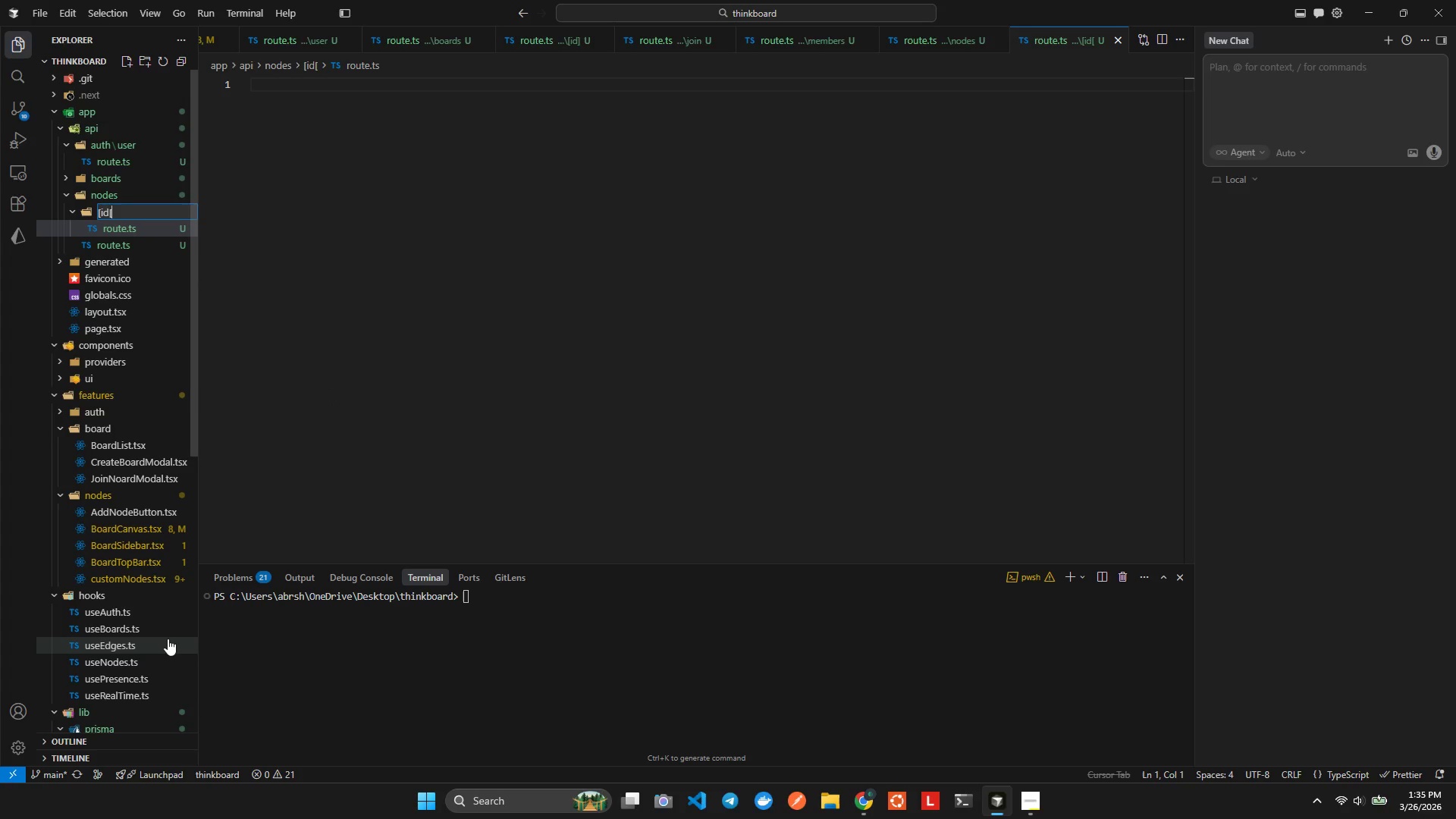 
key(ArrowRight)
 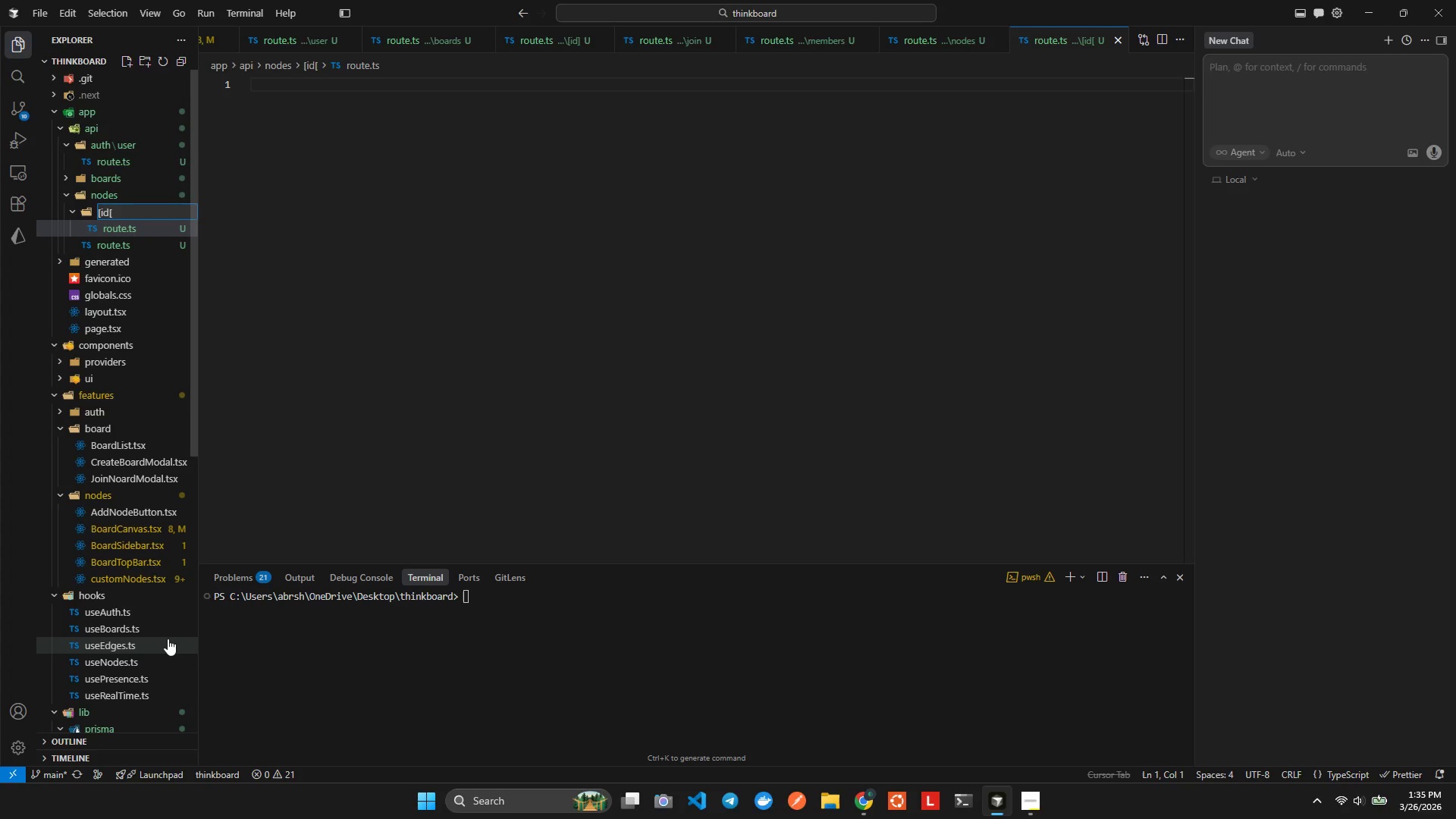 
key(Backspace)
 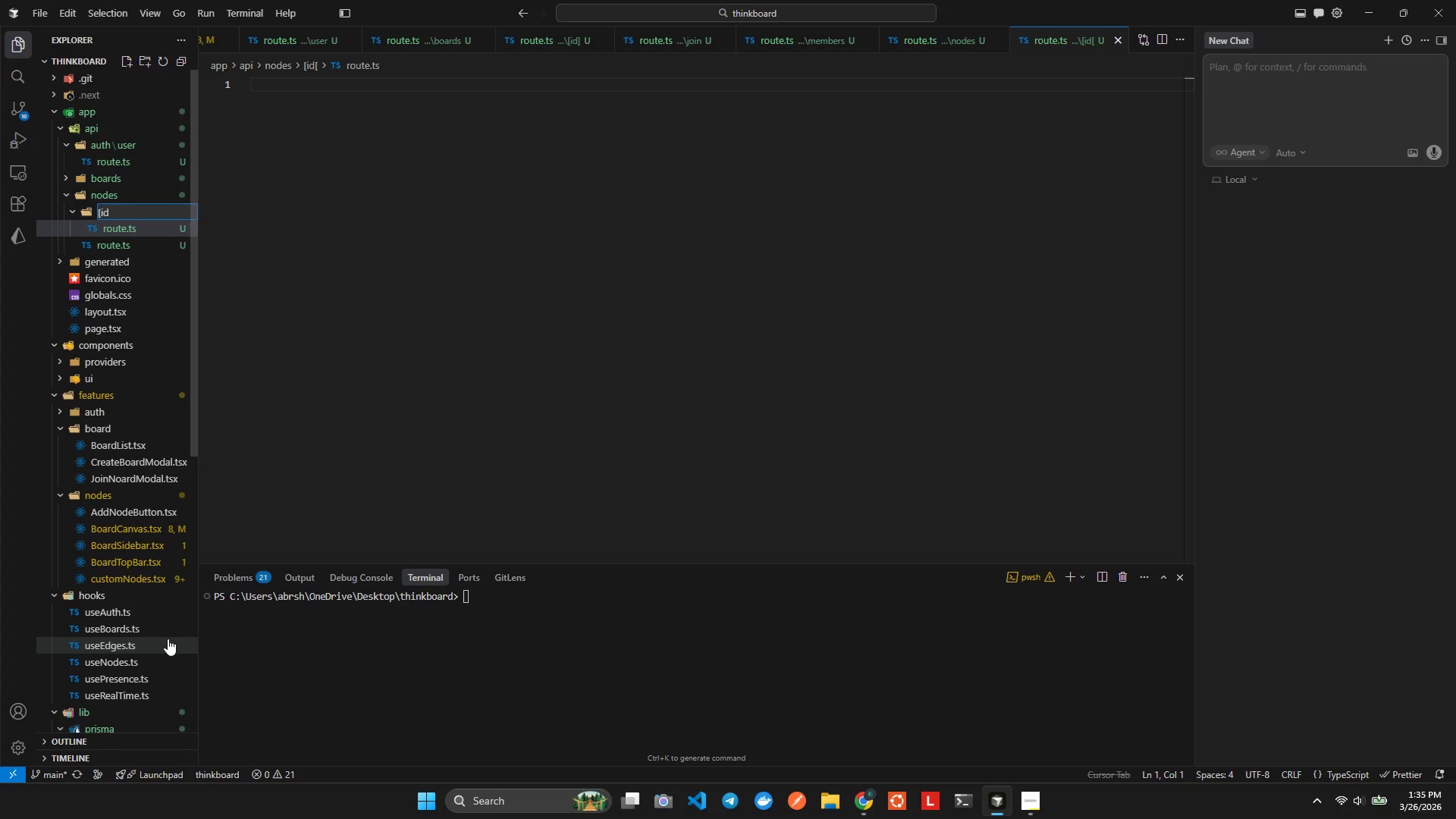 
key(BracketRight)
 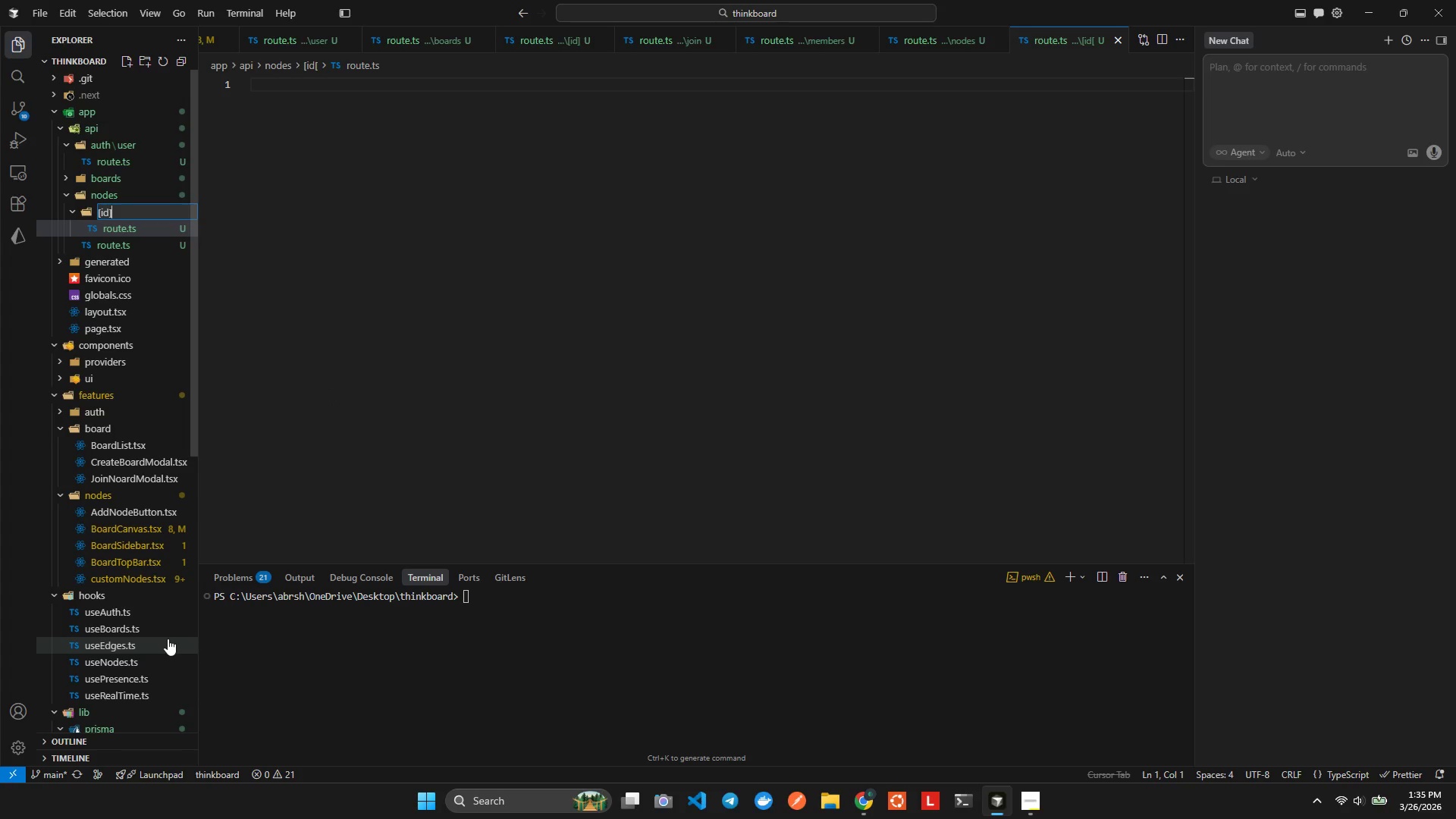 
key(Enter)
 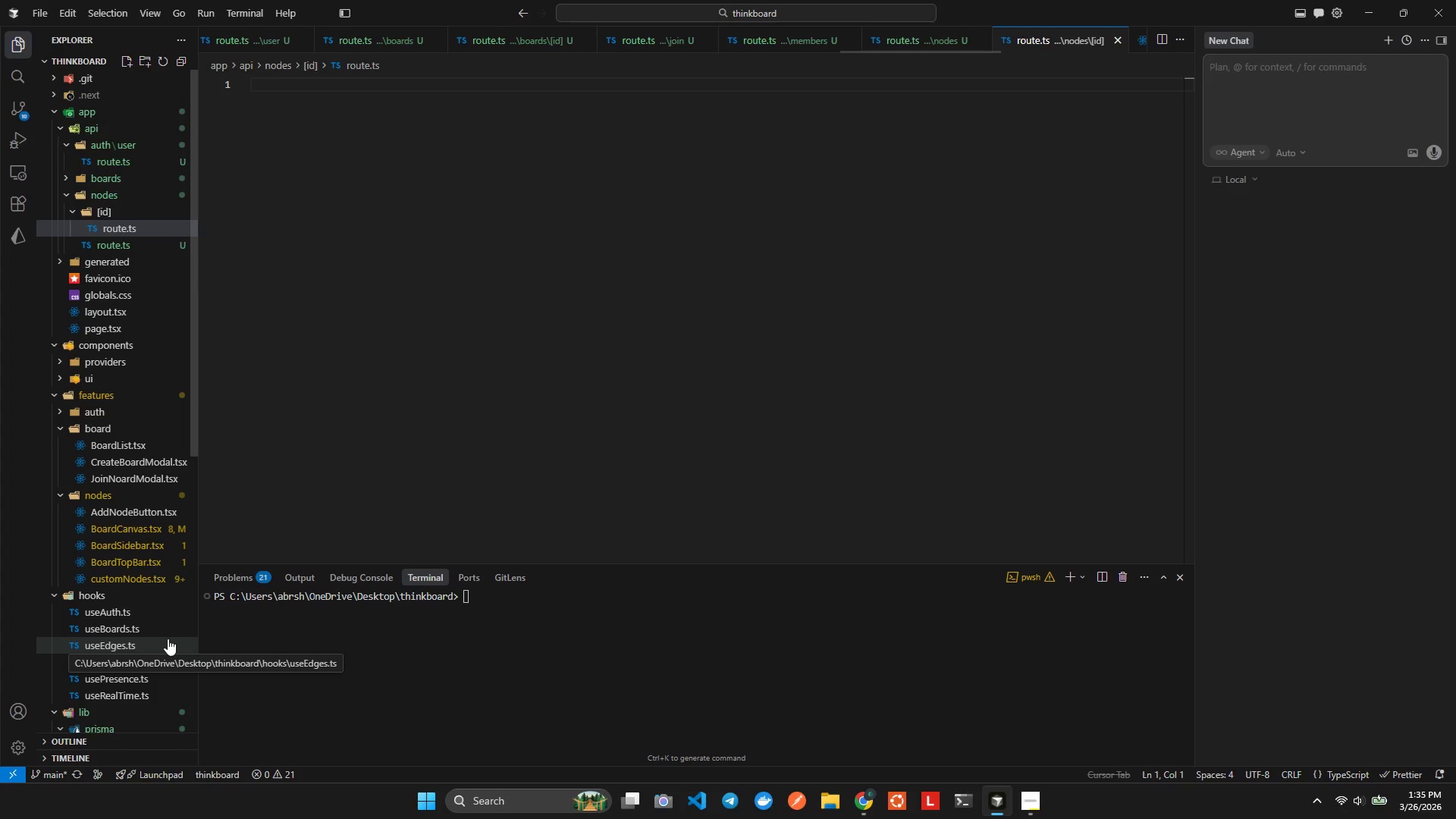 
left_click([709, 215])
 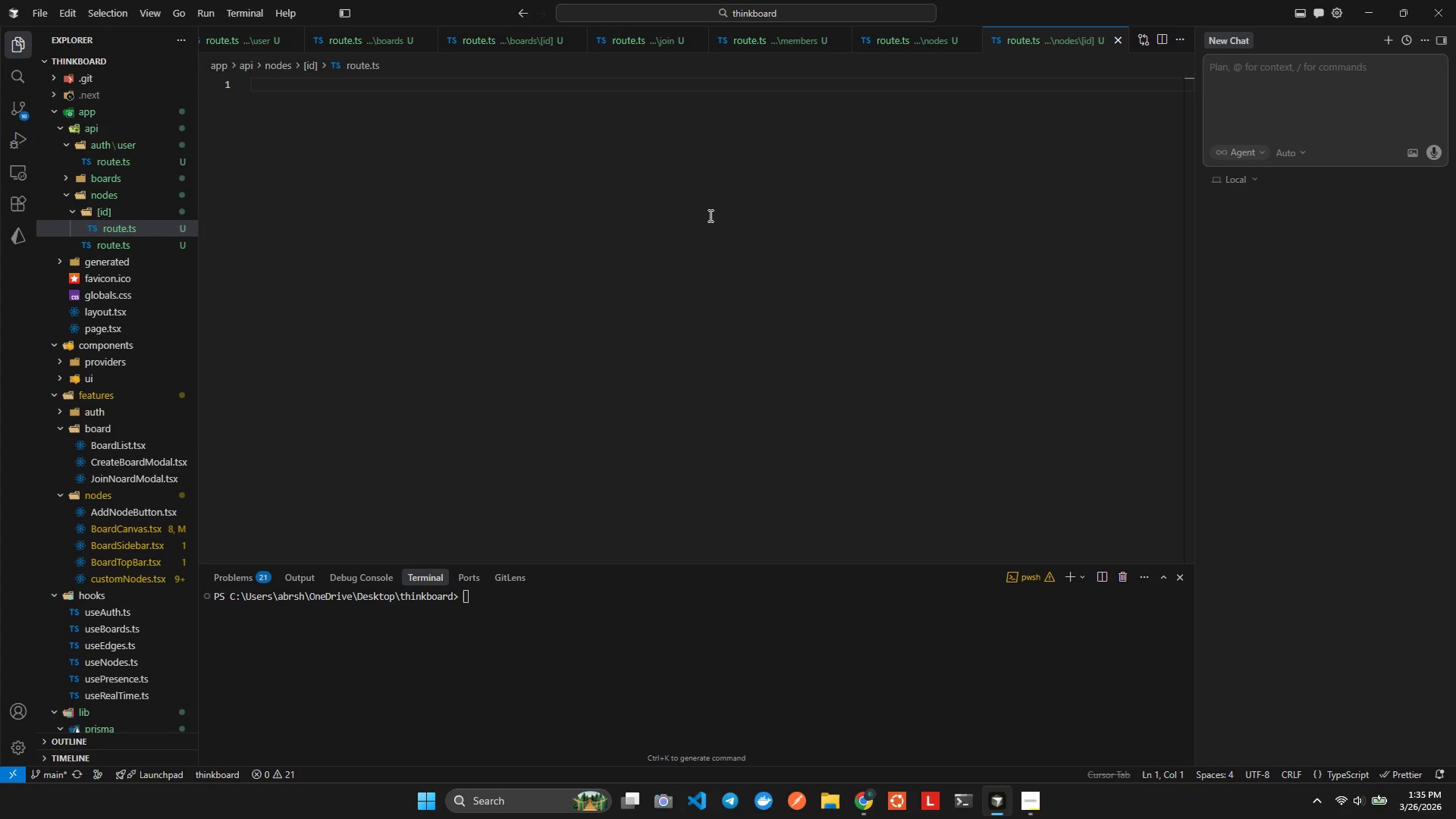 
type(exp)
 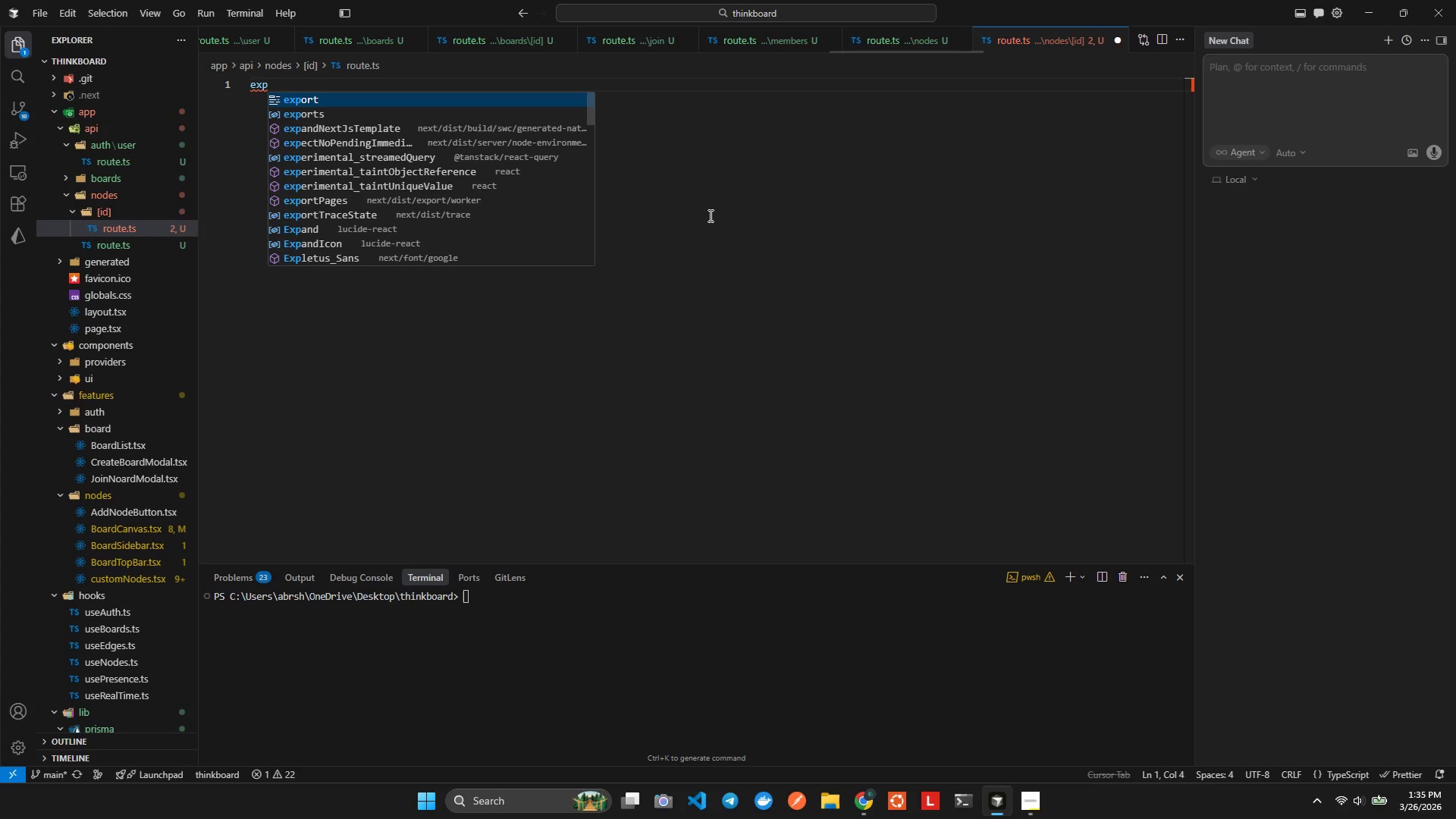 
key(Enter)
 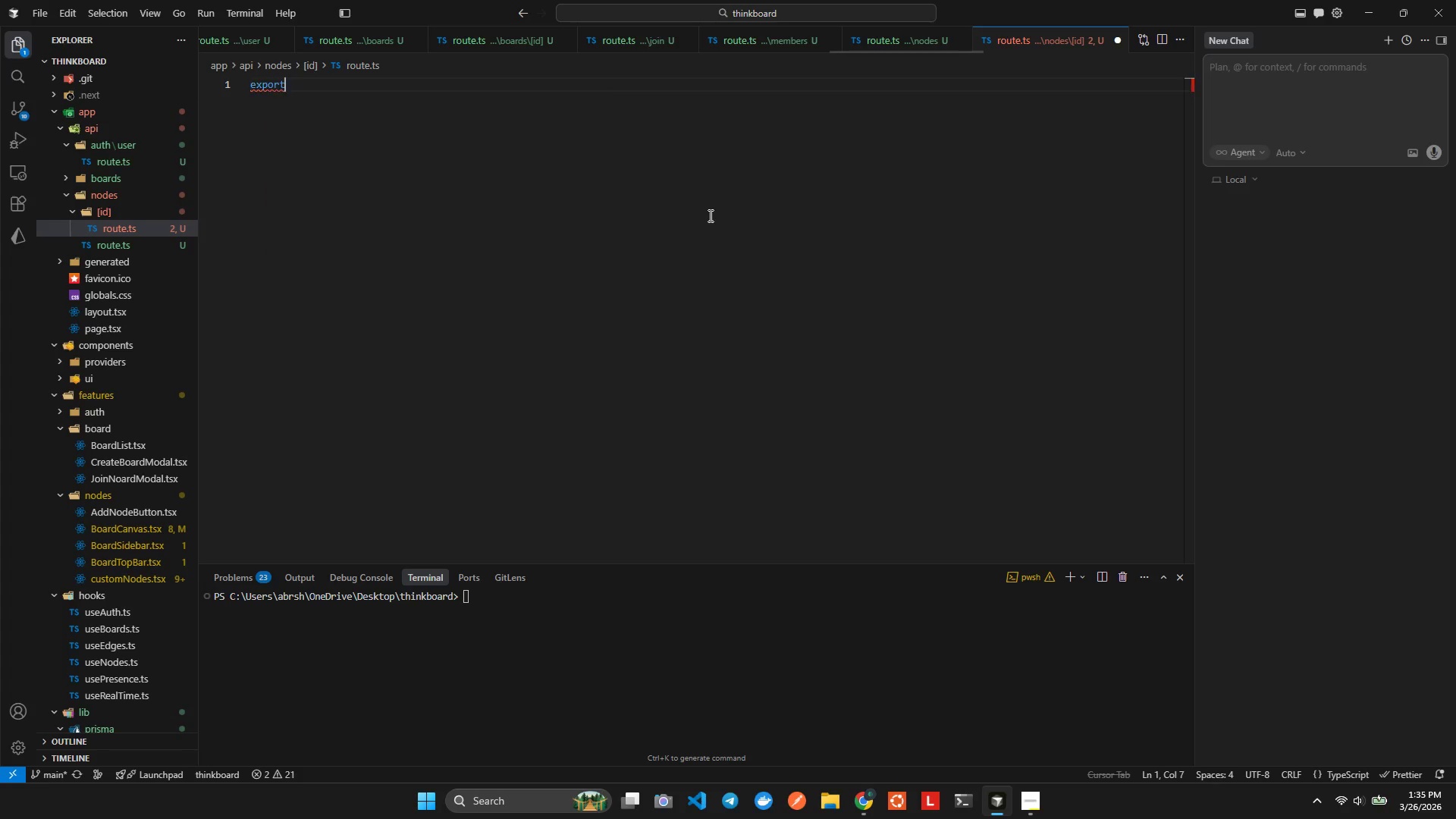 
type( sy)
key(Backspace)
key(Backspace)
type(as)
 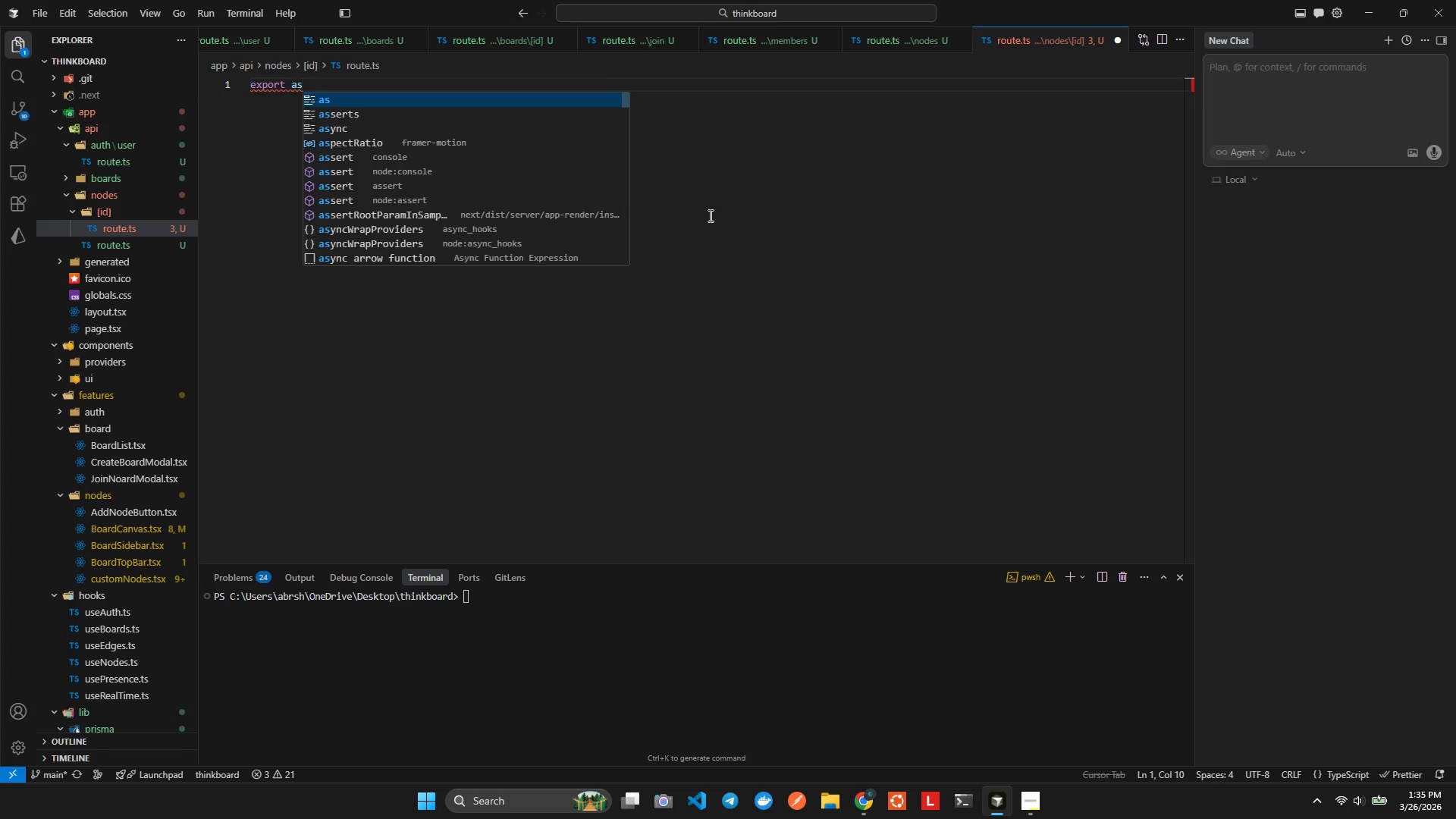 
key(ArrowDown)
 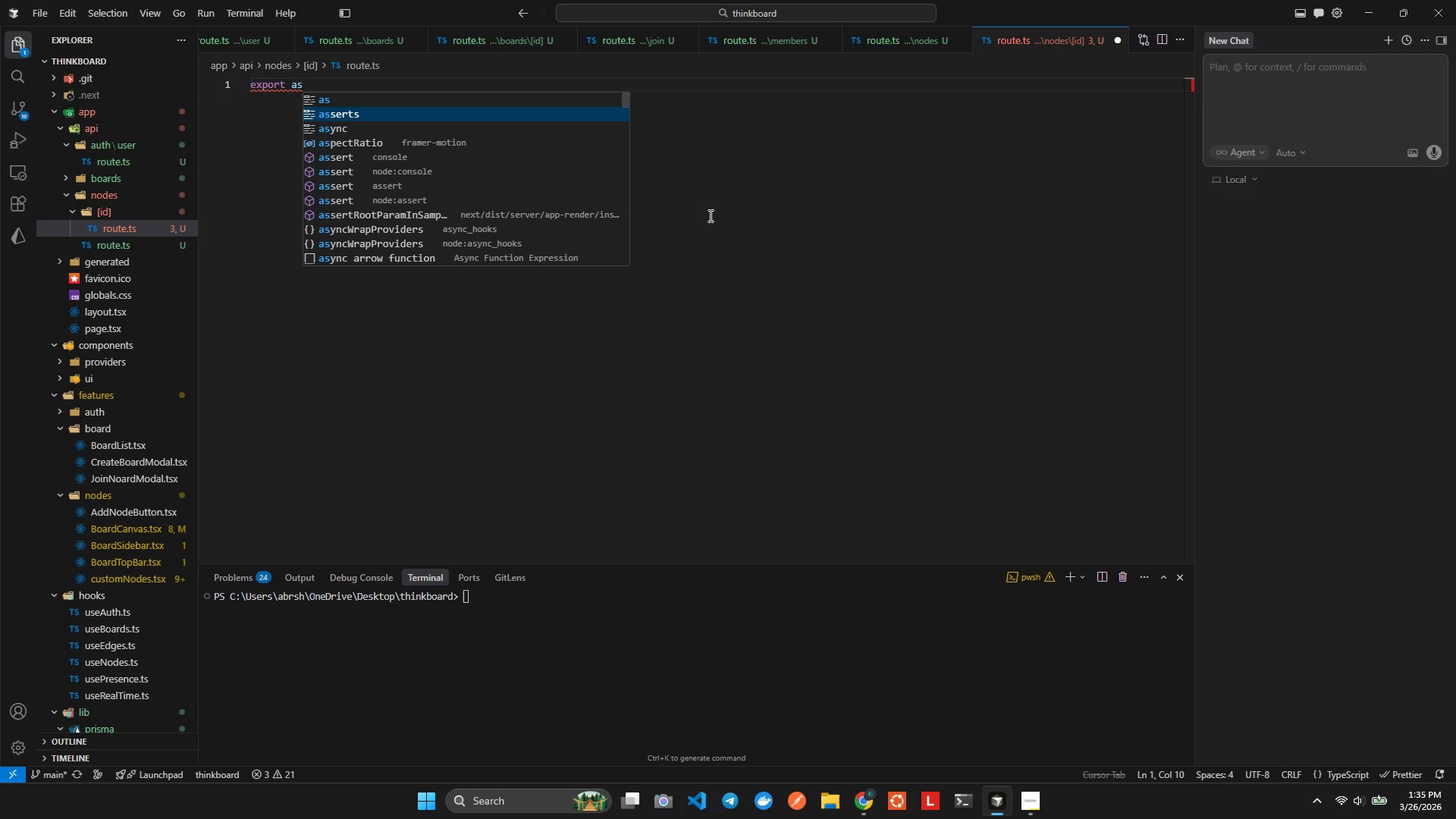 
key(ArrowDown)
 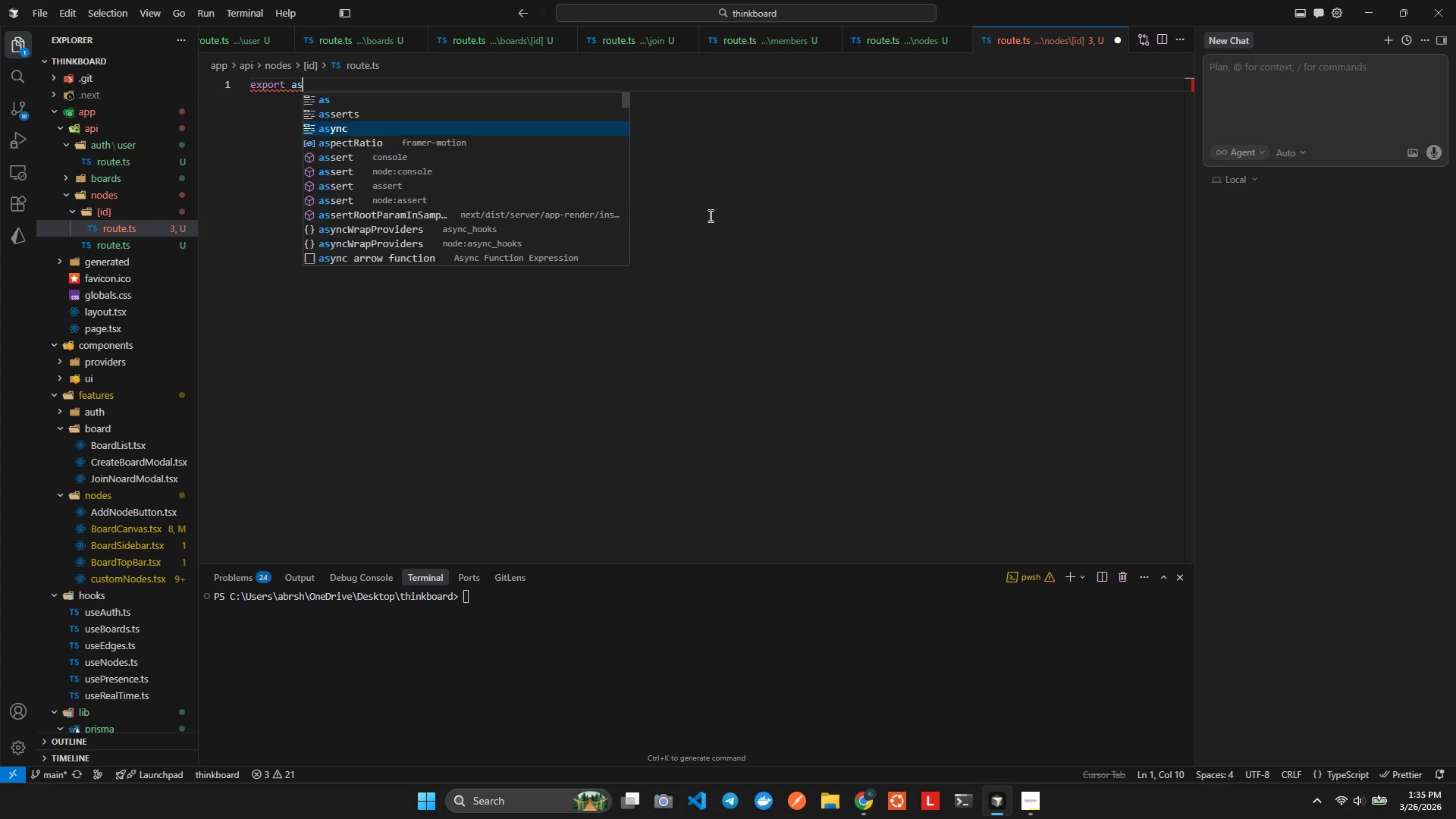 
key(Enter)
 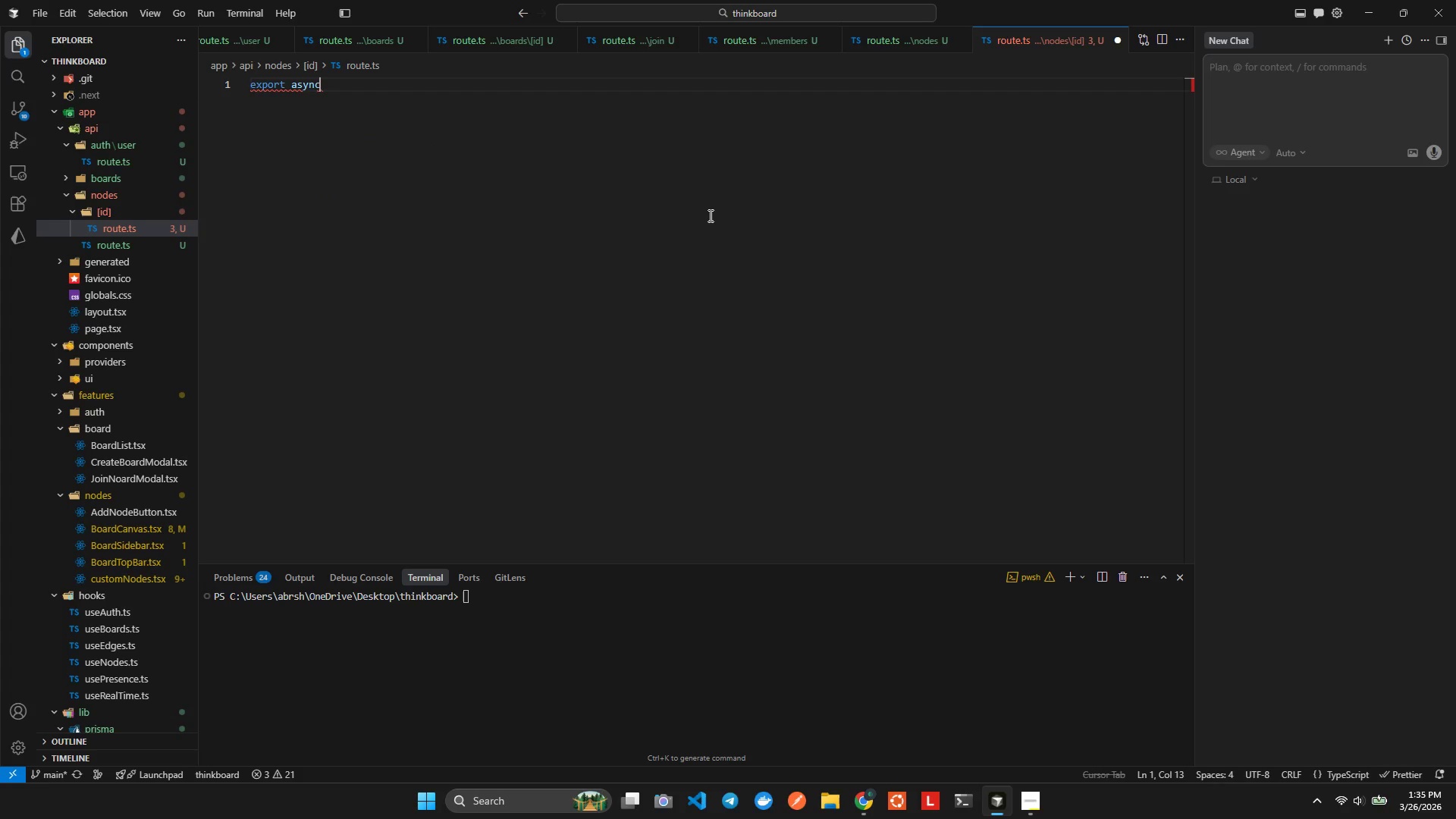 
type( function PATCH(req: Re)
key(Backspace)
key(Backspace)
type(NextReq)
 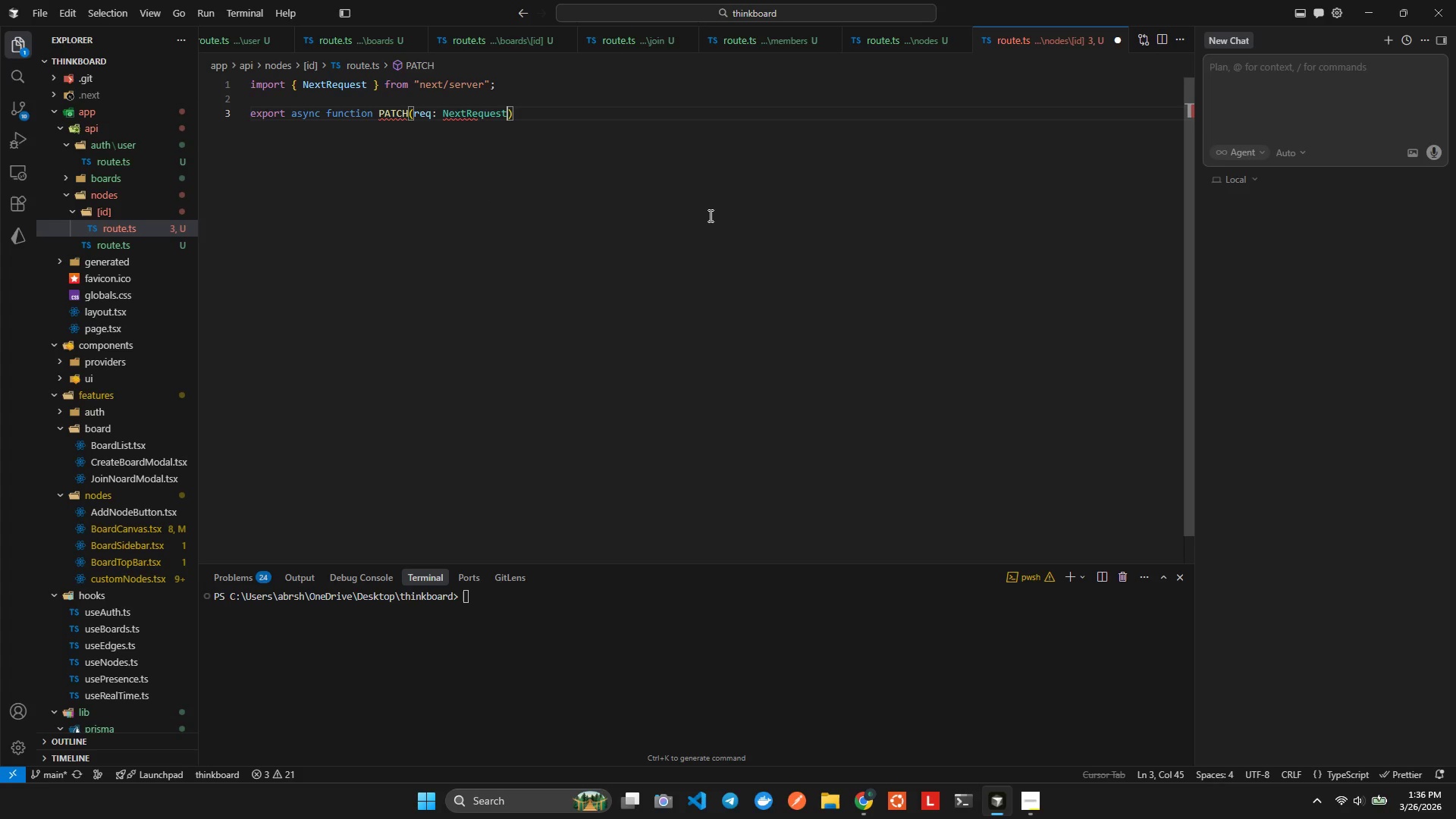 
 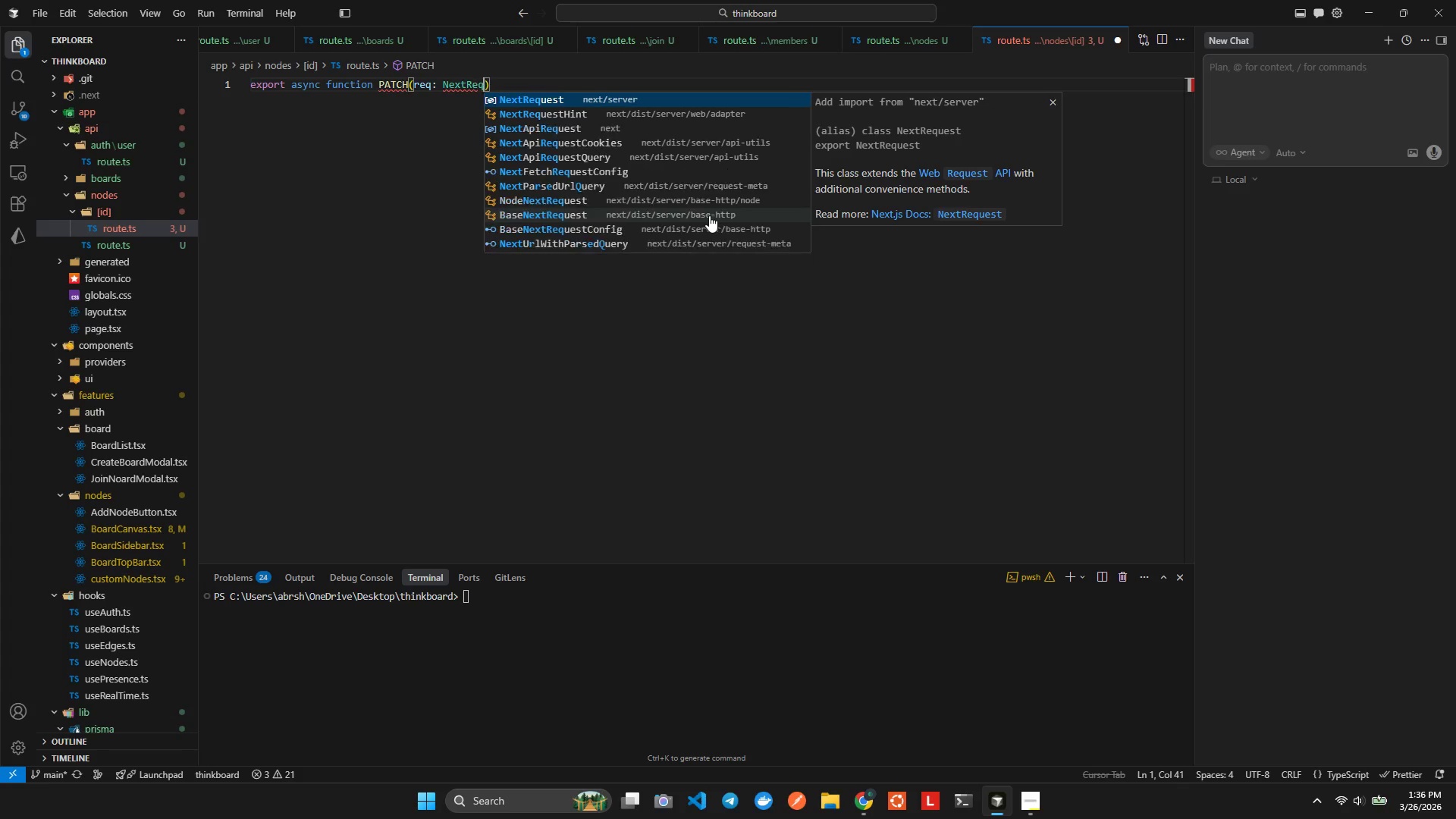 
key(Enter)
 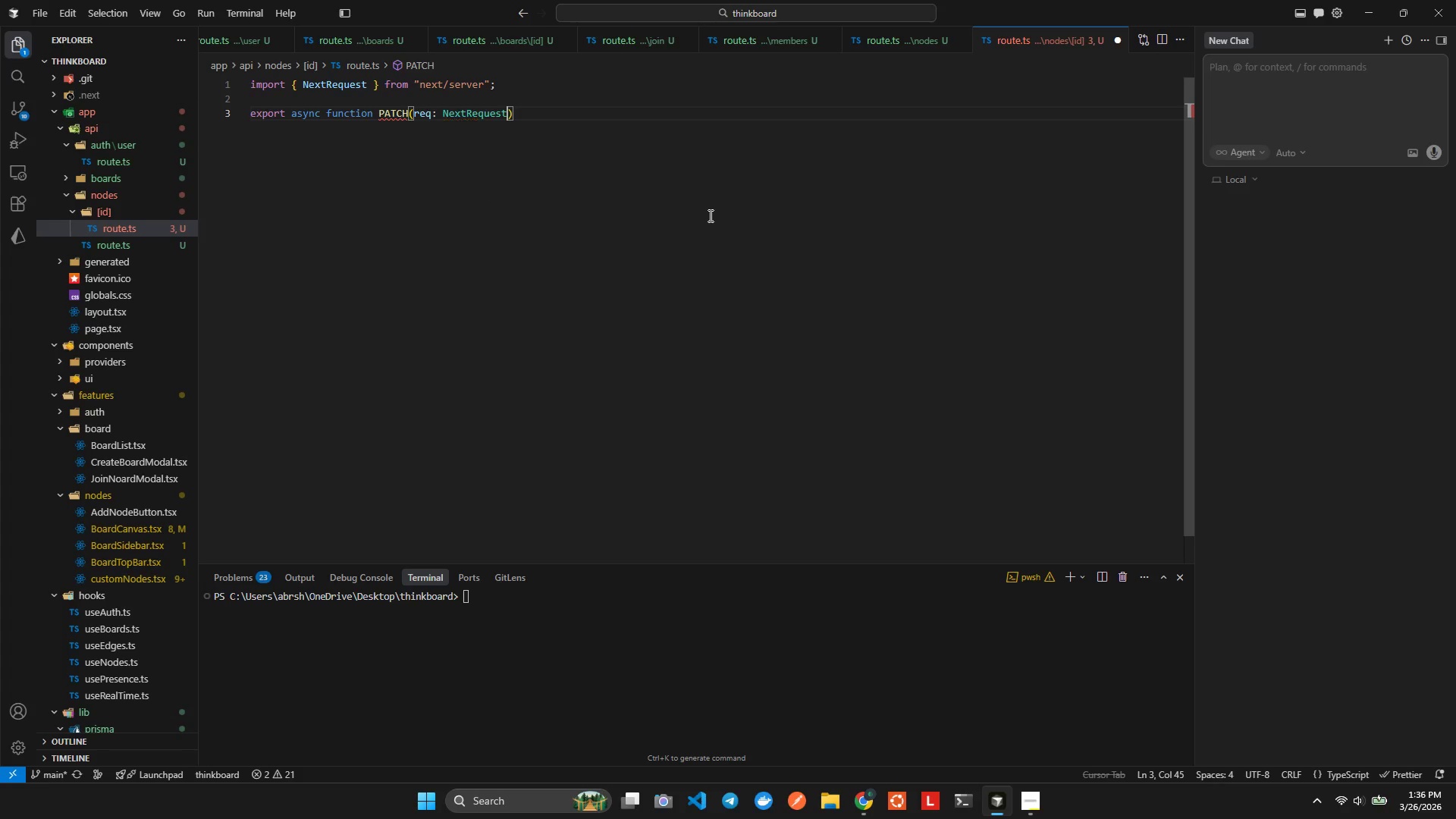 
hold_key(key=ArrowRight, duration=4.14)
 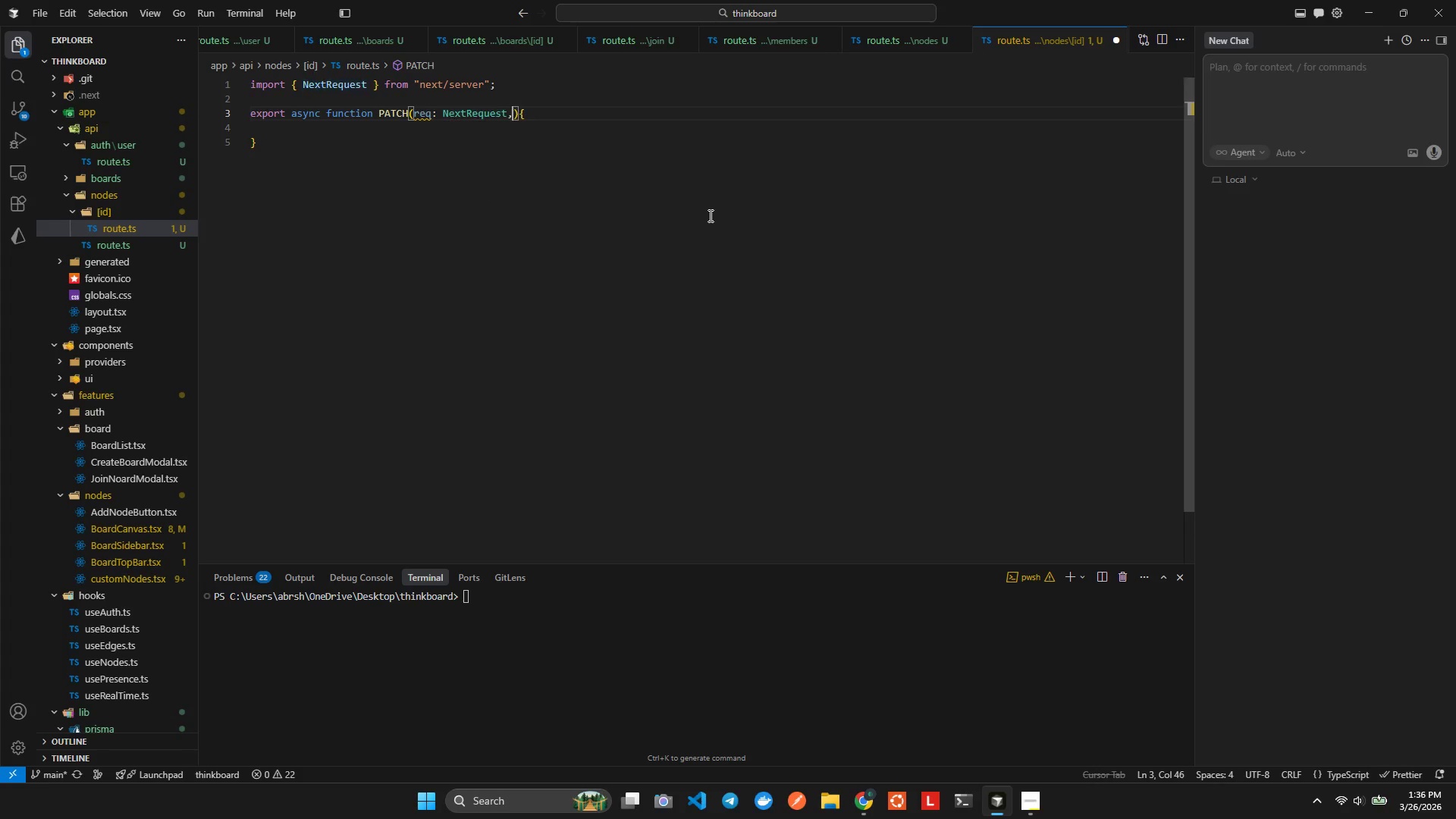 
key(Shift+BracketLeft)
 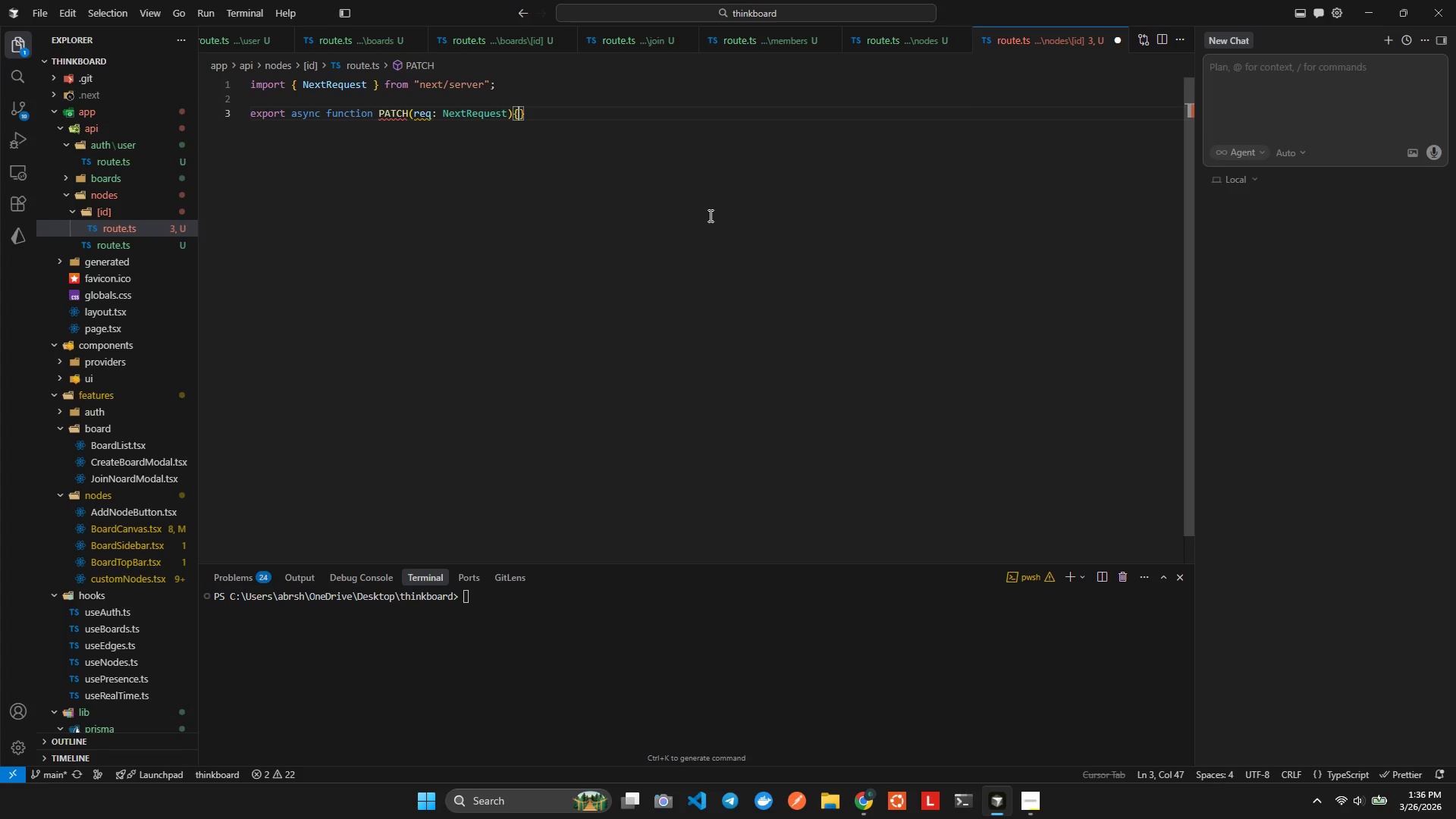 
key(Enter)
 